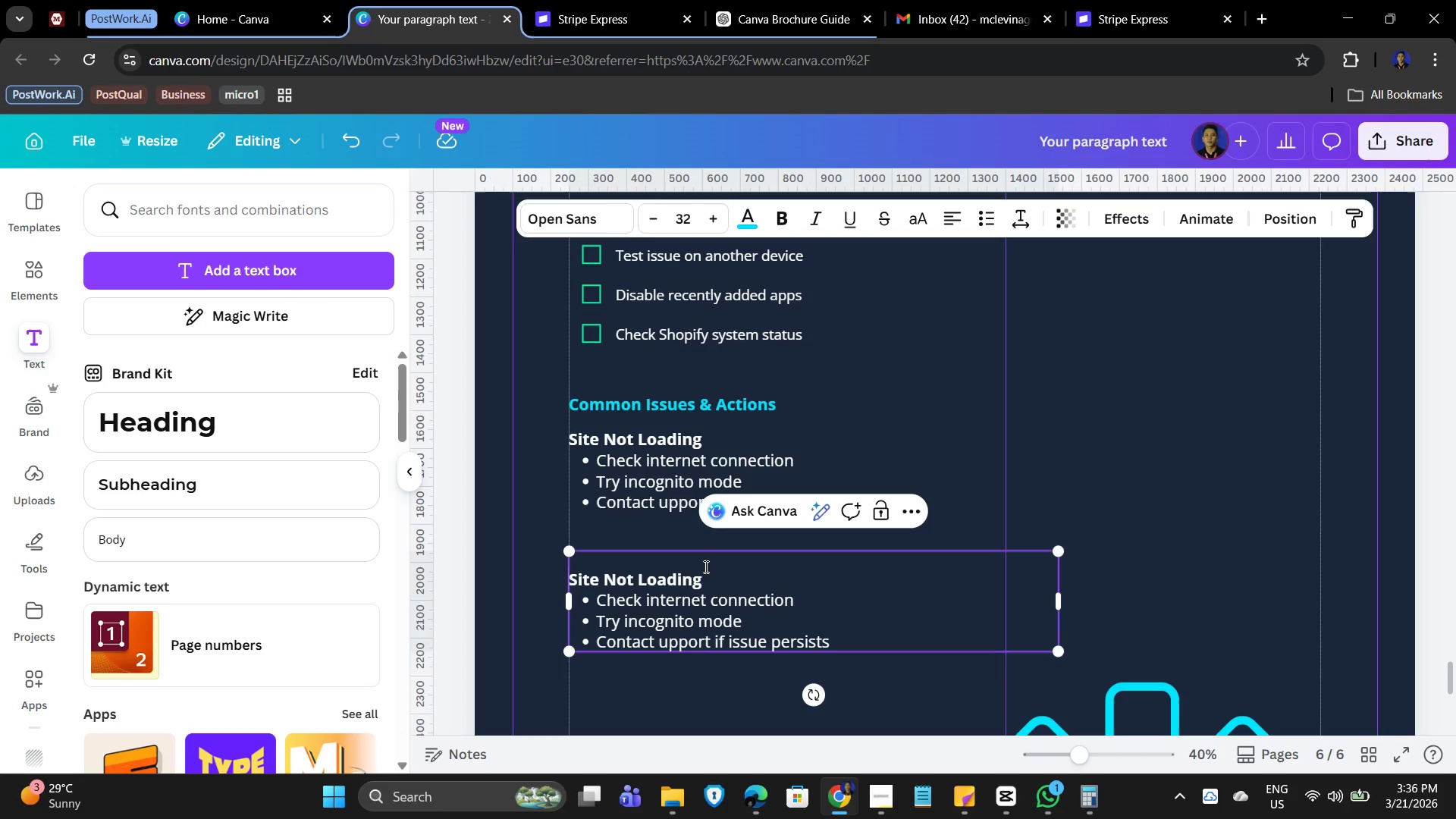 
key(Delete)
 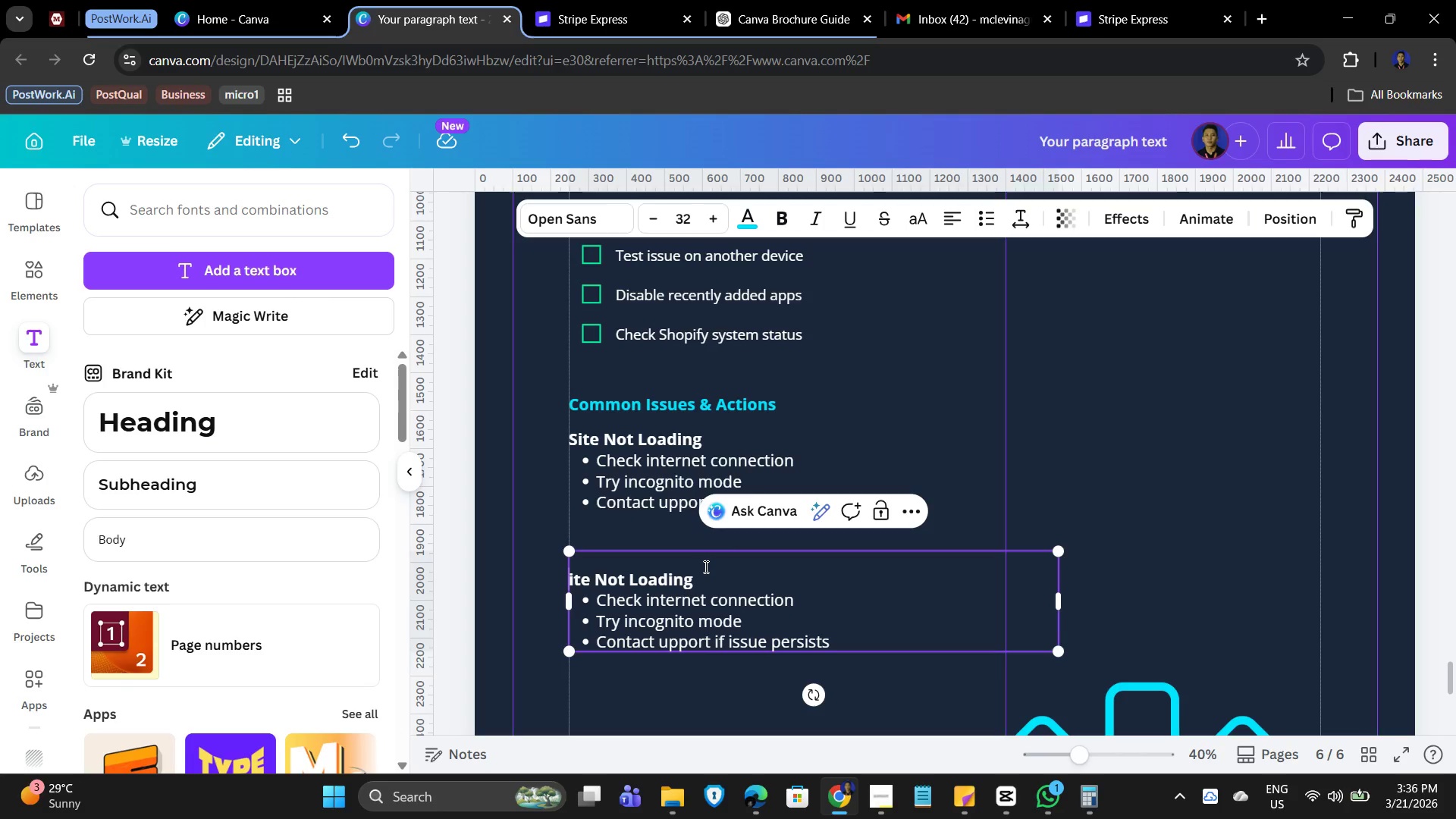 
key(Shift+S)
 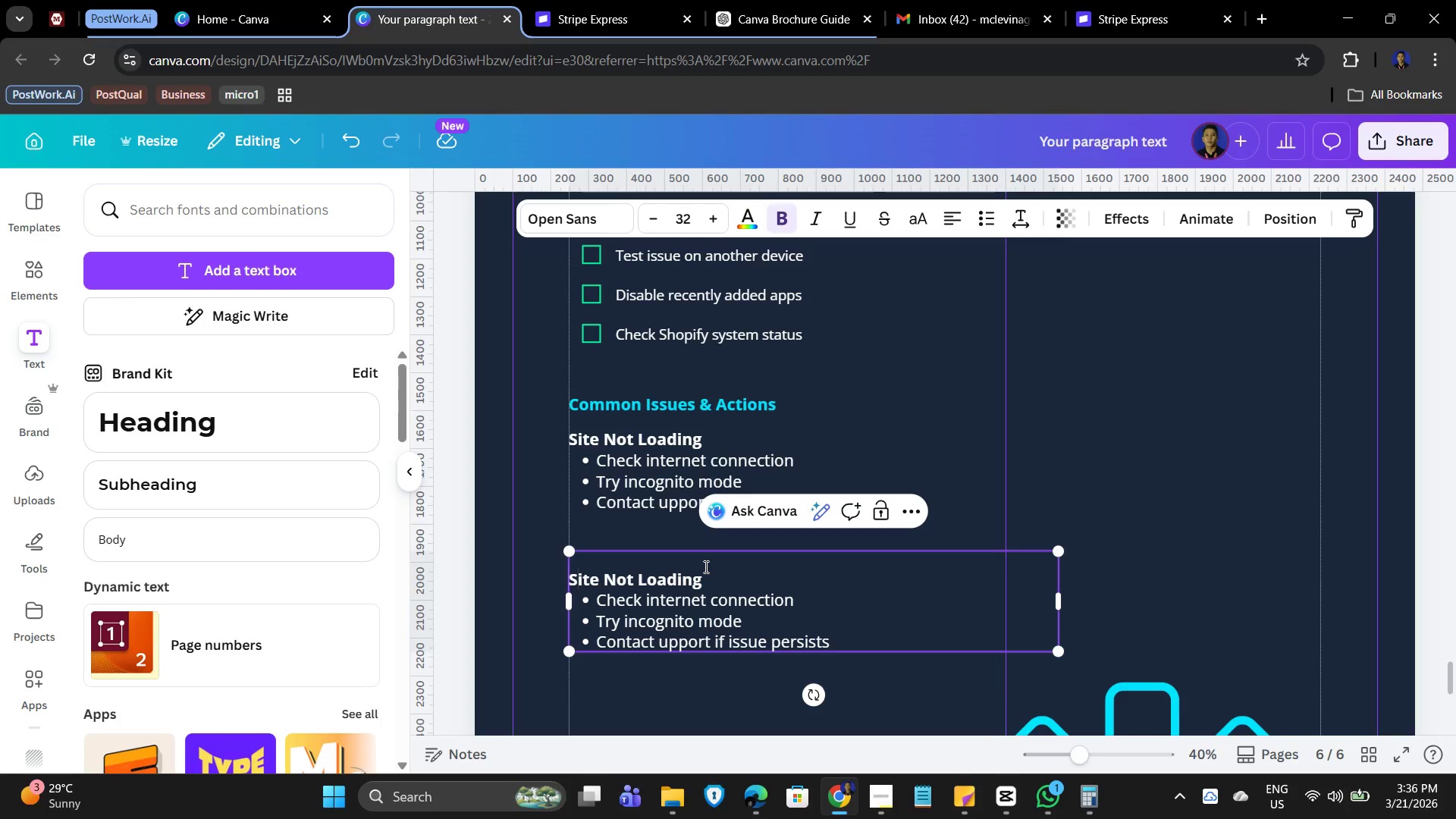 
key(ArrowUp)
 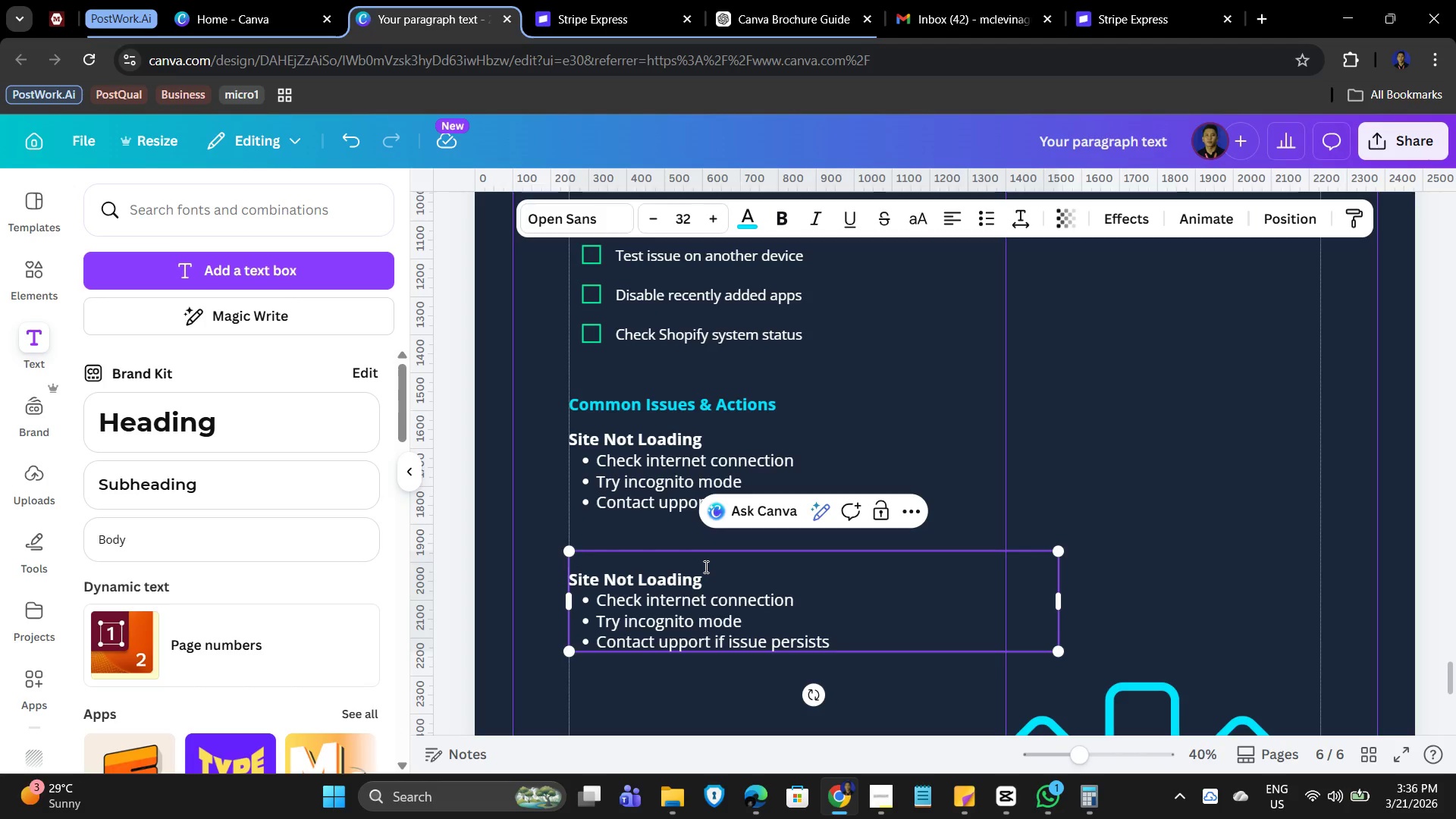 
key(Delete)
 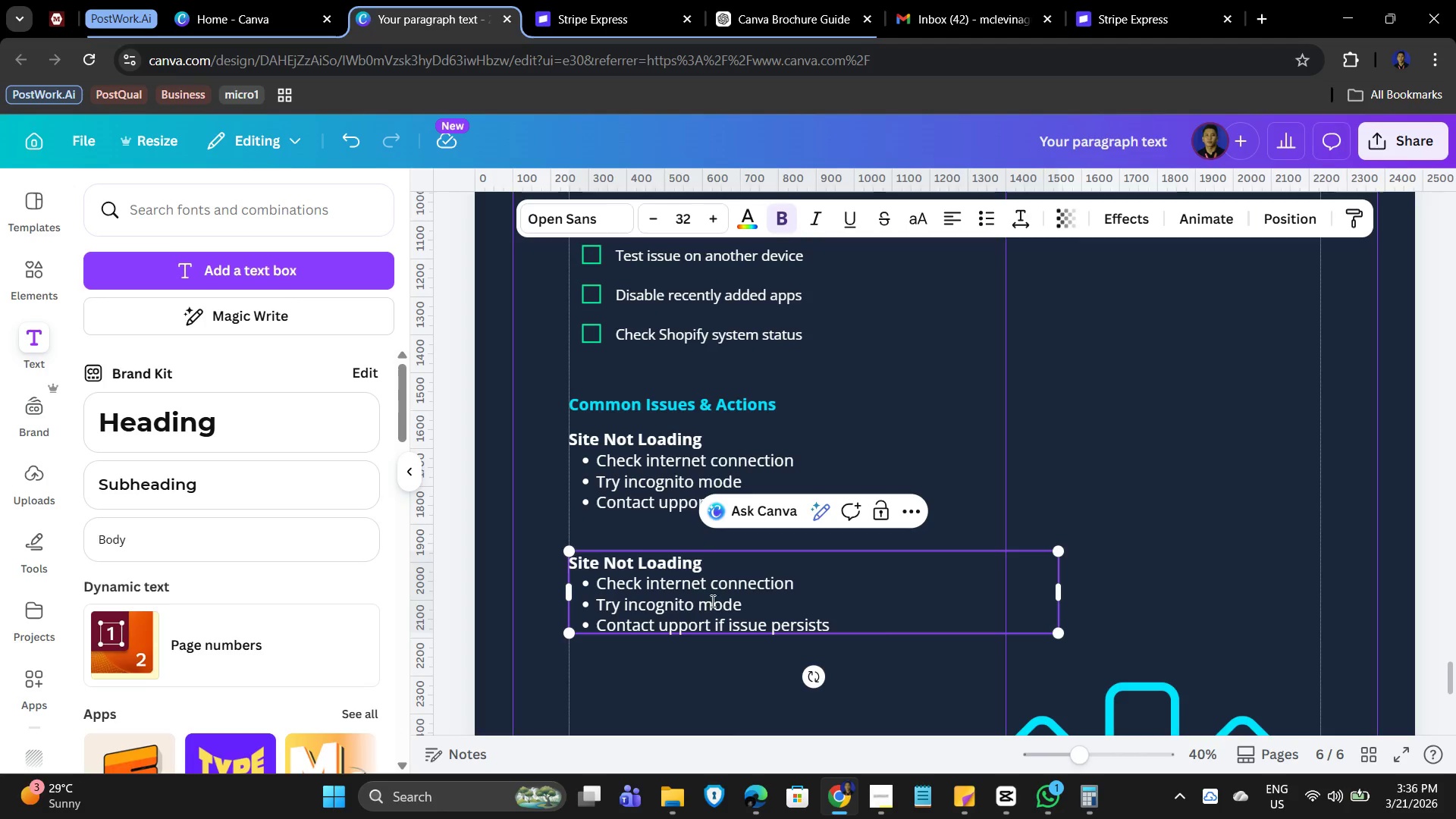 
left_click([657, 745])
 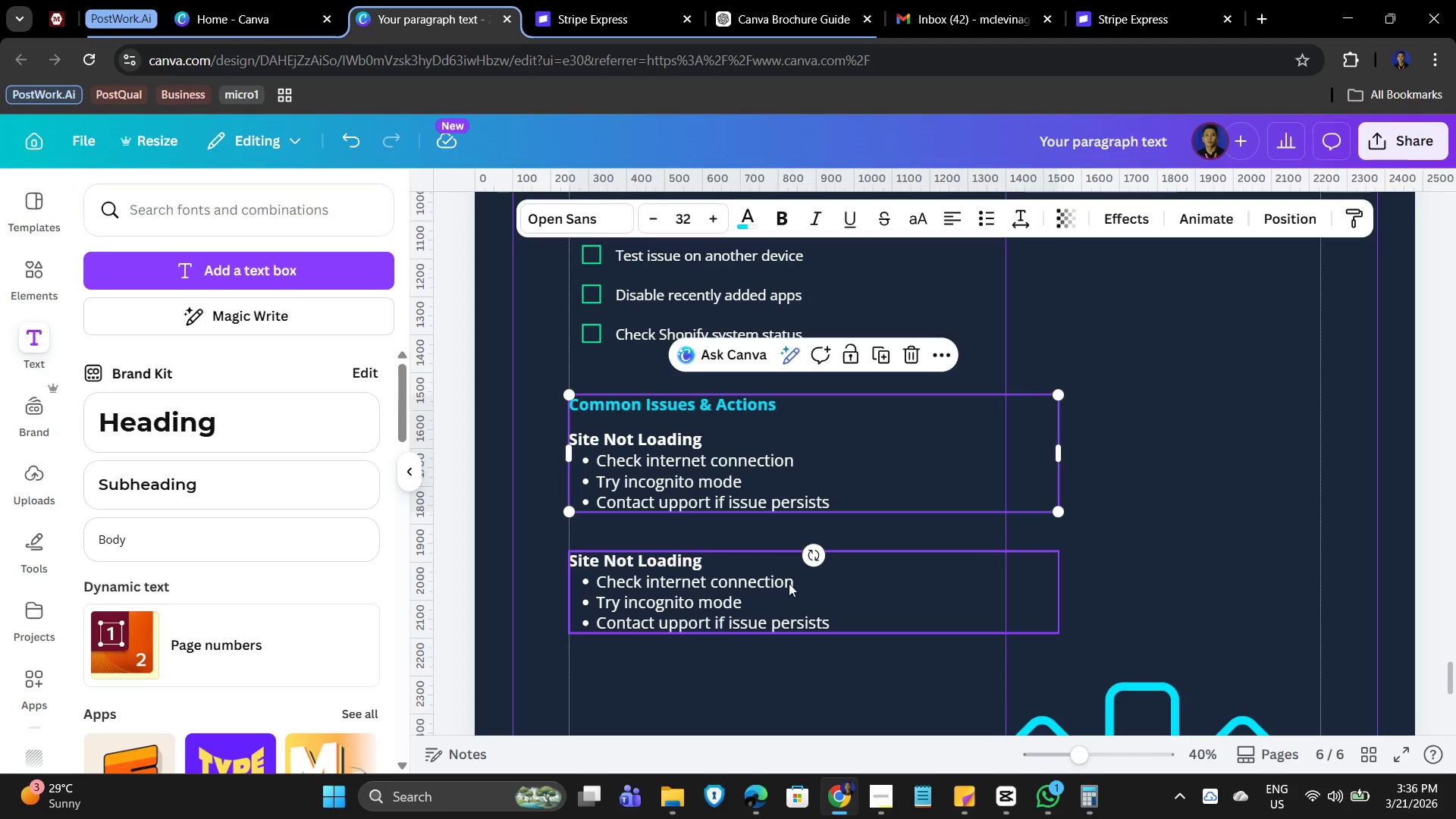 
left_click_drag(start_coordinate=[739, 601], to_coordinate=[742, 582])
 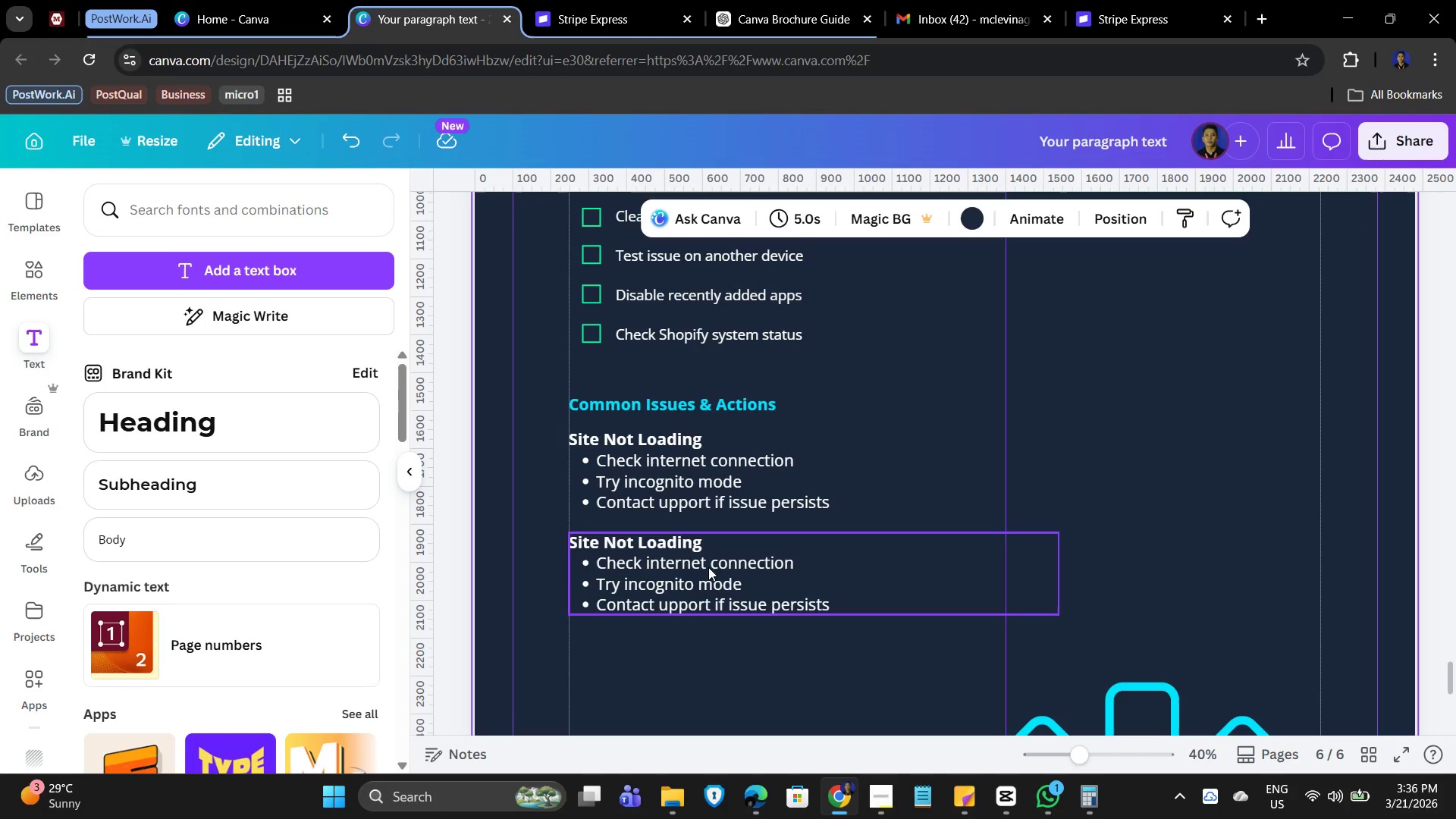 
double_click([700, 550])
 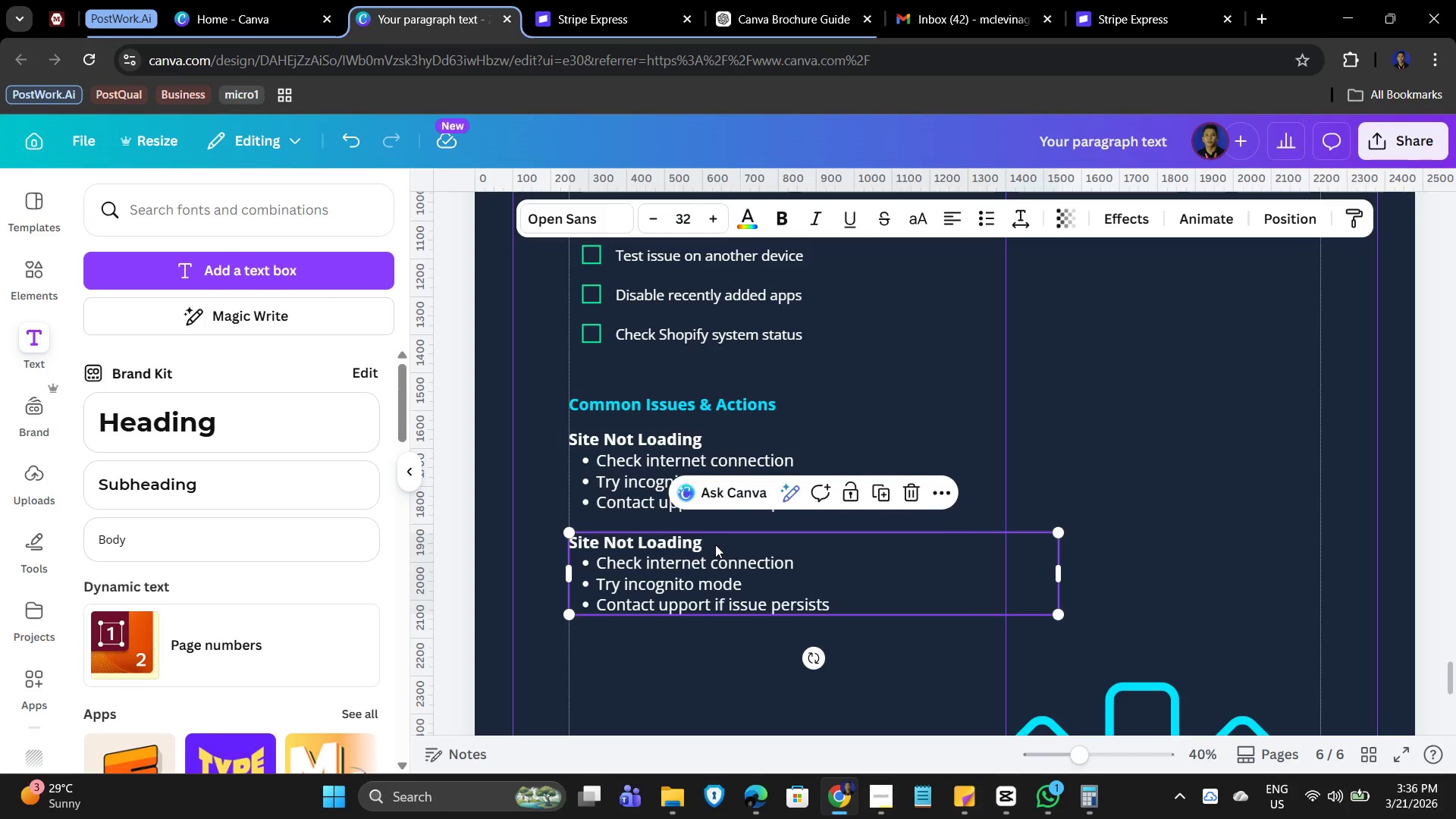 
double_click([715, 544])
 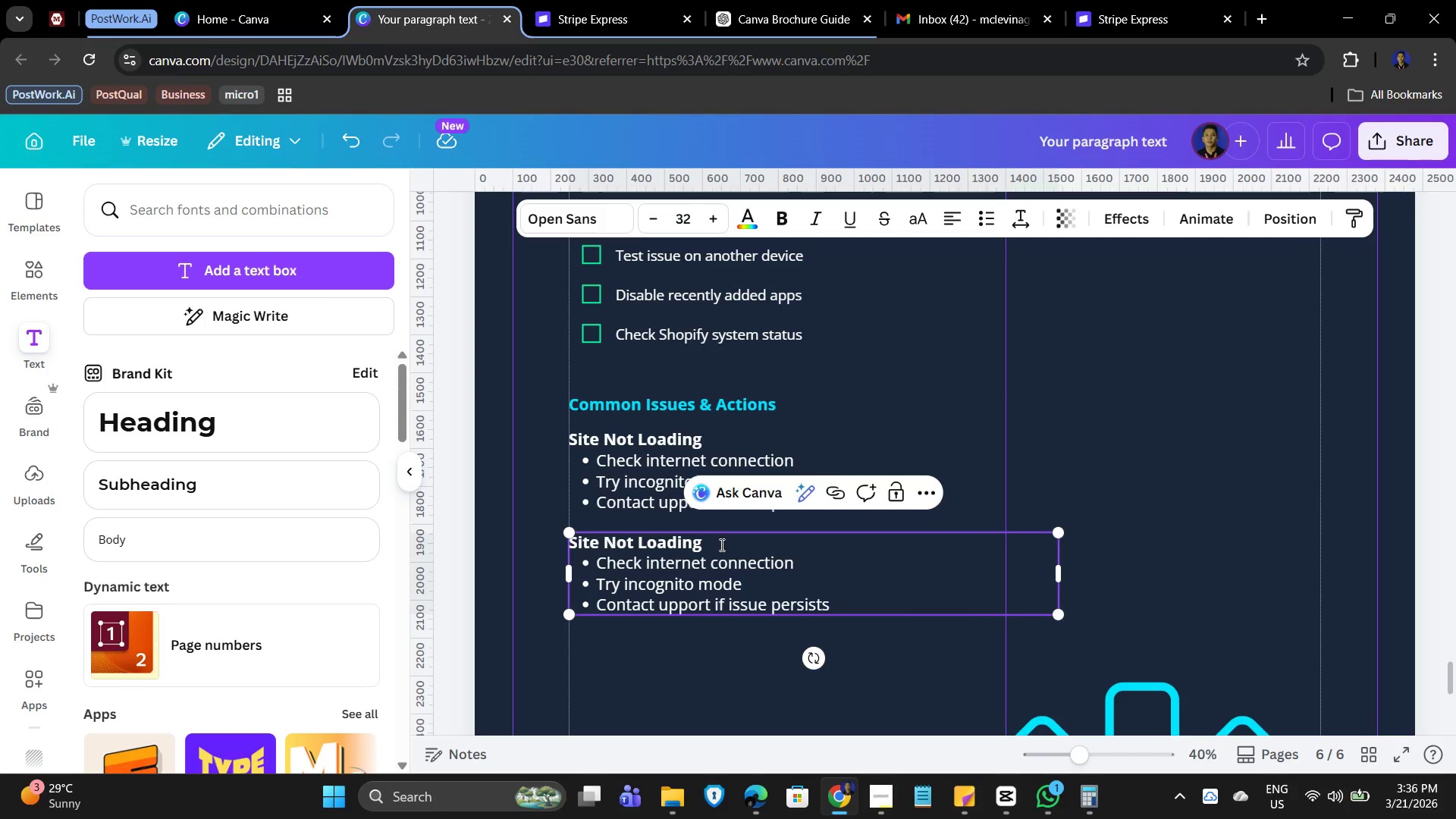 
left_click_drag(start_coordinate=[717, 544], to_coordinate=[571, 541])
 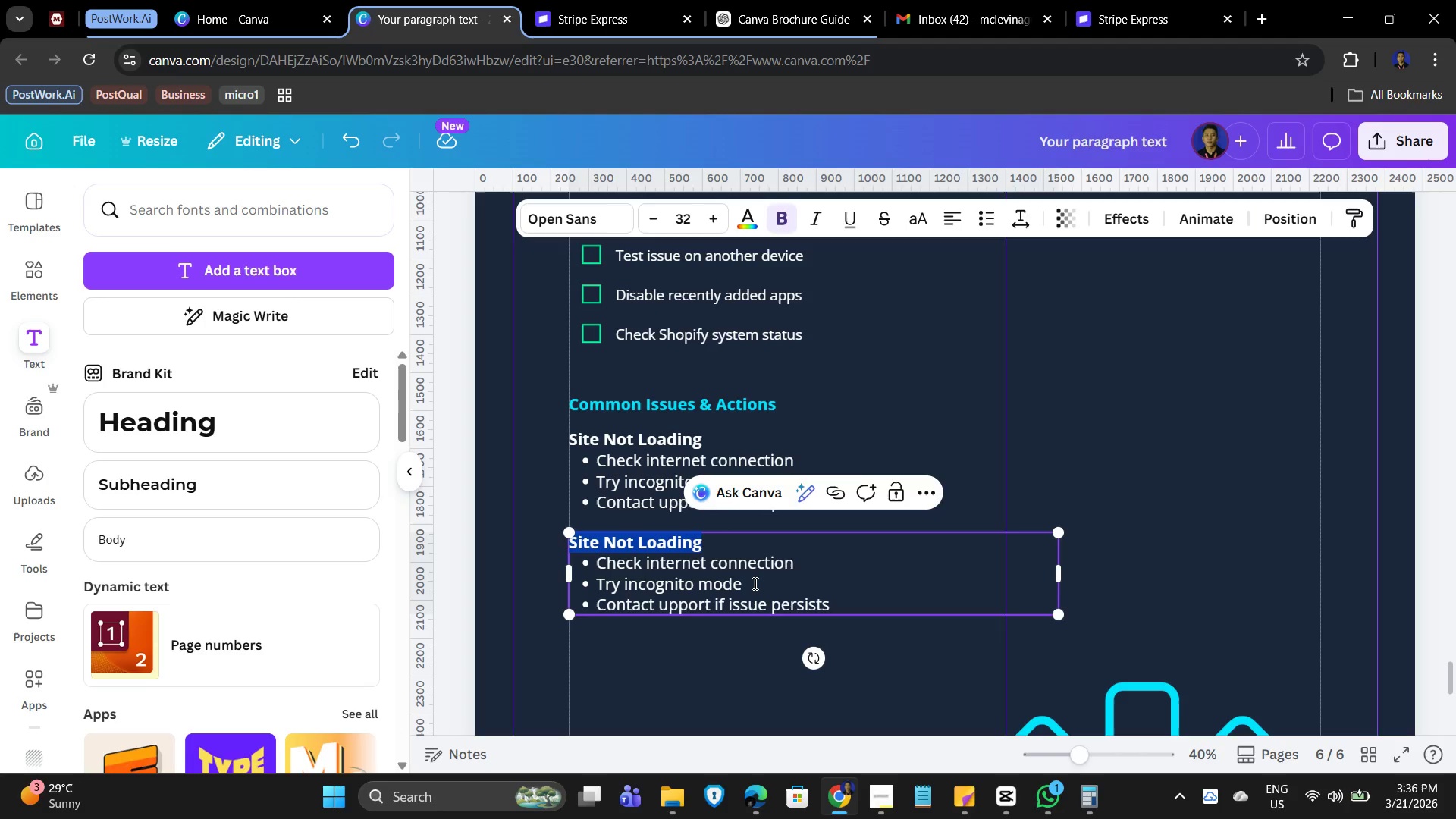 
type(Checkout Errors)
 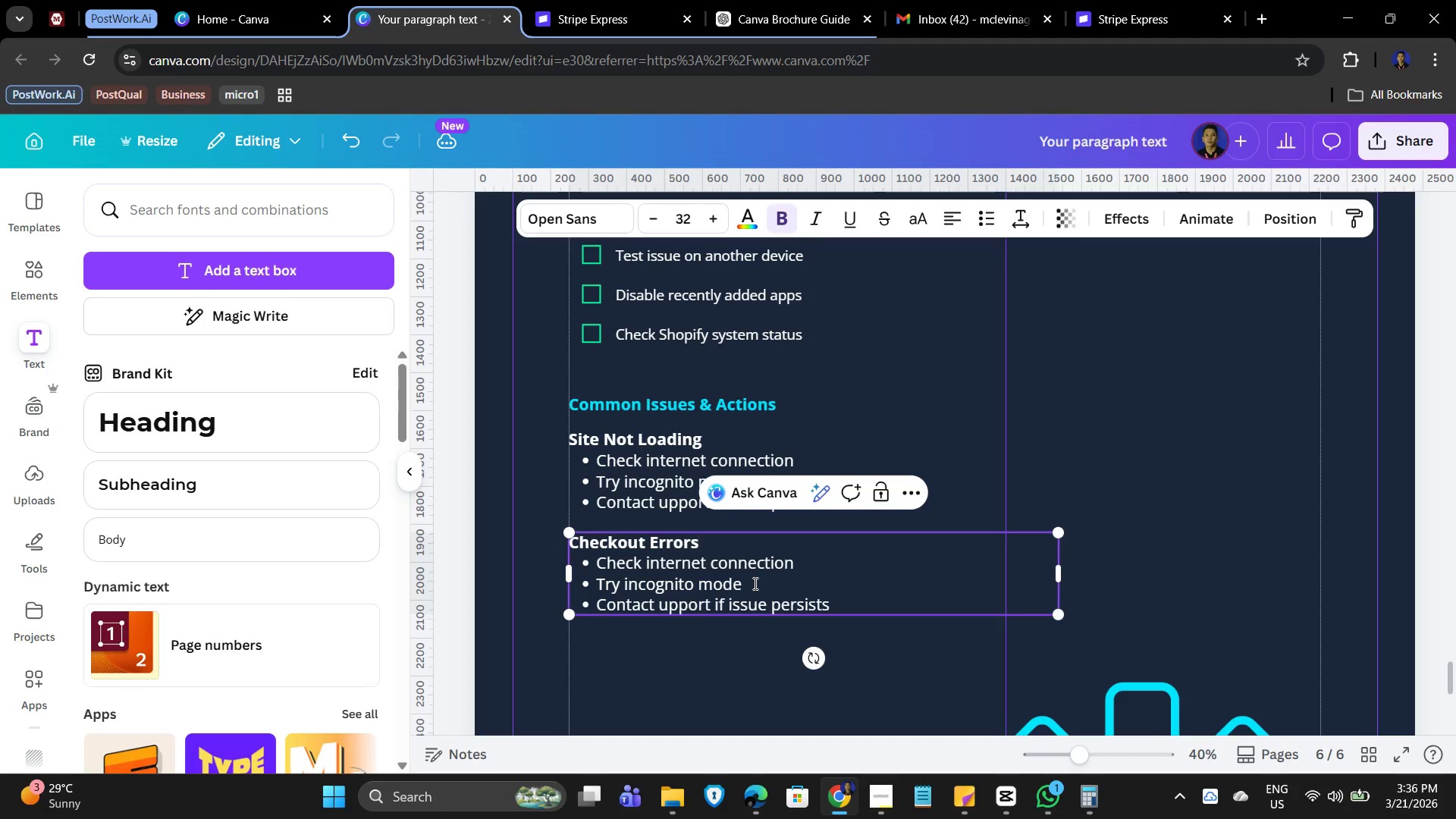 
left_click_drag(start_coordinate=[843, 604], to_coordinate=[599, 565])
 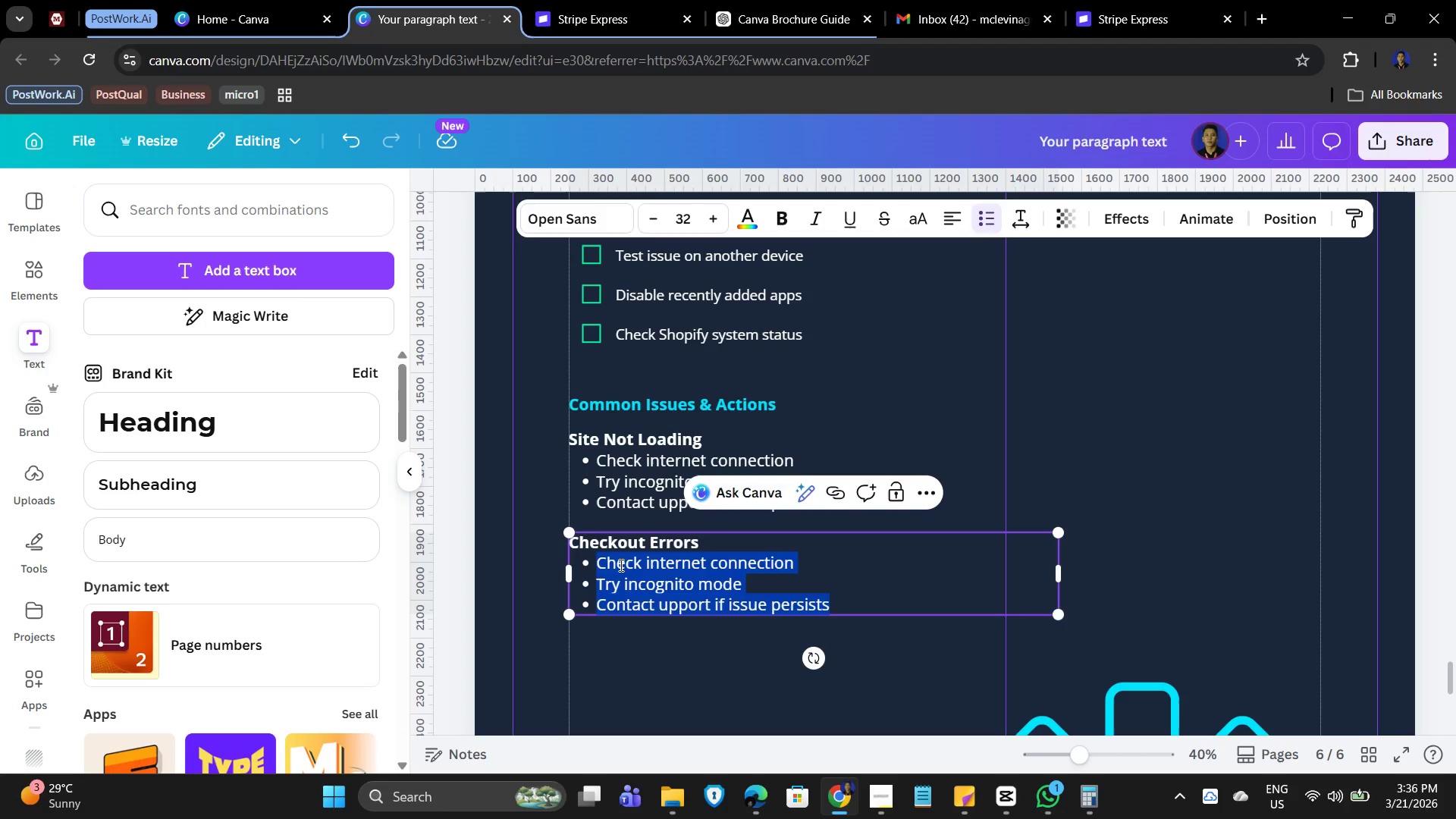 
type(Review payment settings)
 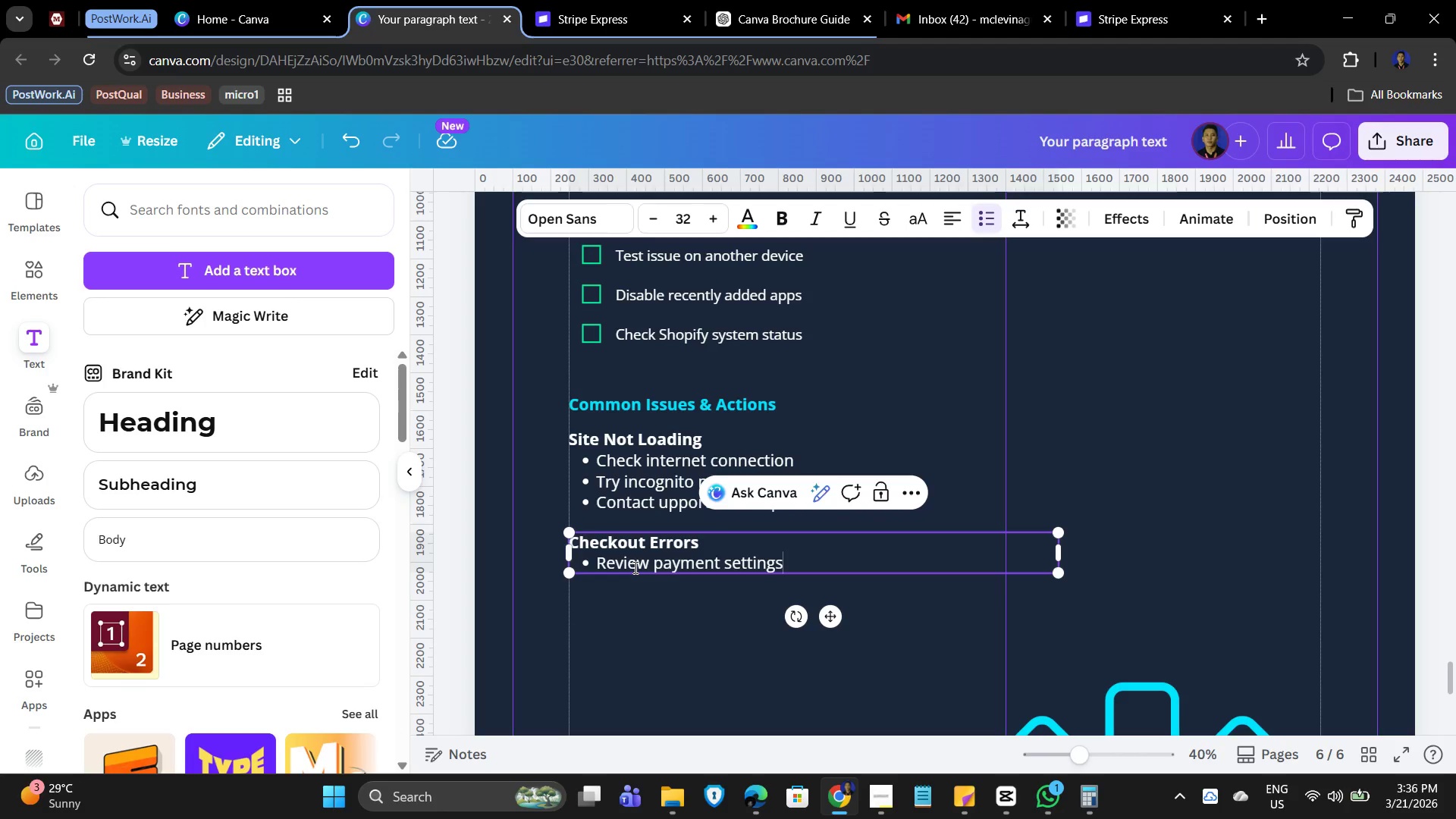 
key(Enter)
 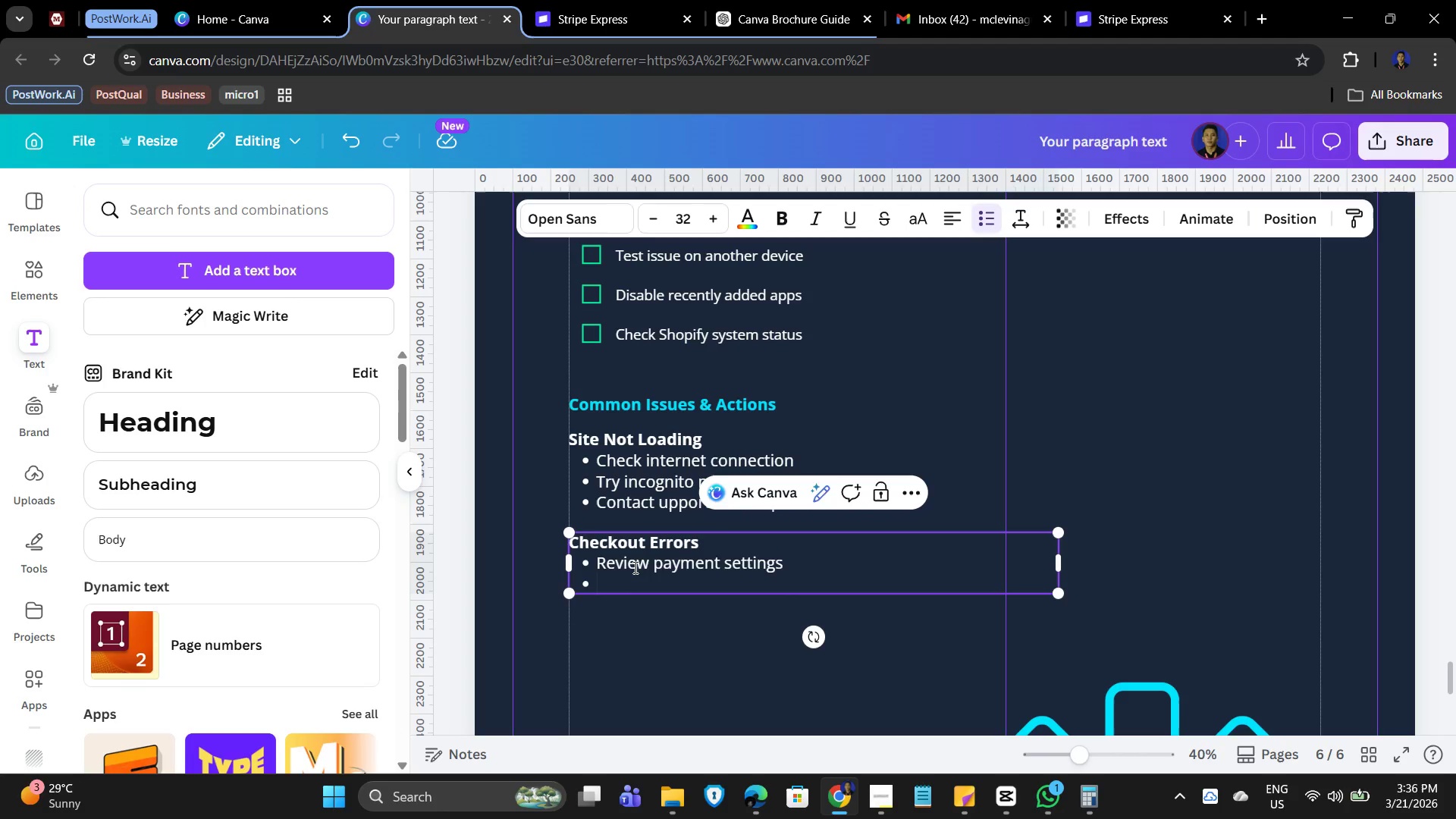 
type(Disable conflicting apps)
 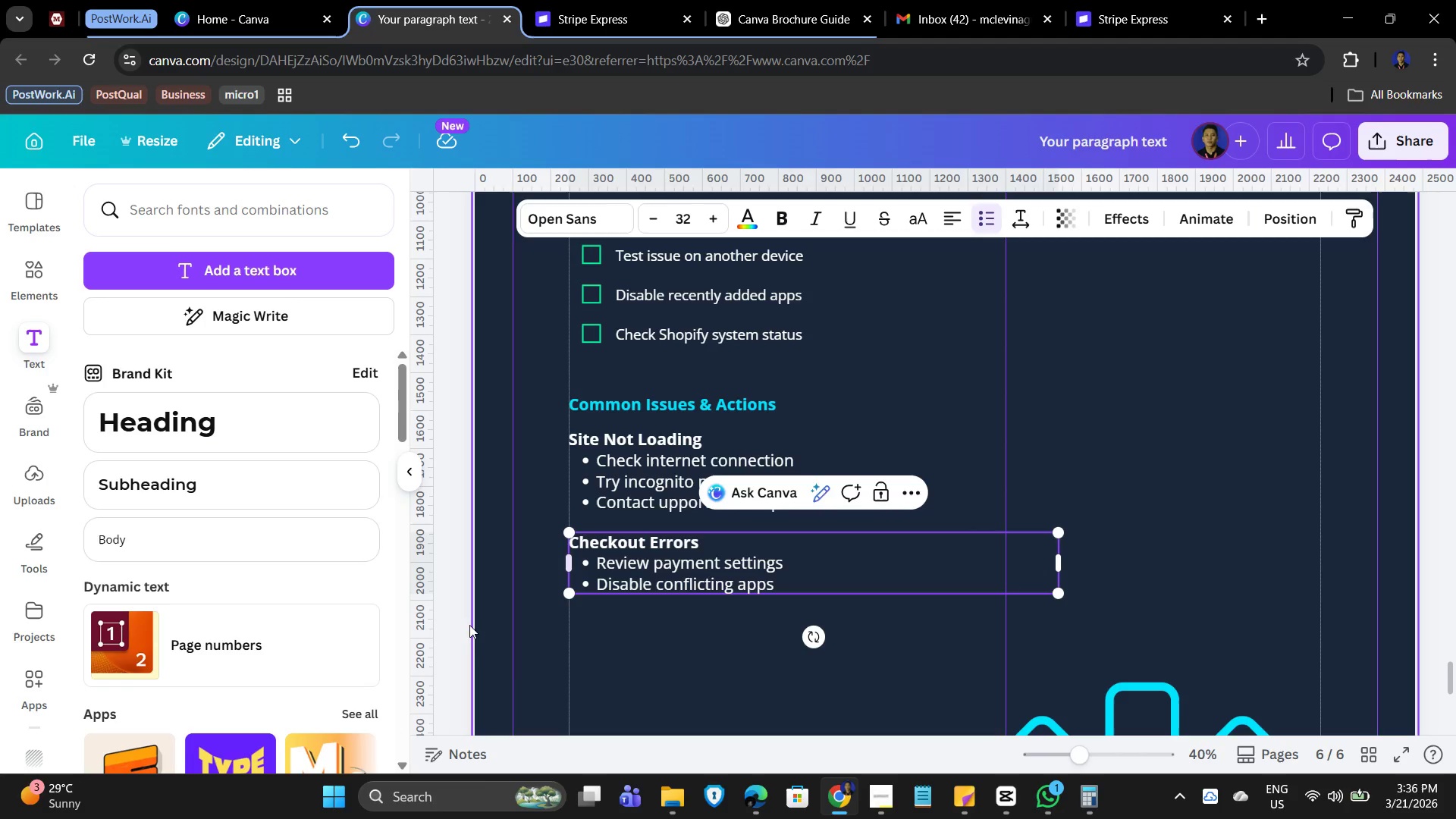 
left_click([657, 670])
 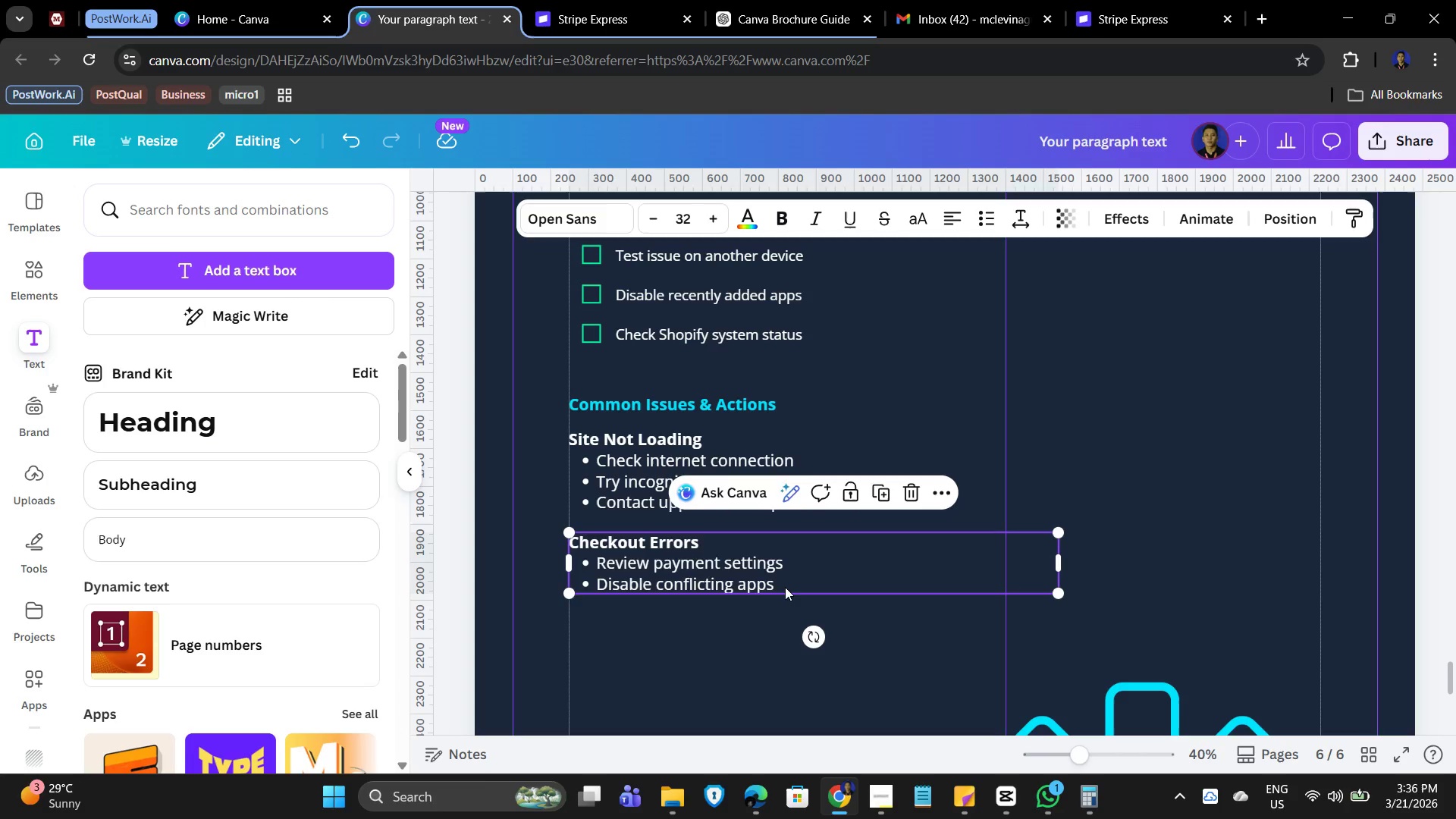 
key(Control+C)
 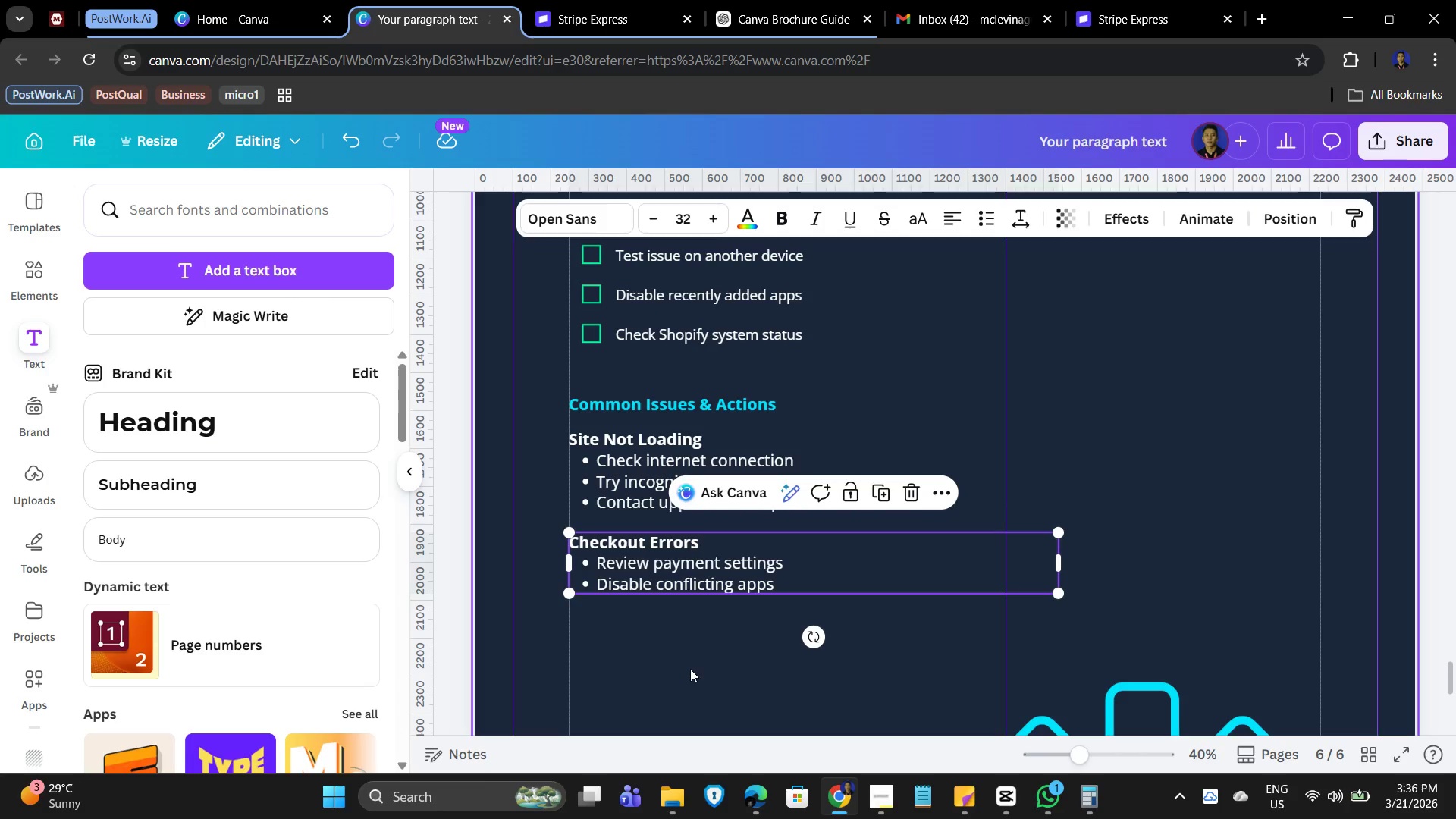 
left_click([689, 669])
 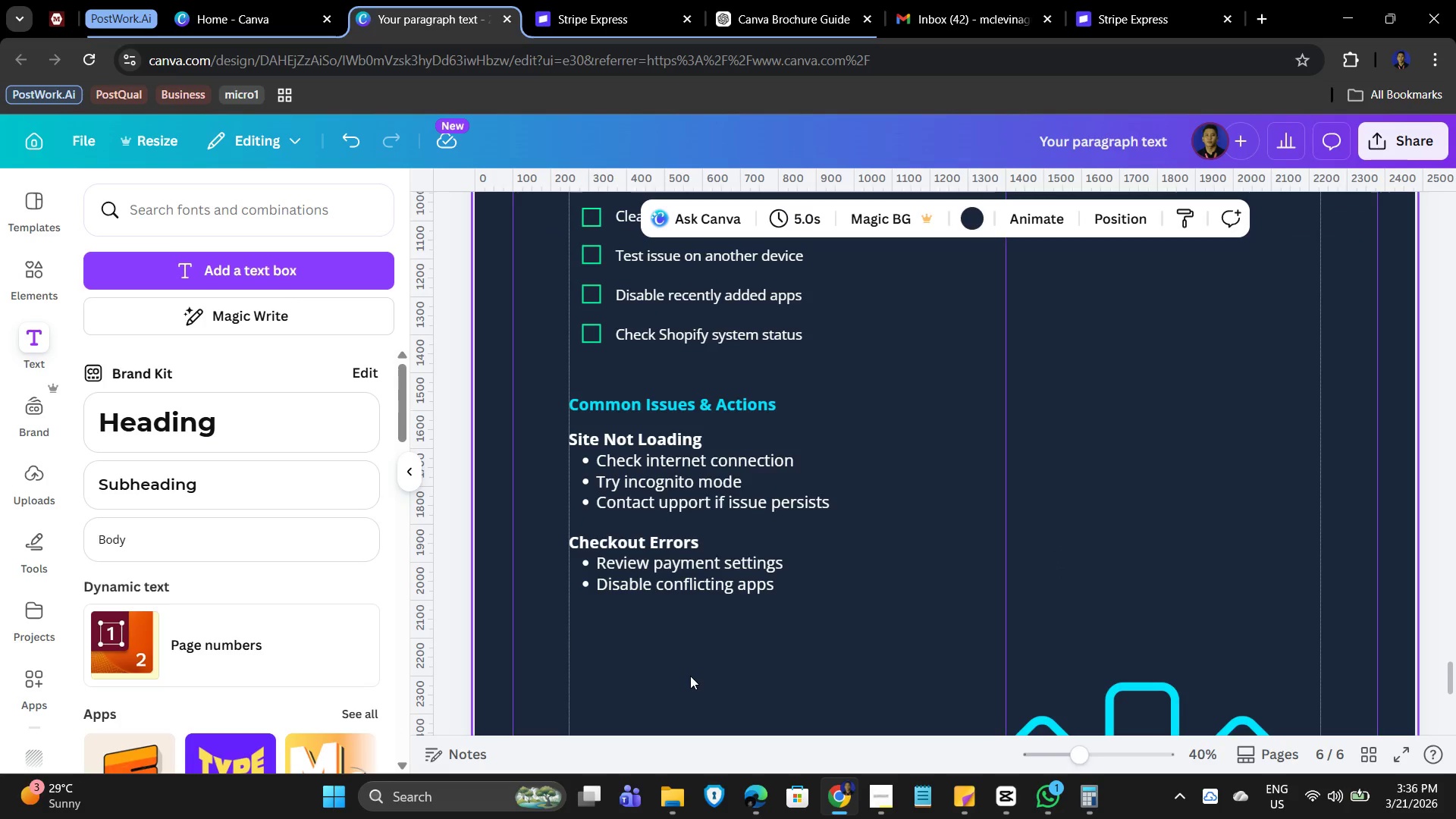 
key(Control+V)
 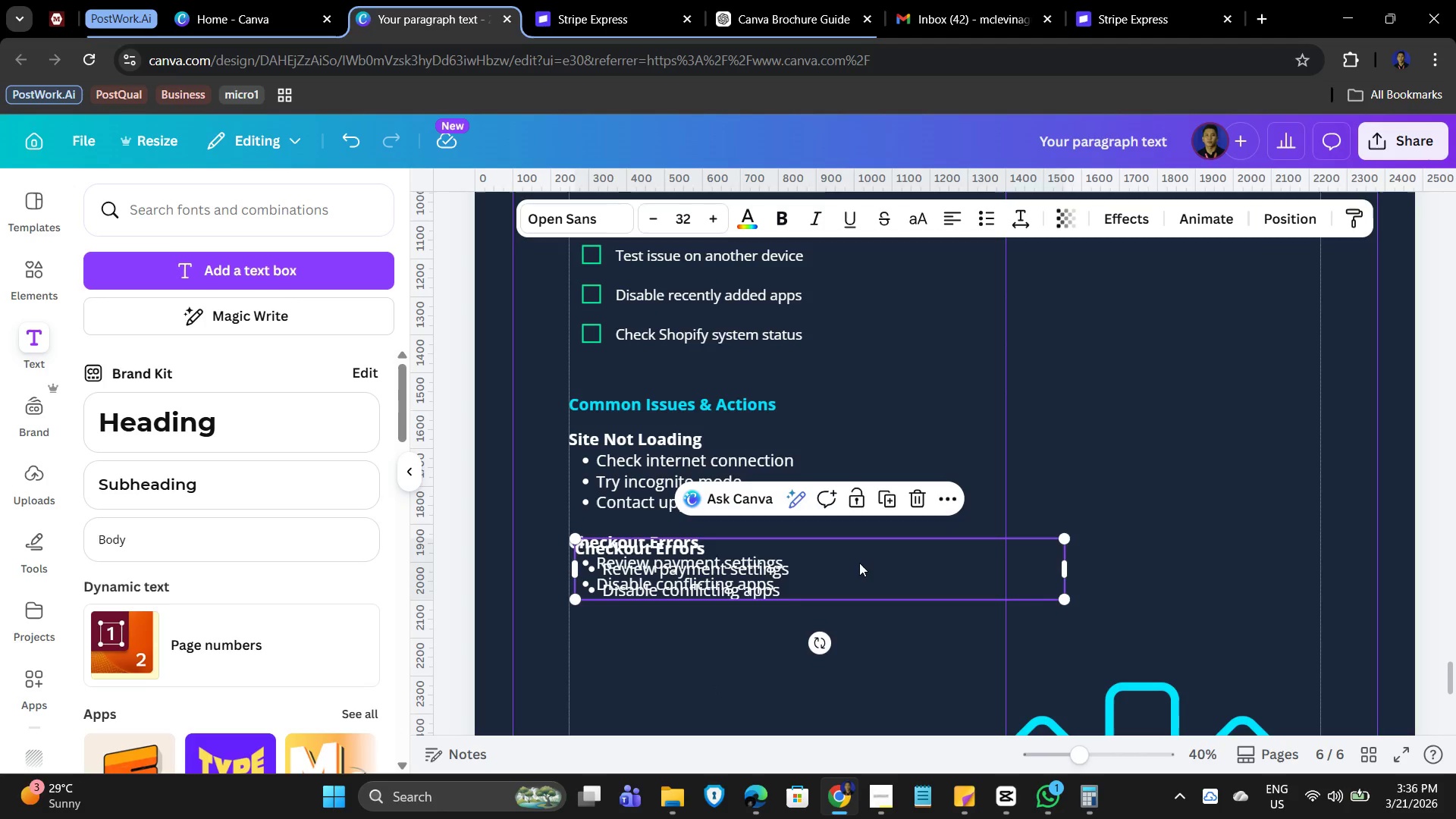 
left_click_drag(start_coordinate=[860, 563], to_coordinate=[854, 639])
 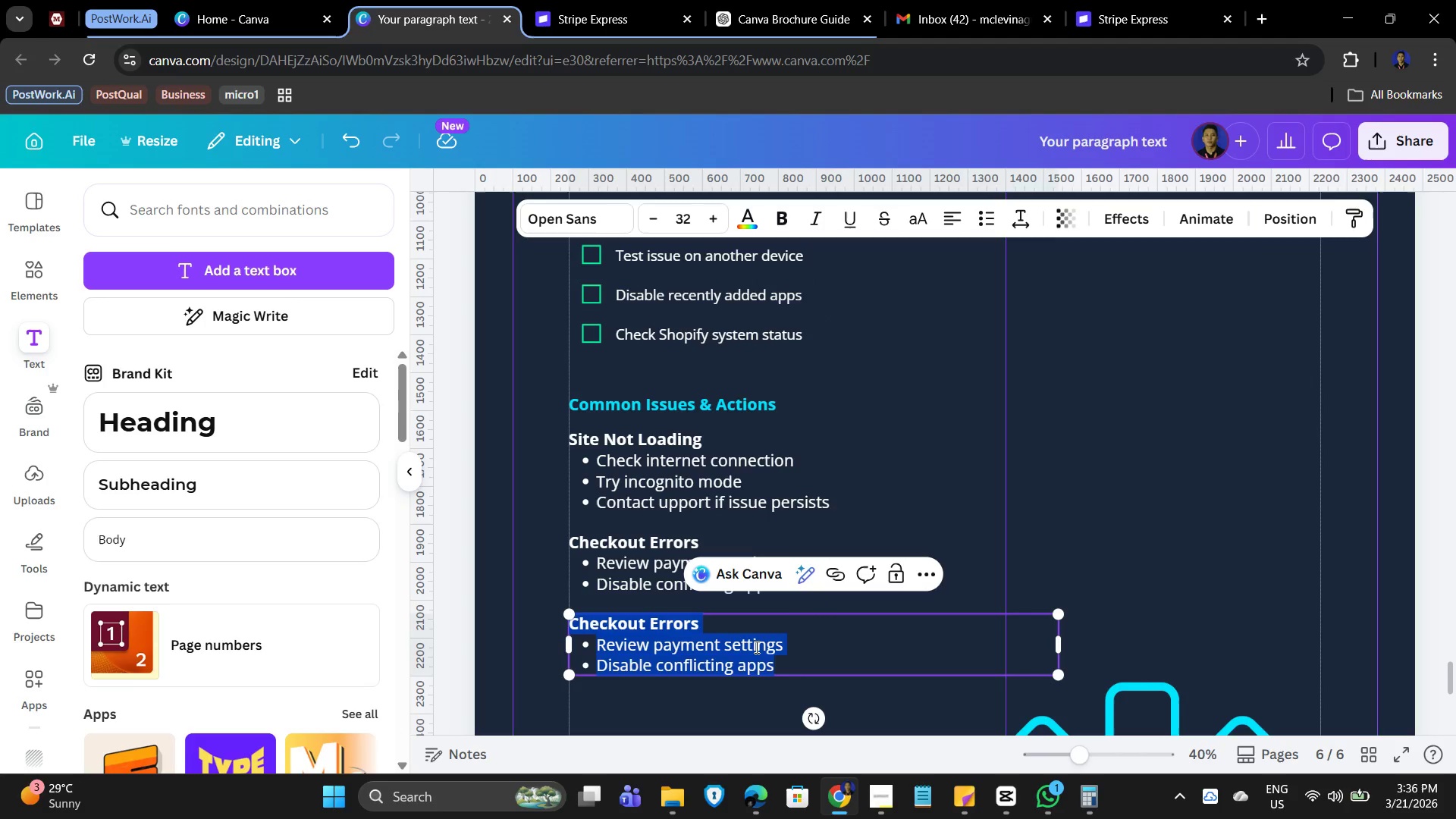 
left_click([755, 647])
 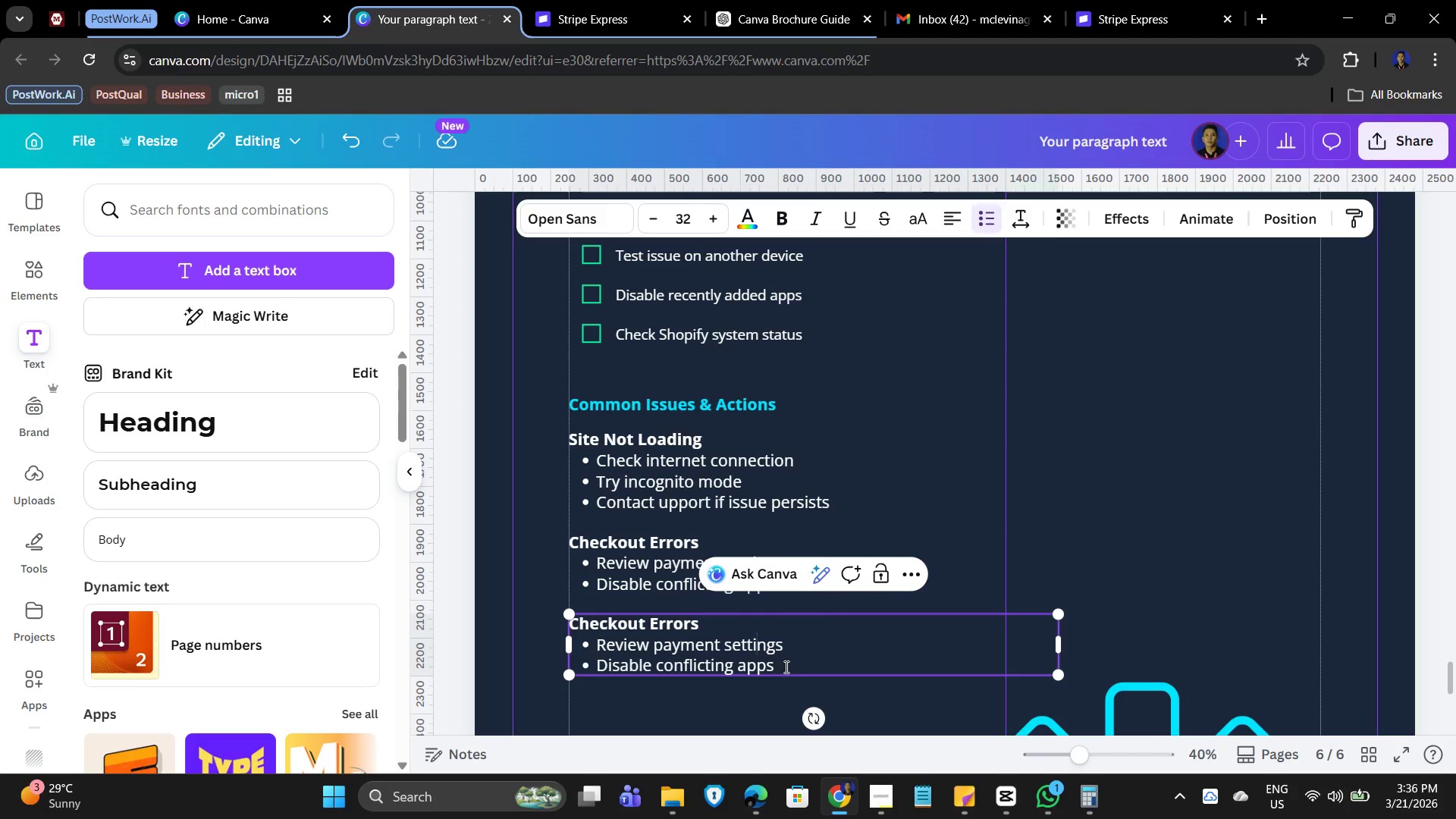 
left_click_drag(start_coordinate=[720, 626], to_coordinate=[573, 623])
 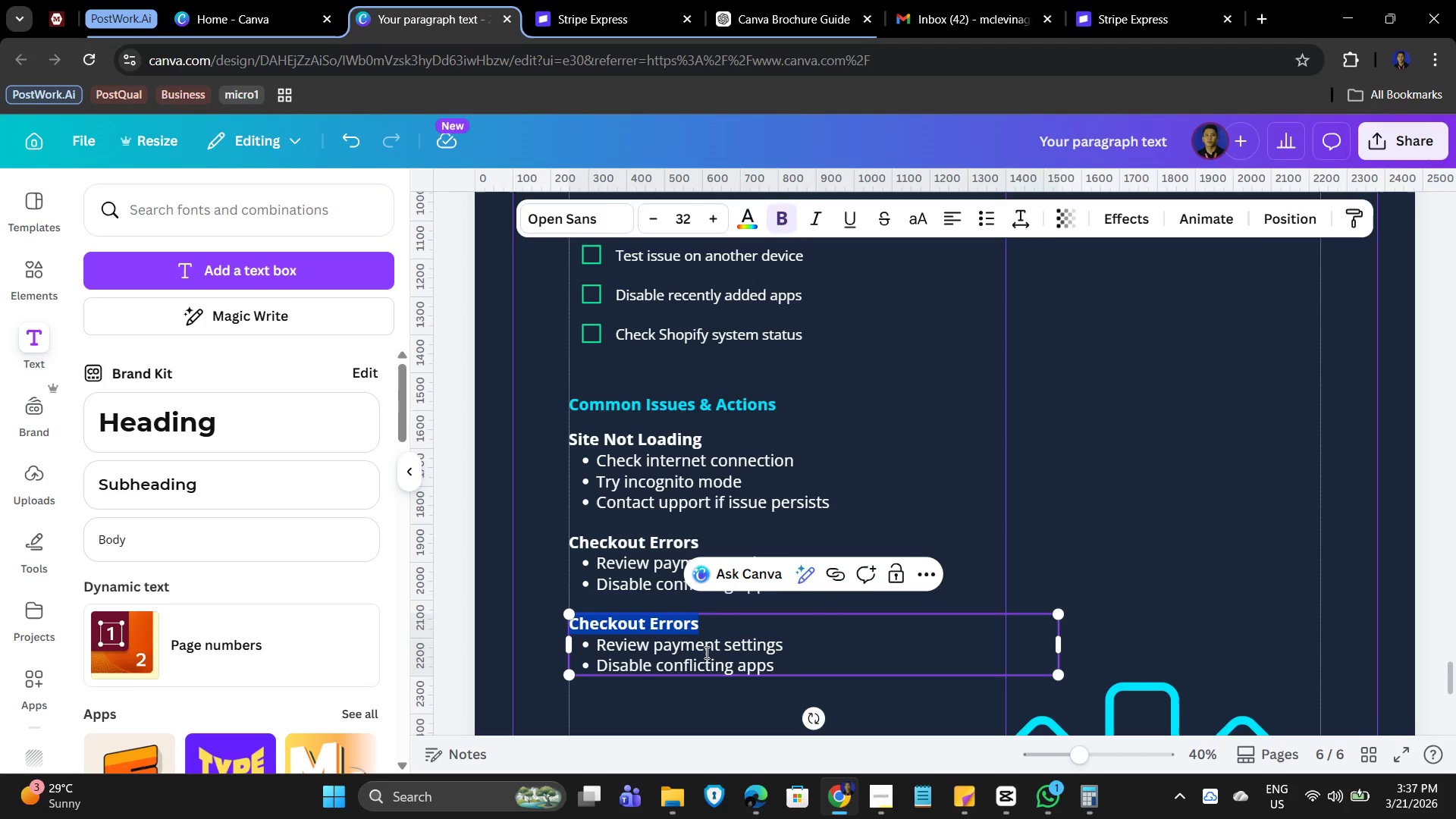 
type(Slow Performance)
 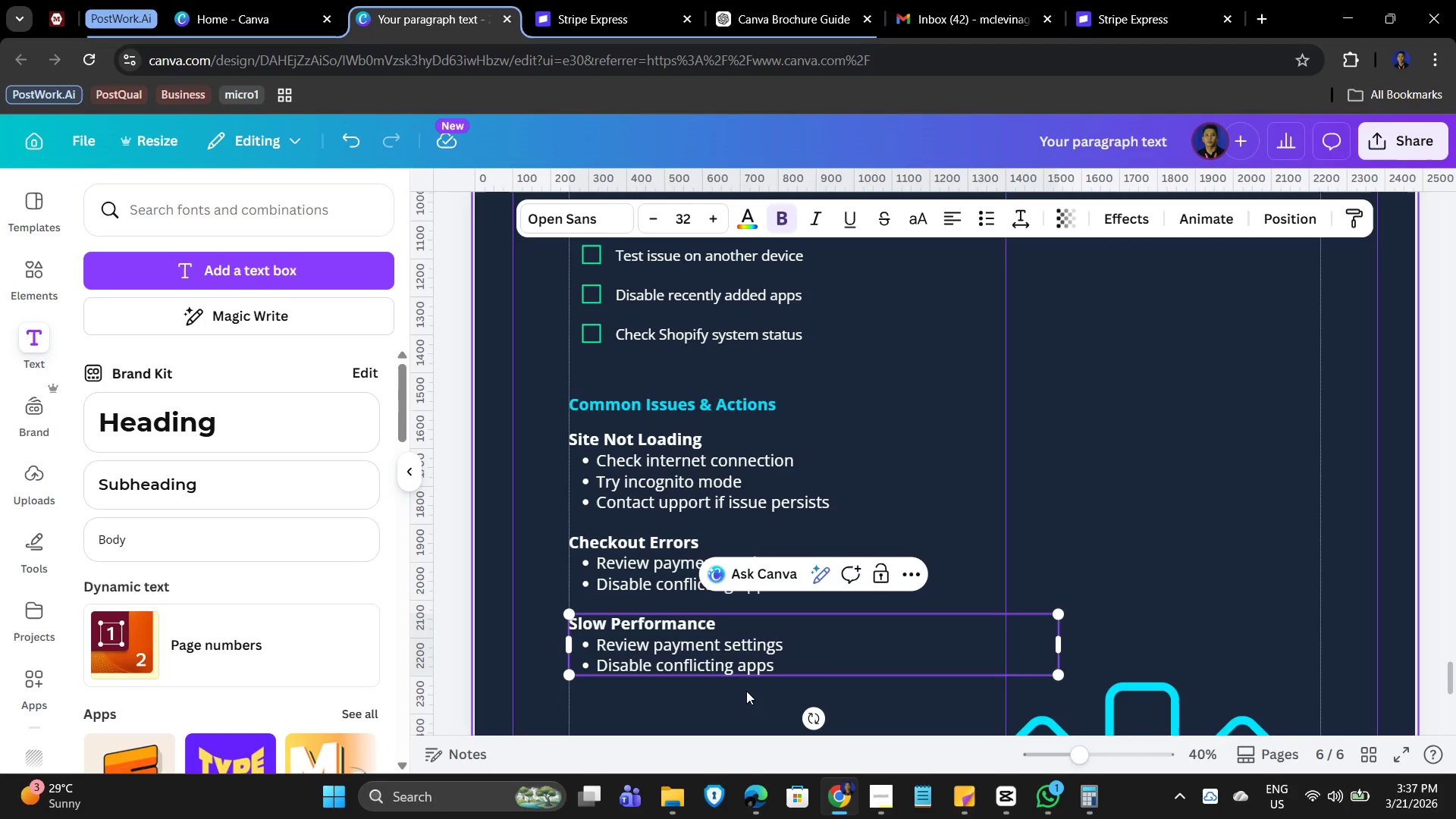 
left_click([804, 661])
 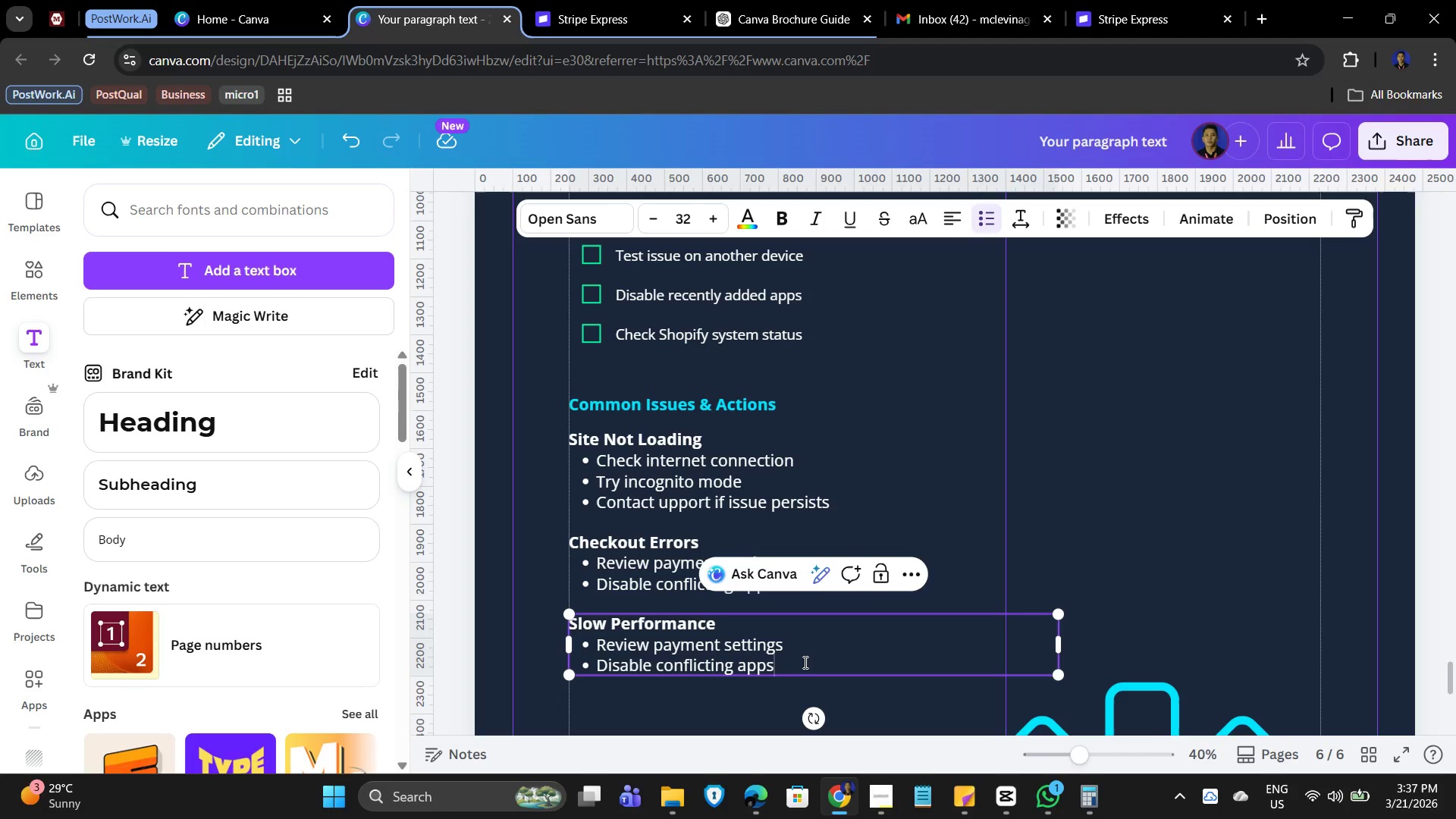 
left_click_drag(start_coordinate=[804, 662], to_coordinate=[627, 645])
 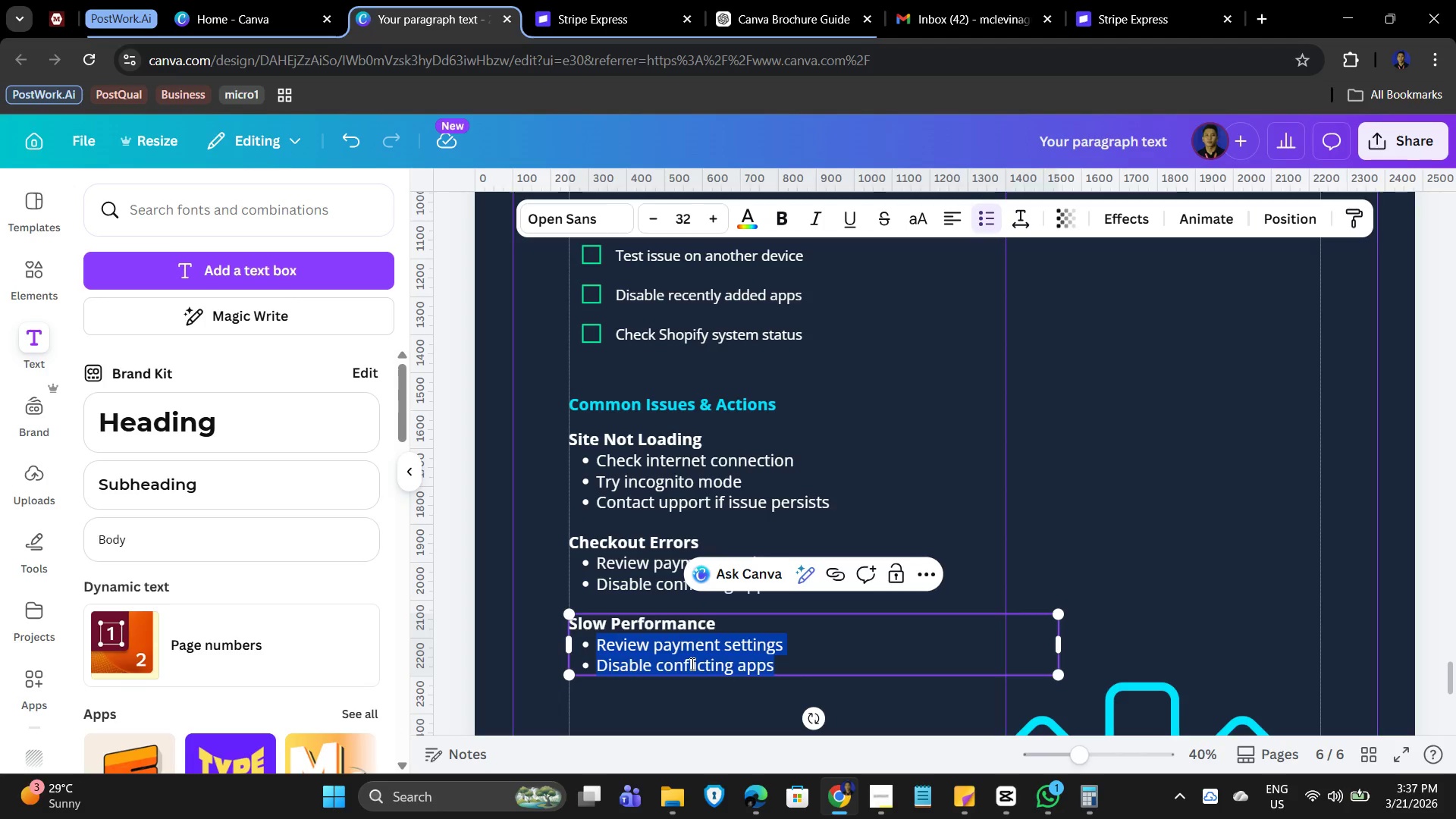 
wait(9.88)
 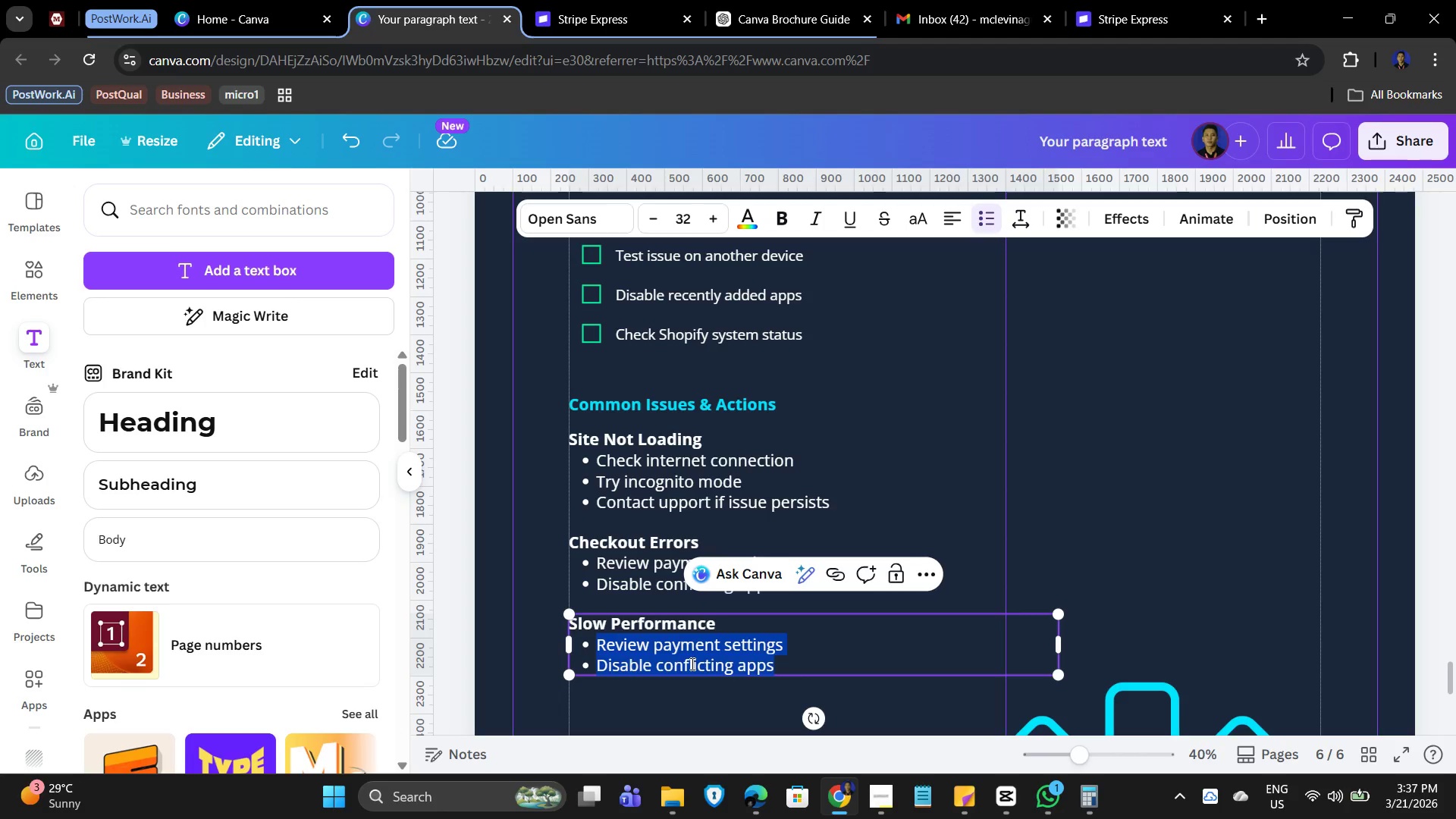 
type(Audit apps)
 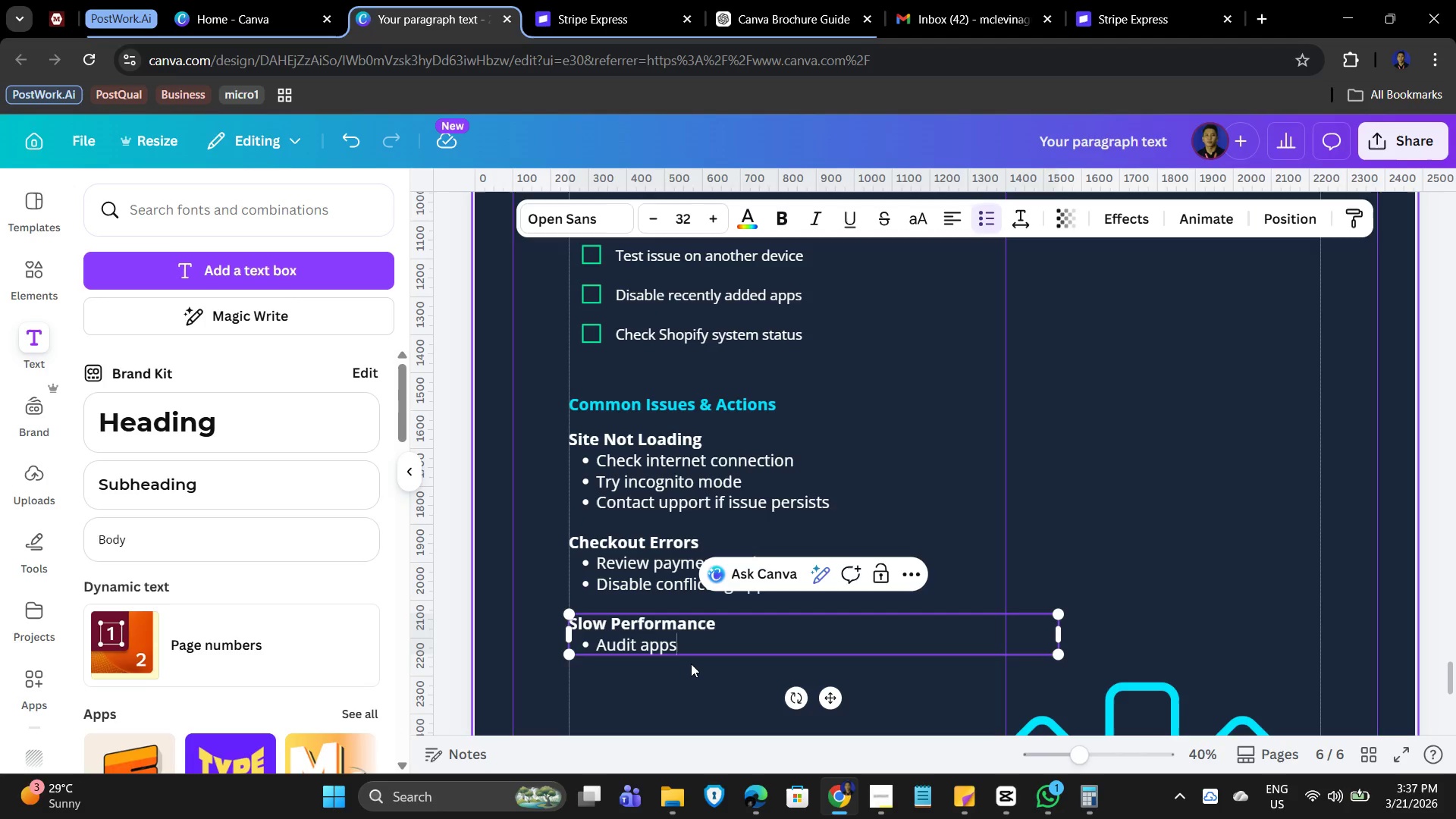 
key(Enter)
 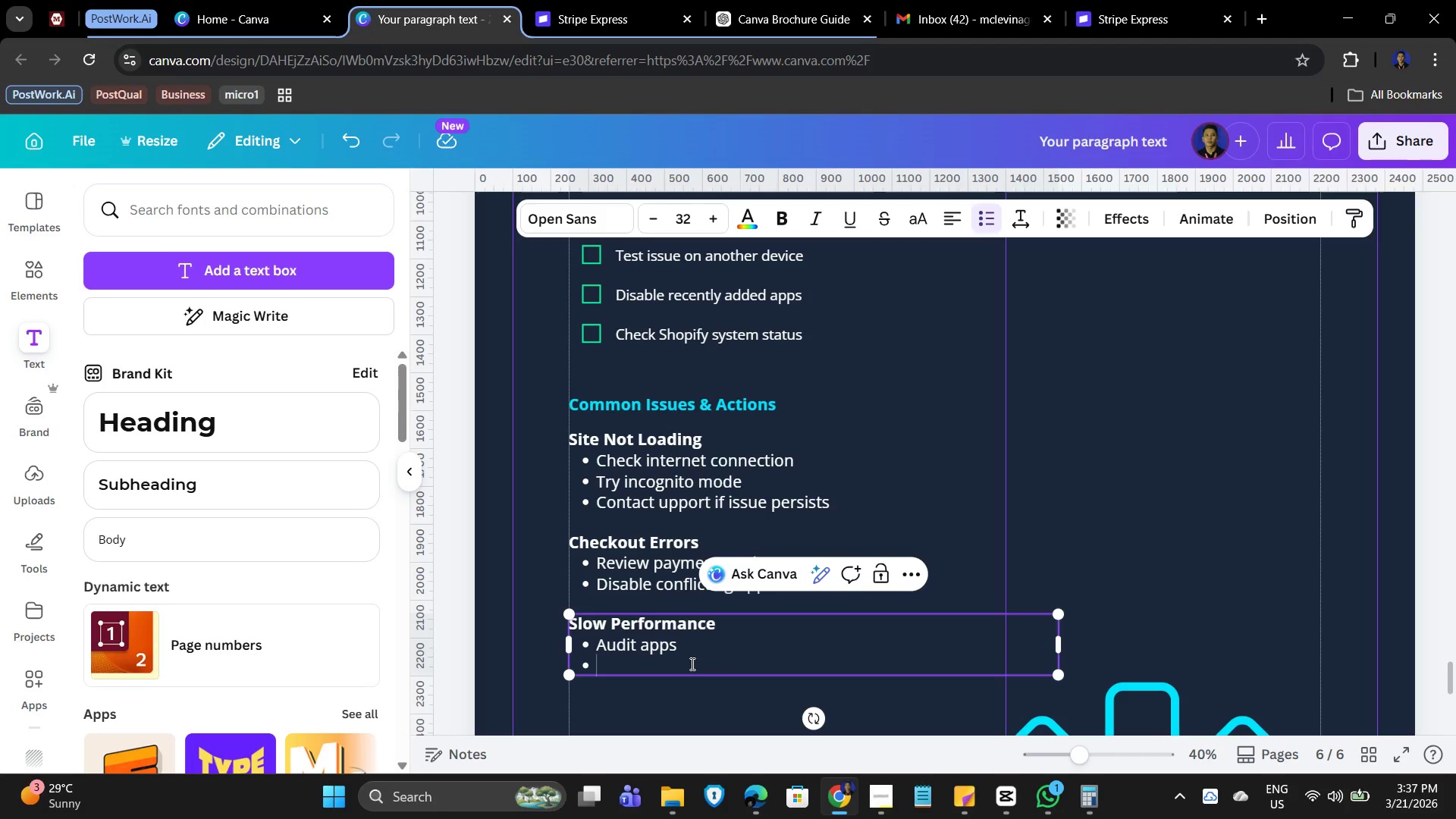 
type(Optimize images)
 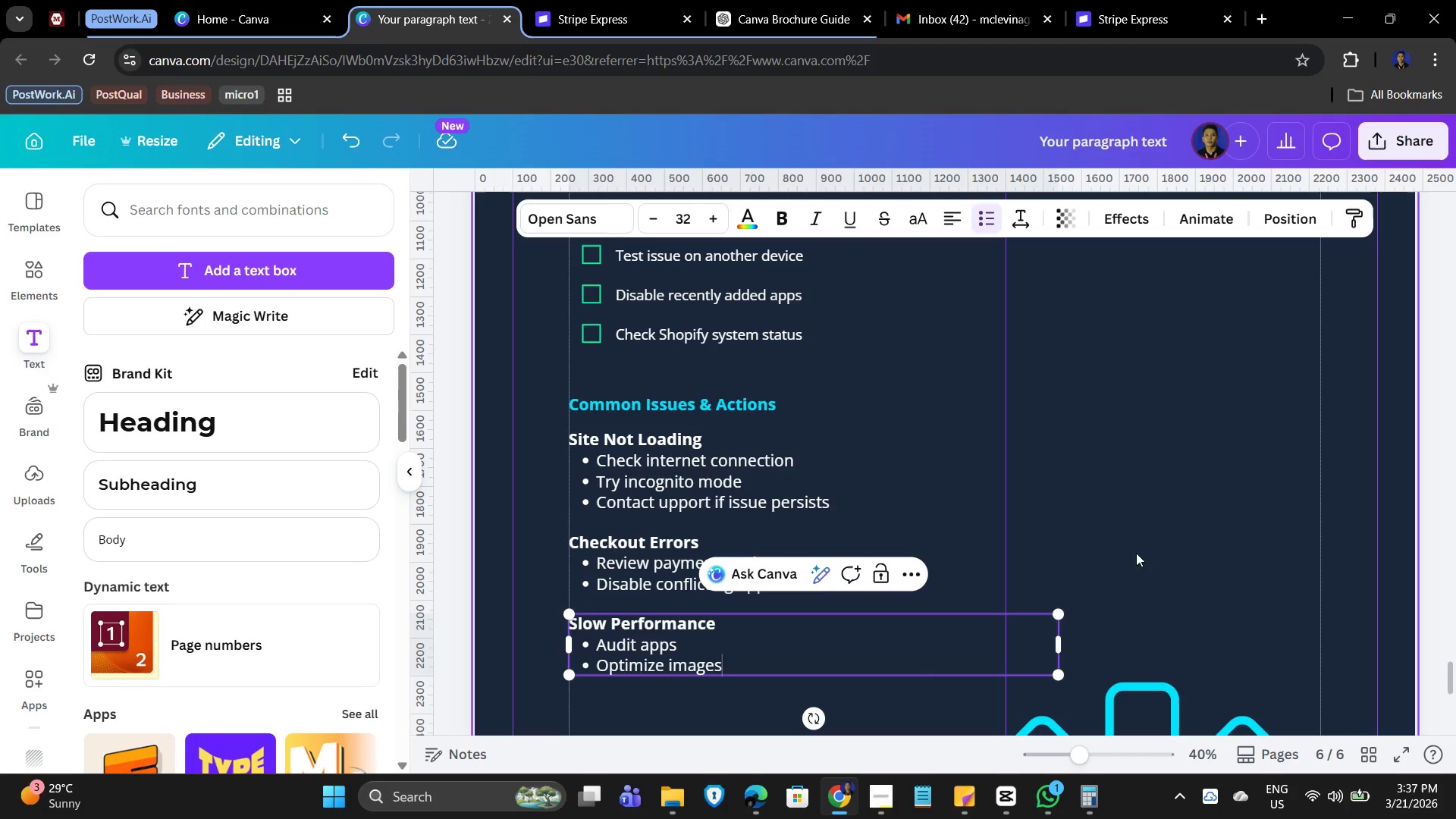 
left_click_drag(start_coordinate=[1249, 488], to_coordinate=[1249, 494])
 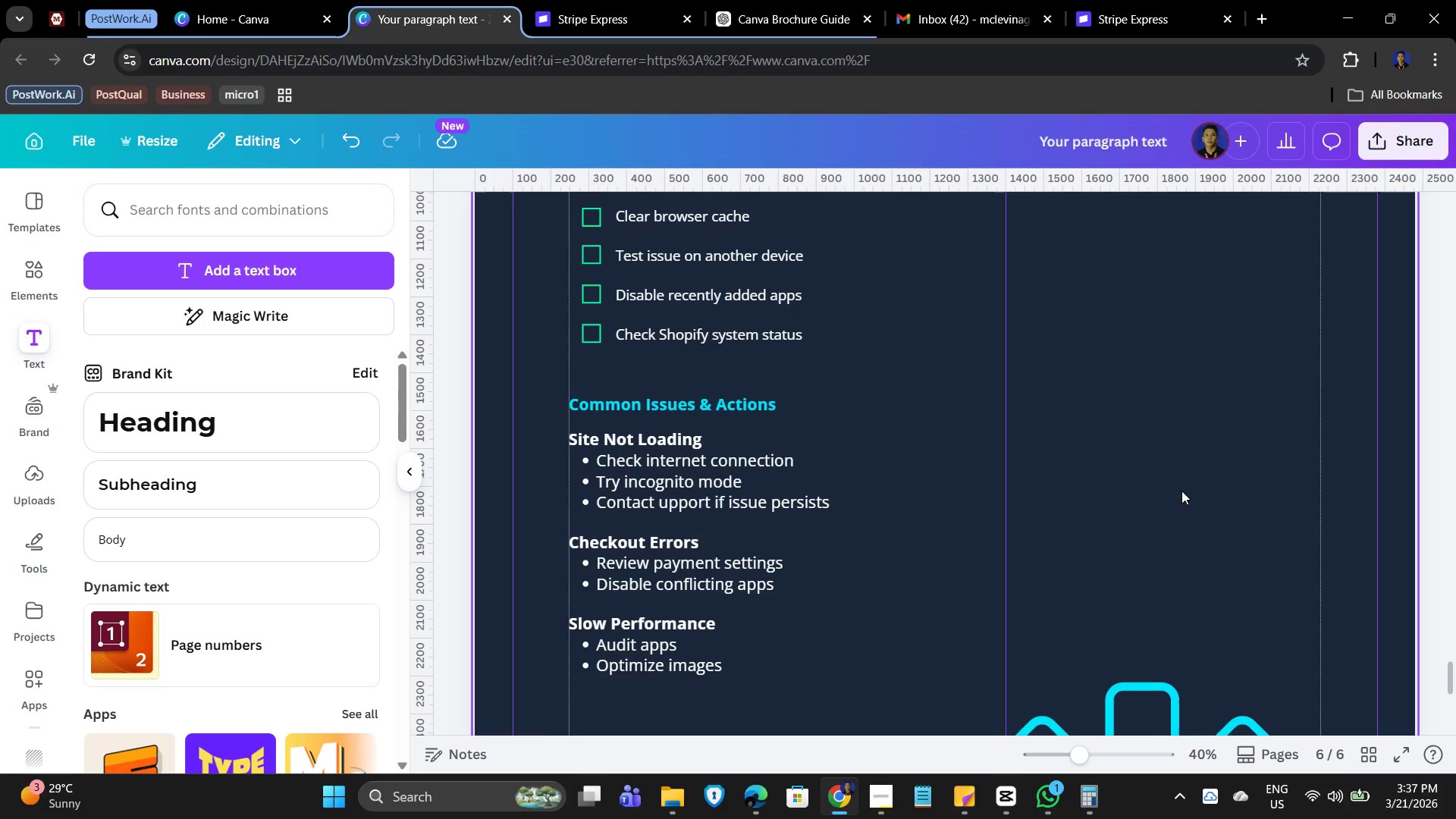 
hold_key(key=ControlLeft, duration=0.47)
scroll: coordinate [1159, 484], scroll_direction: down, amount: 4.0
 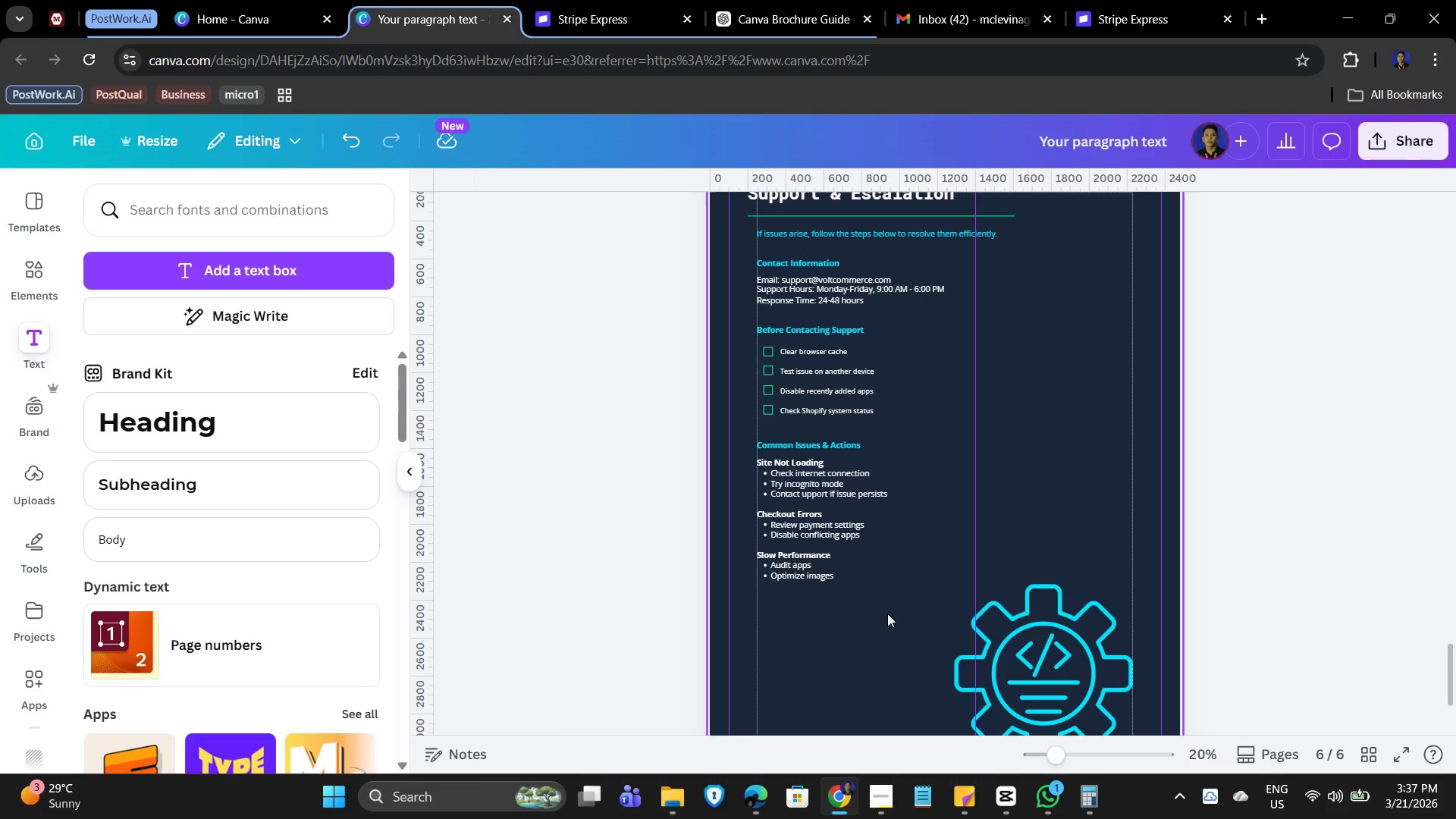 
left_click([819, 455])
 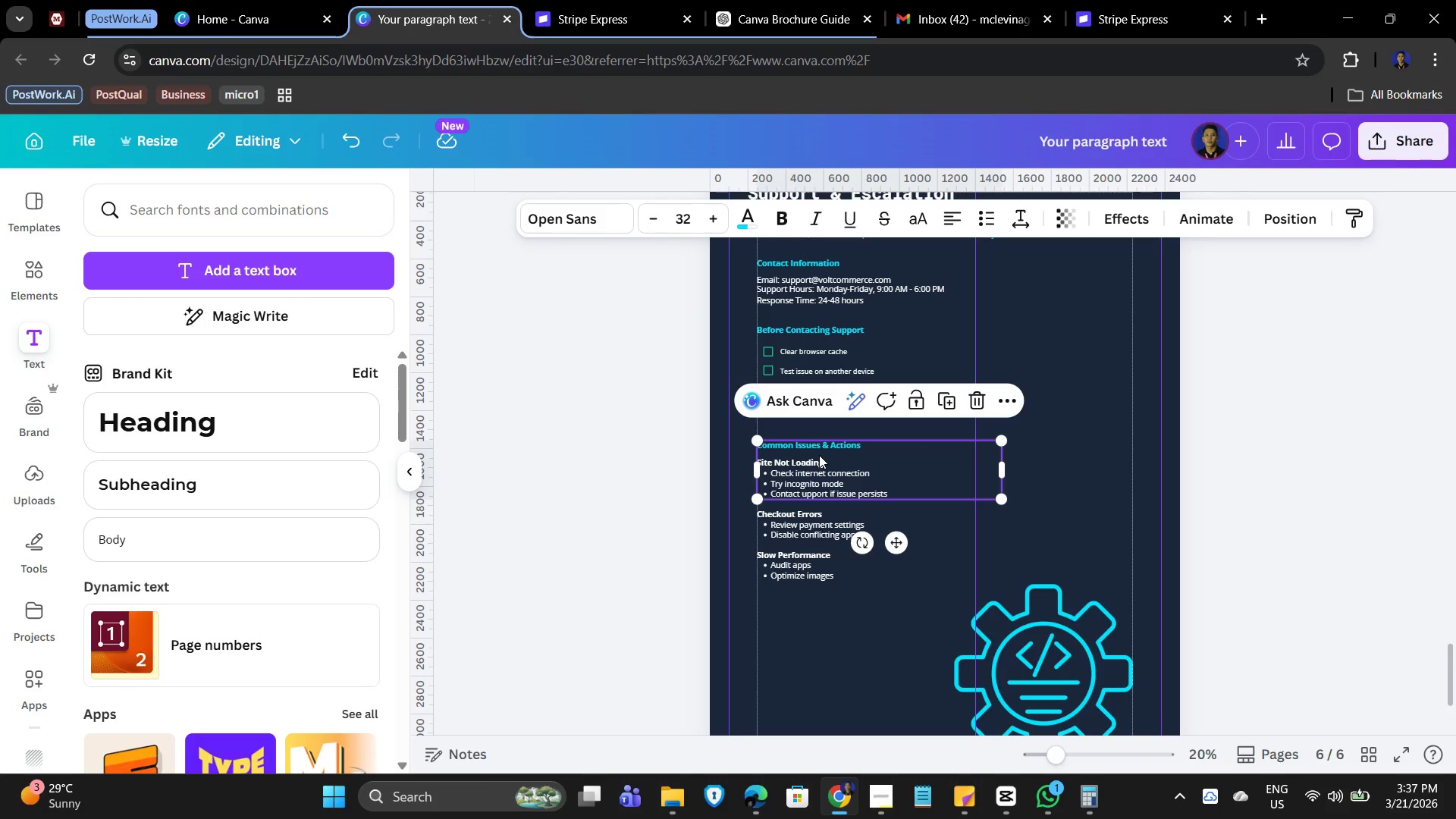 
key(Control+C)
 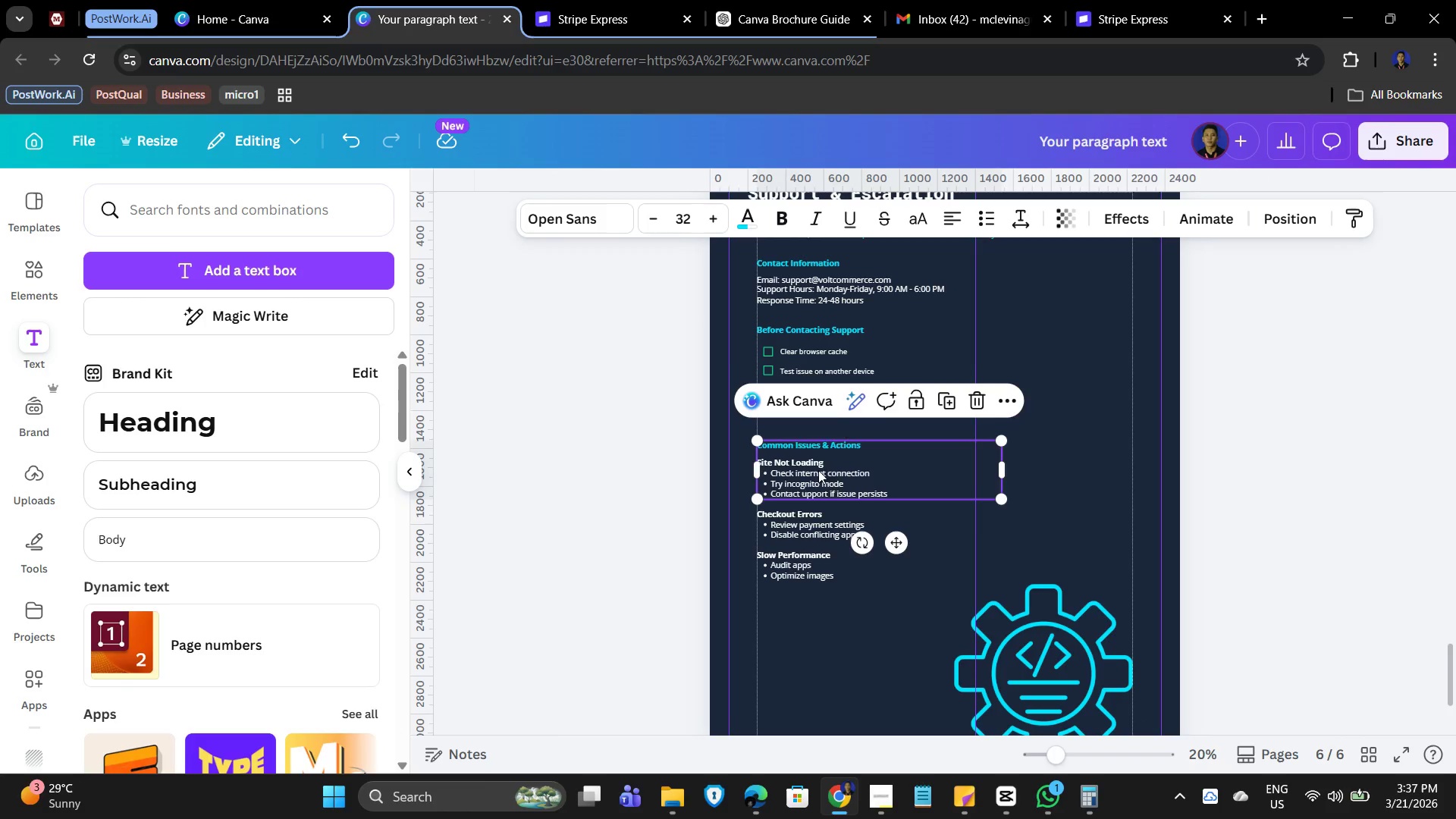 
key(Control+V)
 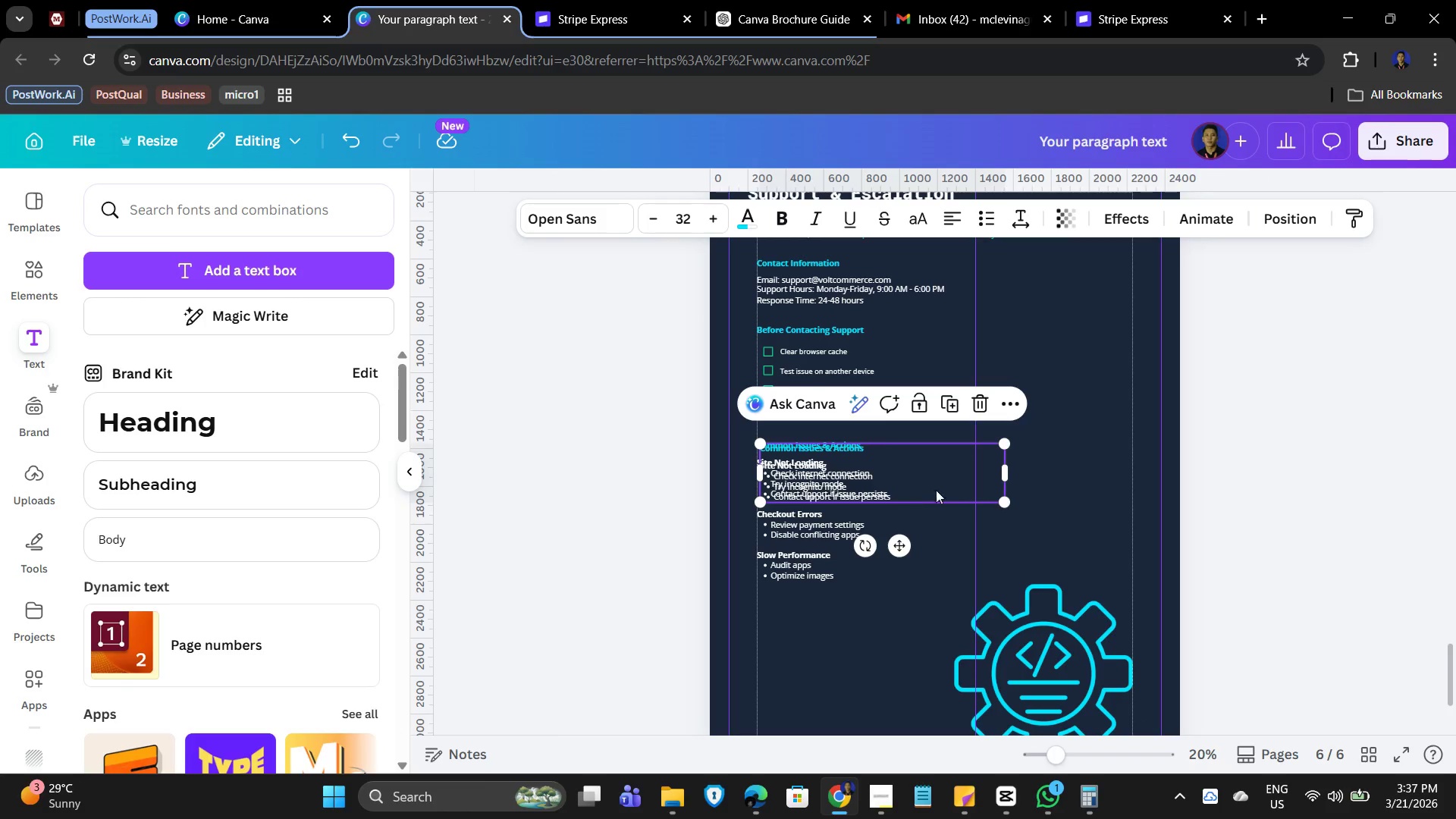 
left_click_drag(start_coordinate=[952, 479], to_coordinate=[950, 639])
 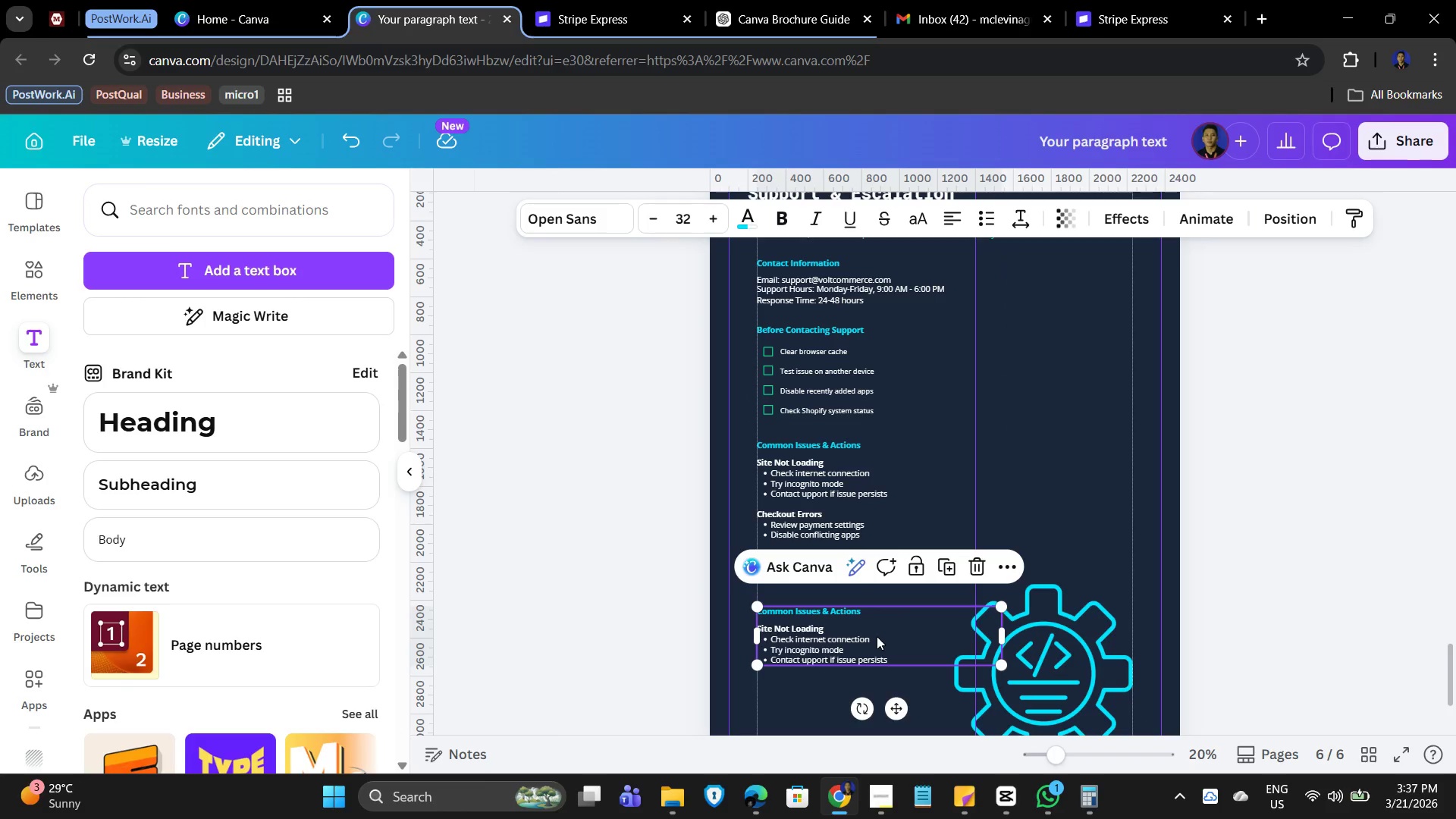 
left_click([877, 636])
 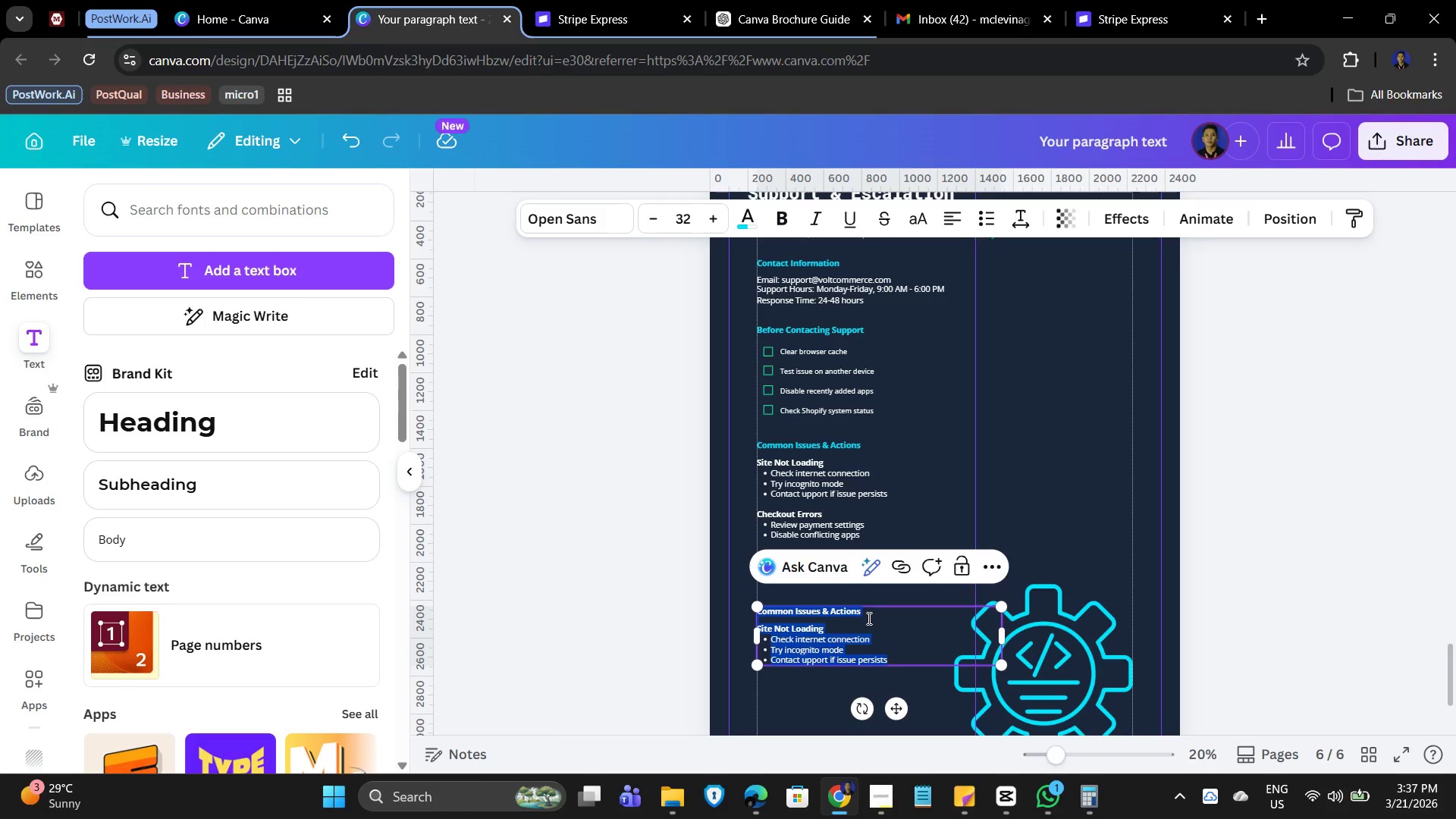 
left_click([868, 618])
 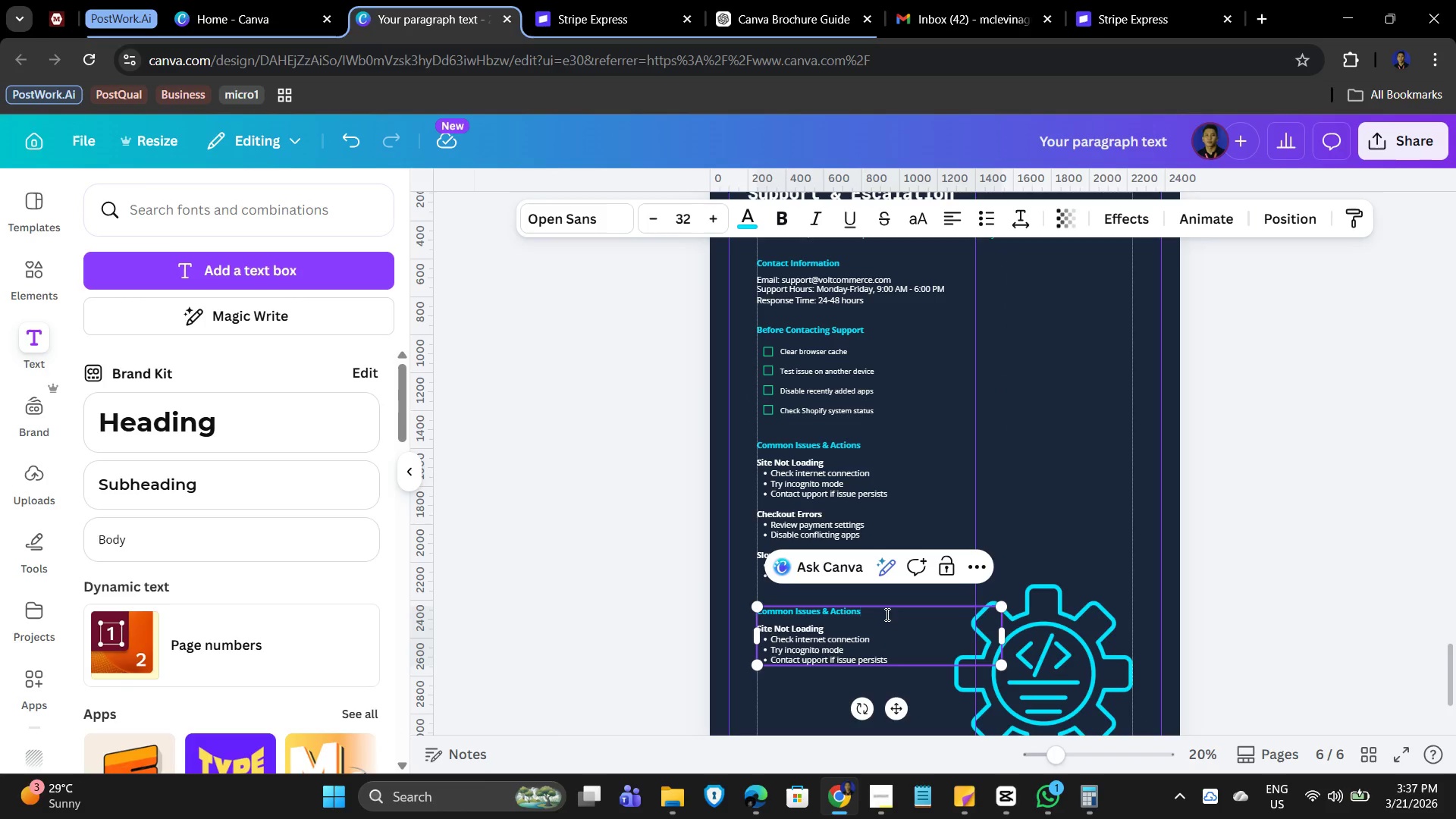 
left_click_drag(start_coordinate=[887, 614], to_coordinate=[762, 611])
 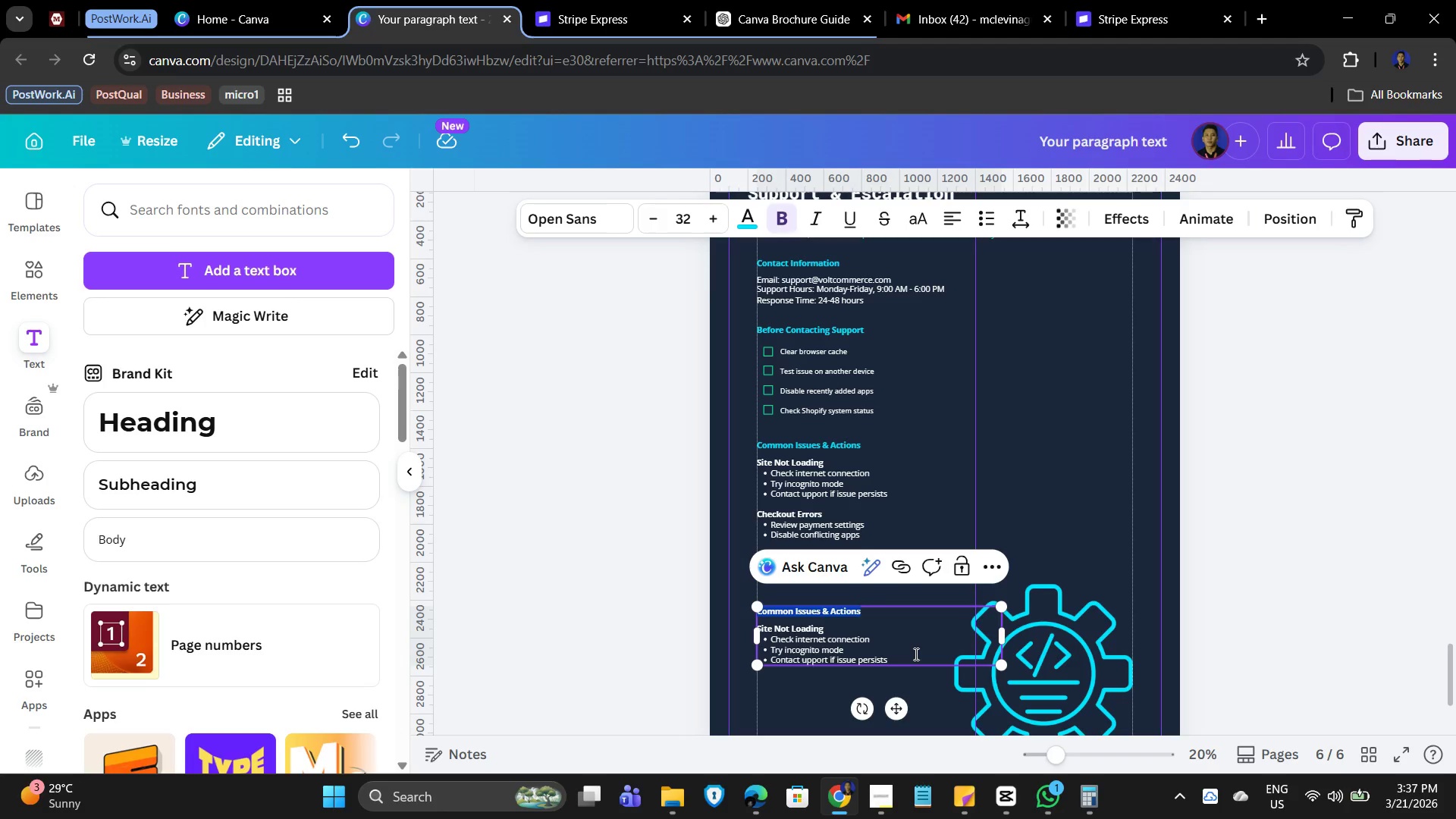 
type(Escalation Protocol)
 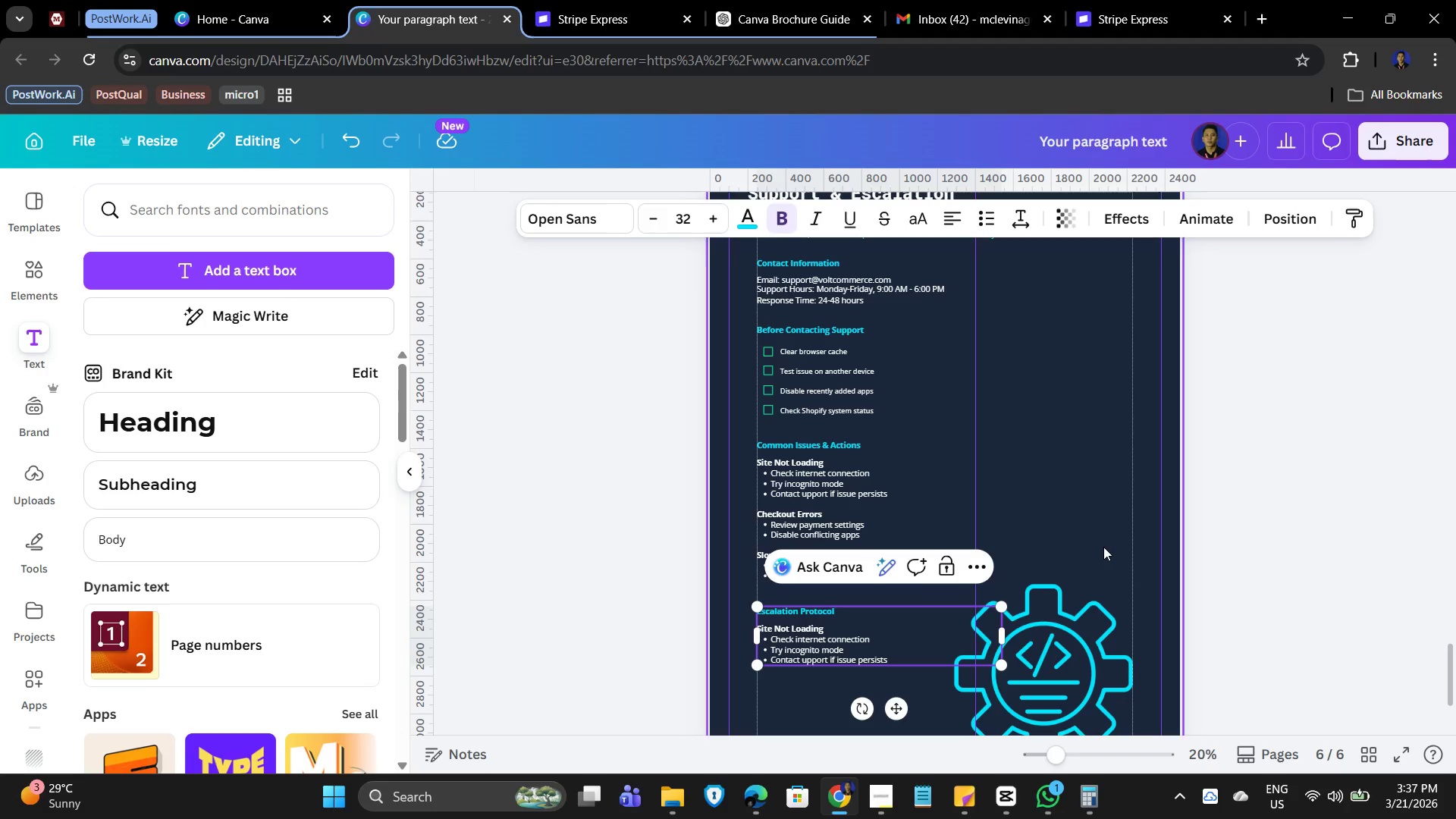 
hold_key(key=ControlLeft, duration=0.58)
scroll: coordinate [986, 560], scroll_direction: none, amount: 0.0
 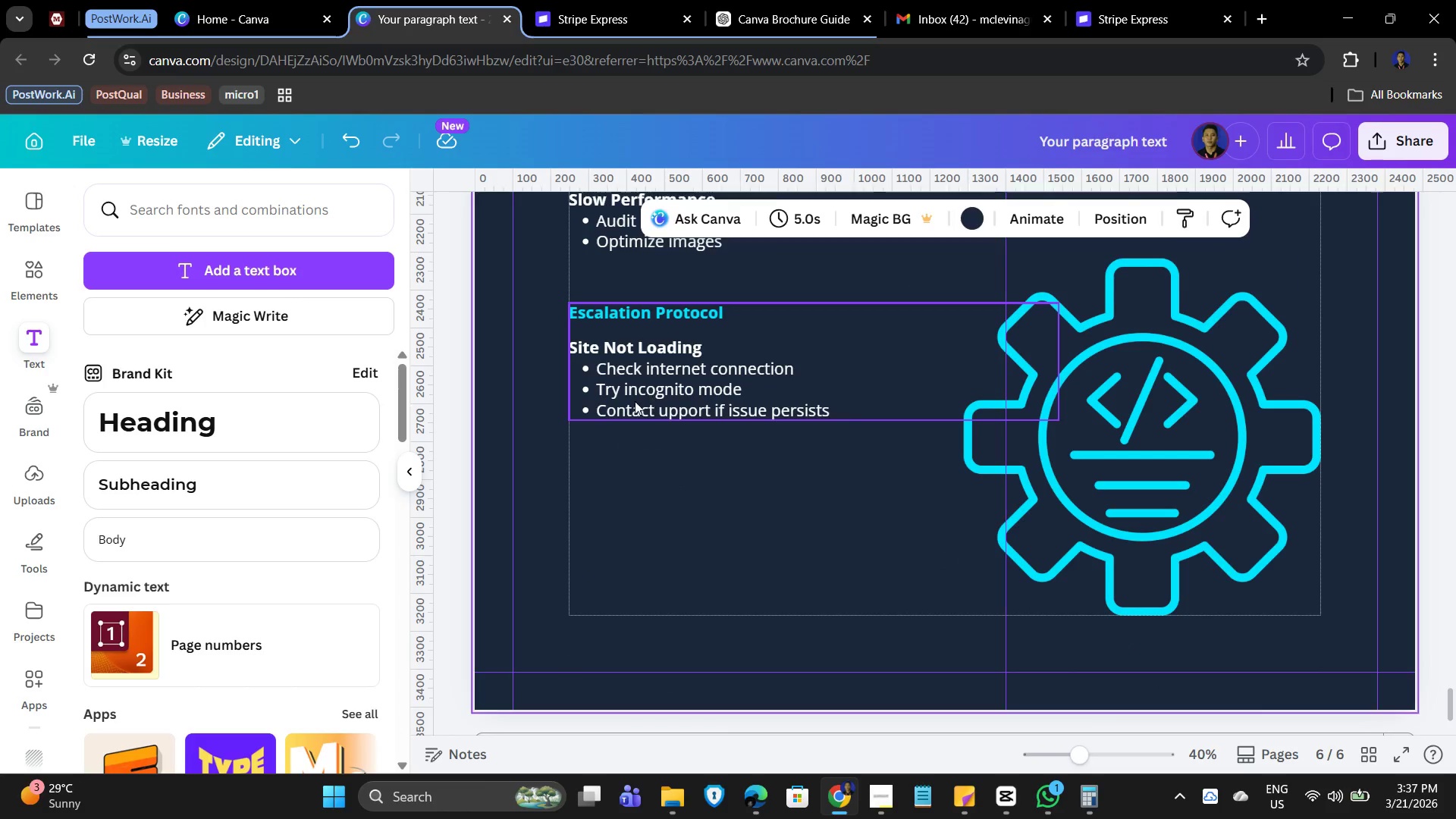 
double_click([635, 401])
 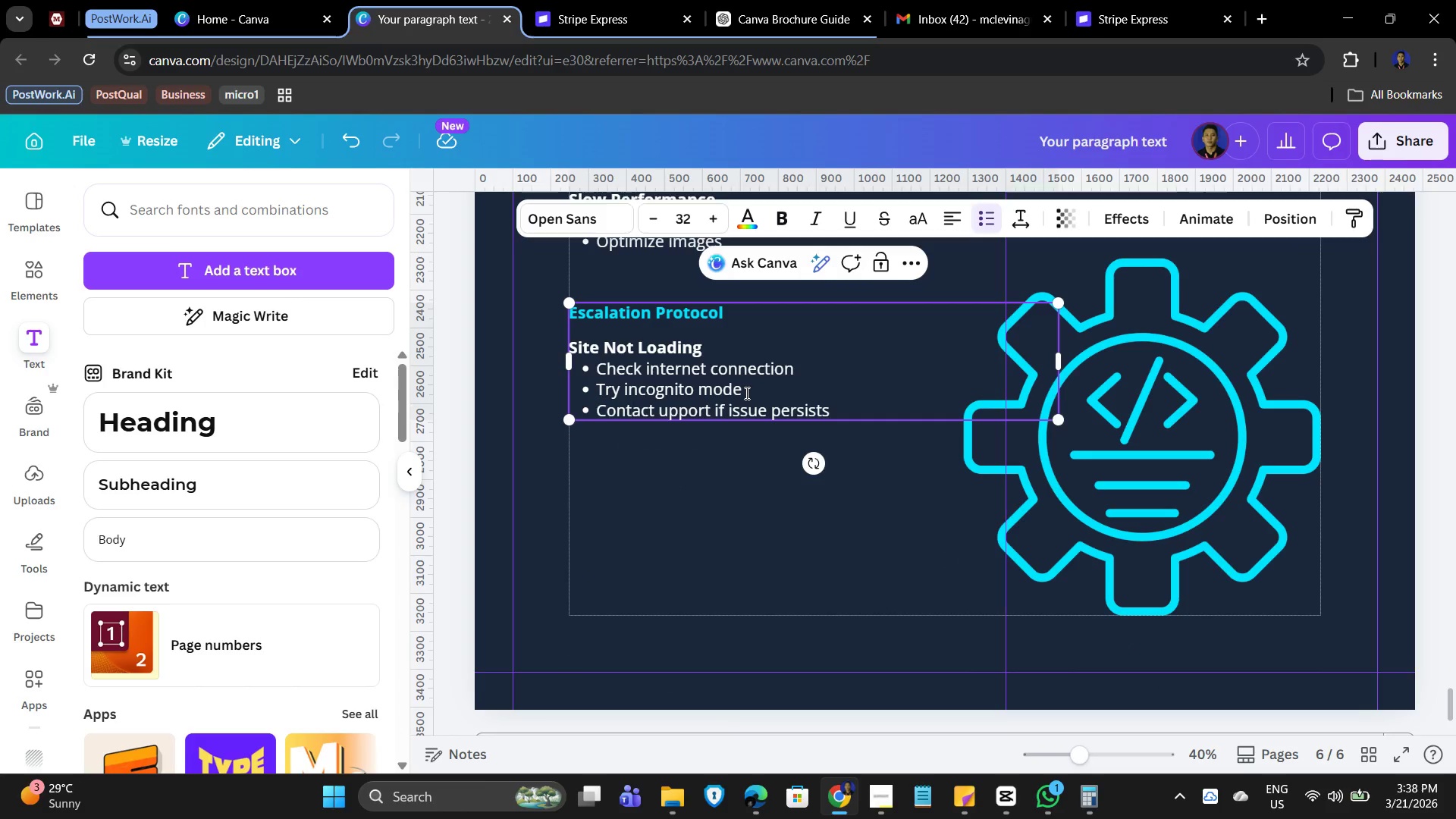 
left_click([745, 393])
 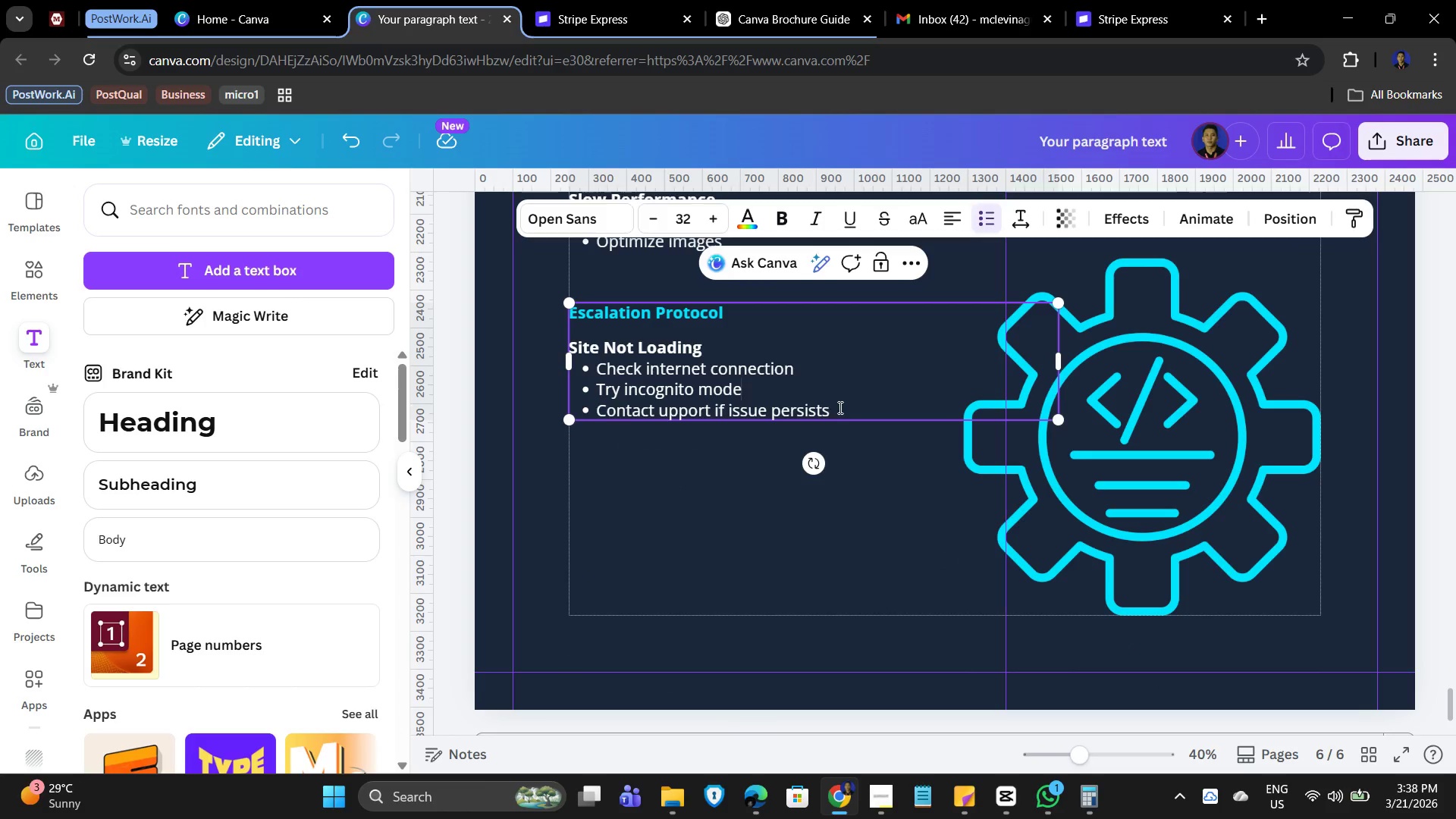 
left_click_drag(start_coordinate=[839, 408], to_coordinate=[570, 350])
 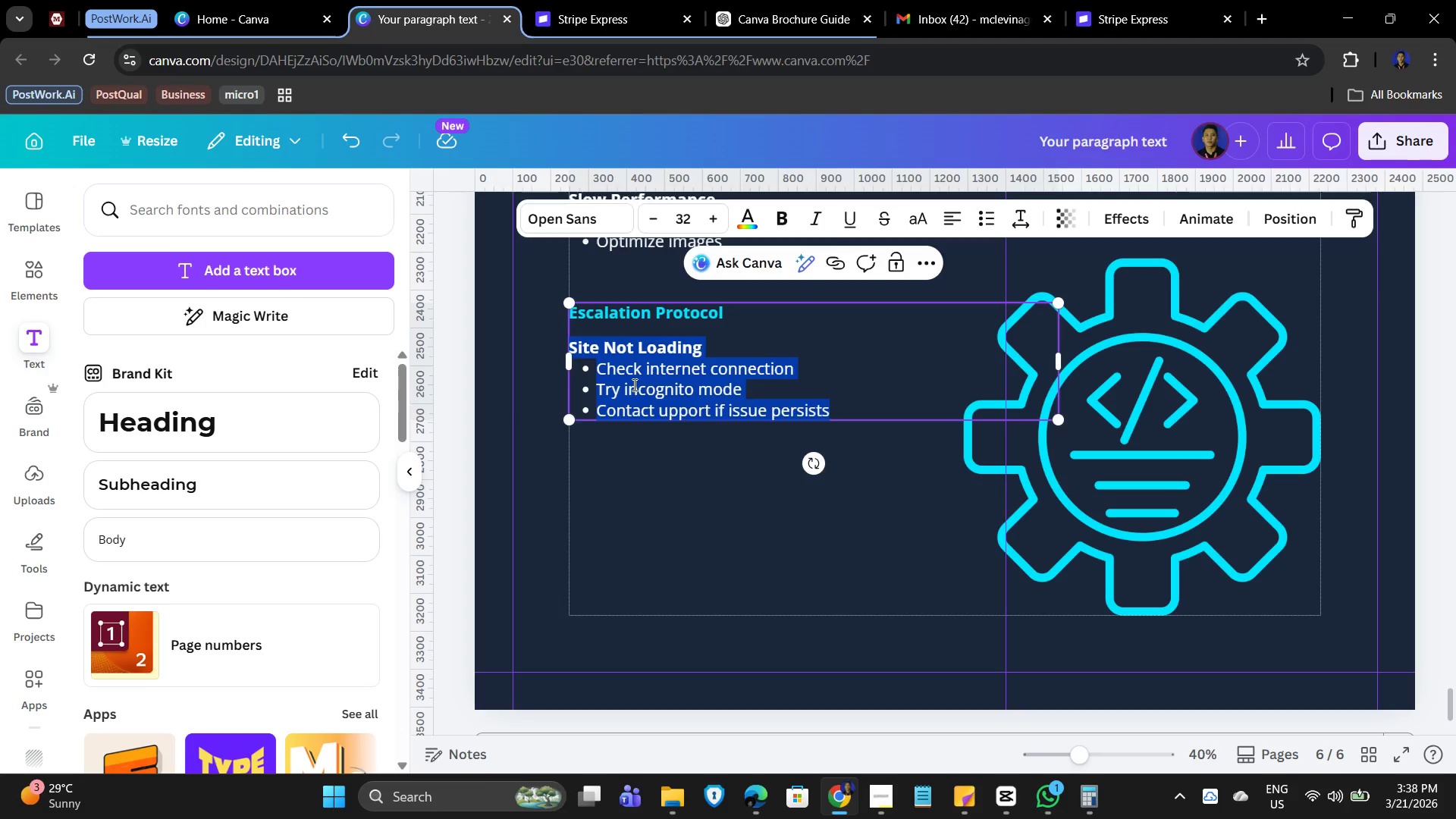 
key(Backspace)
type(If the issue affects sales or checkout:)
 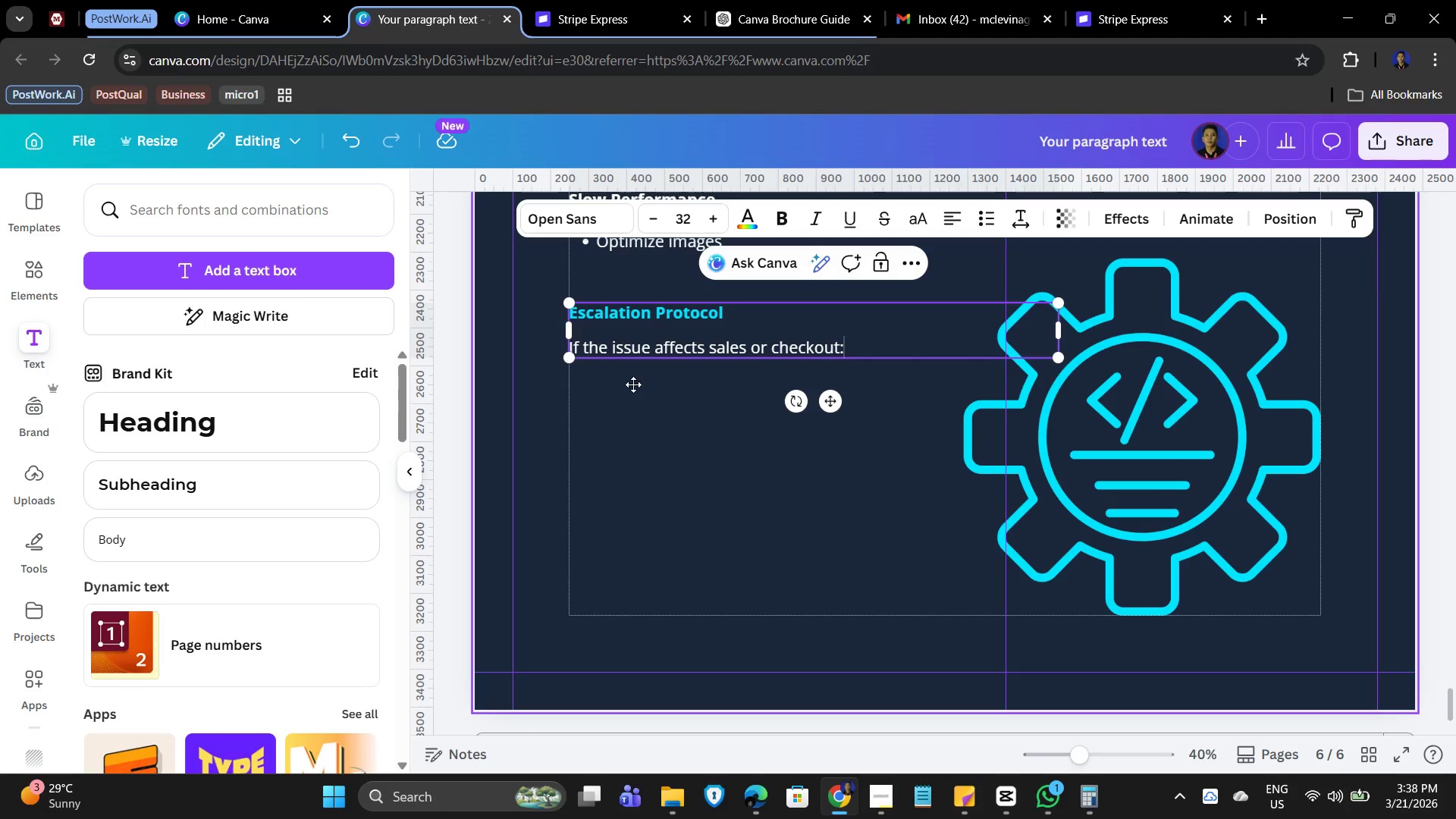 
key(Enter)
 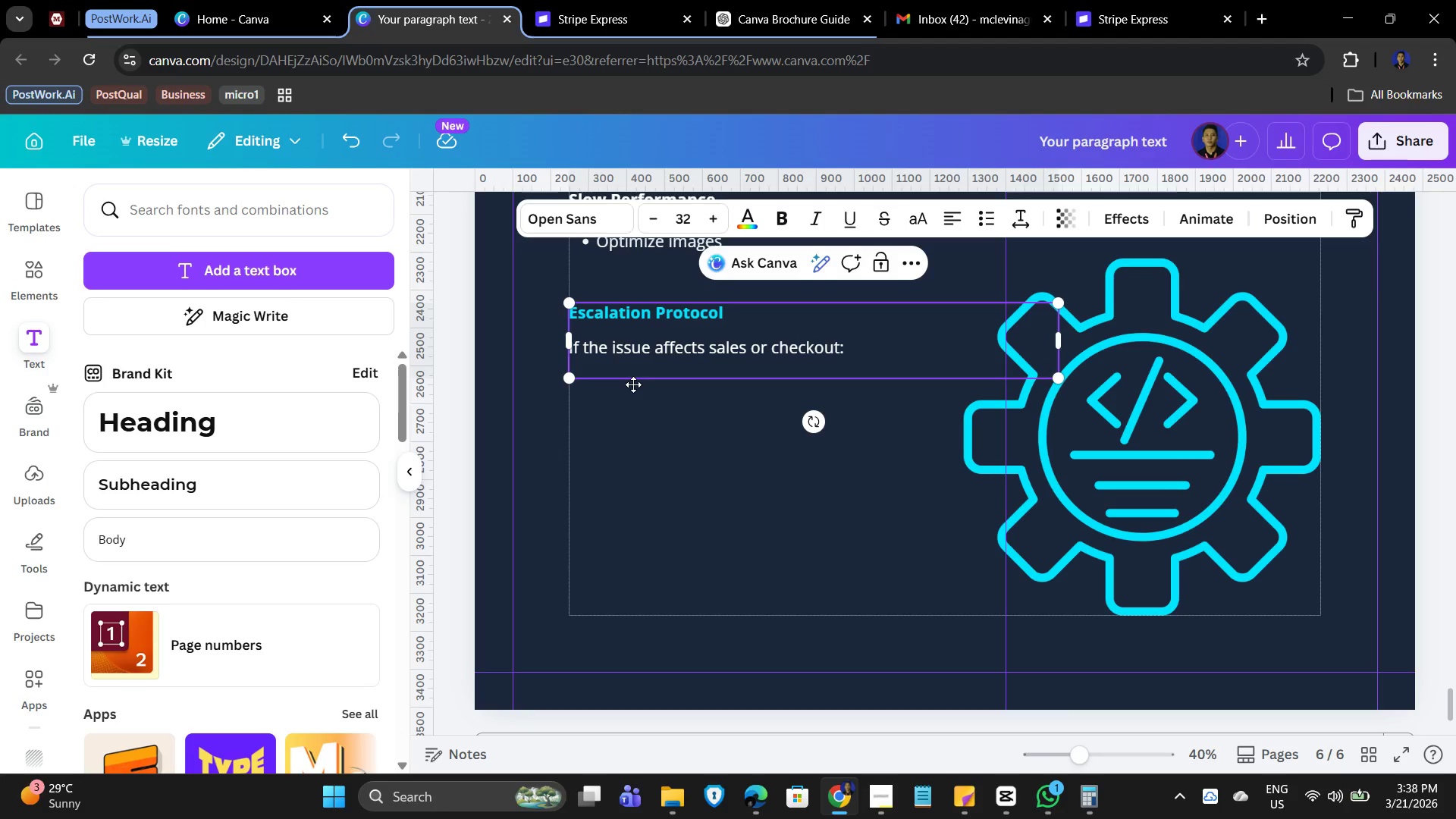 
type(Mark your email as URgen)
key(Backspace)
key(Backspace)
key(Backspace)
key(Backspace)
key(Backspace)
type(URGENT)
 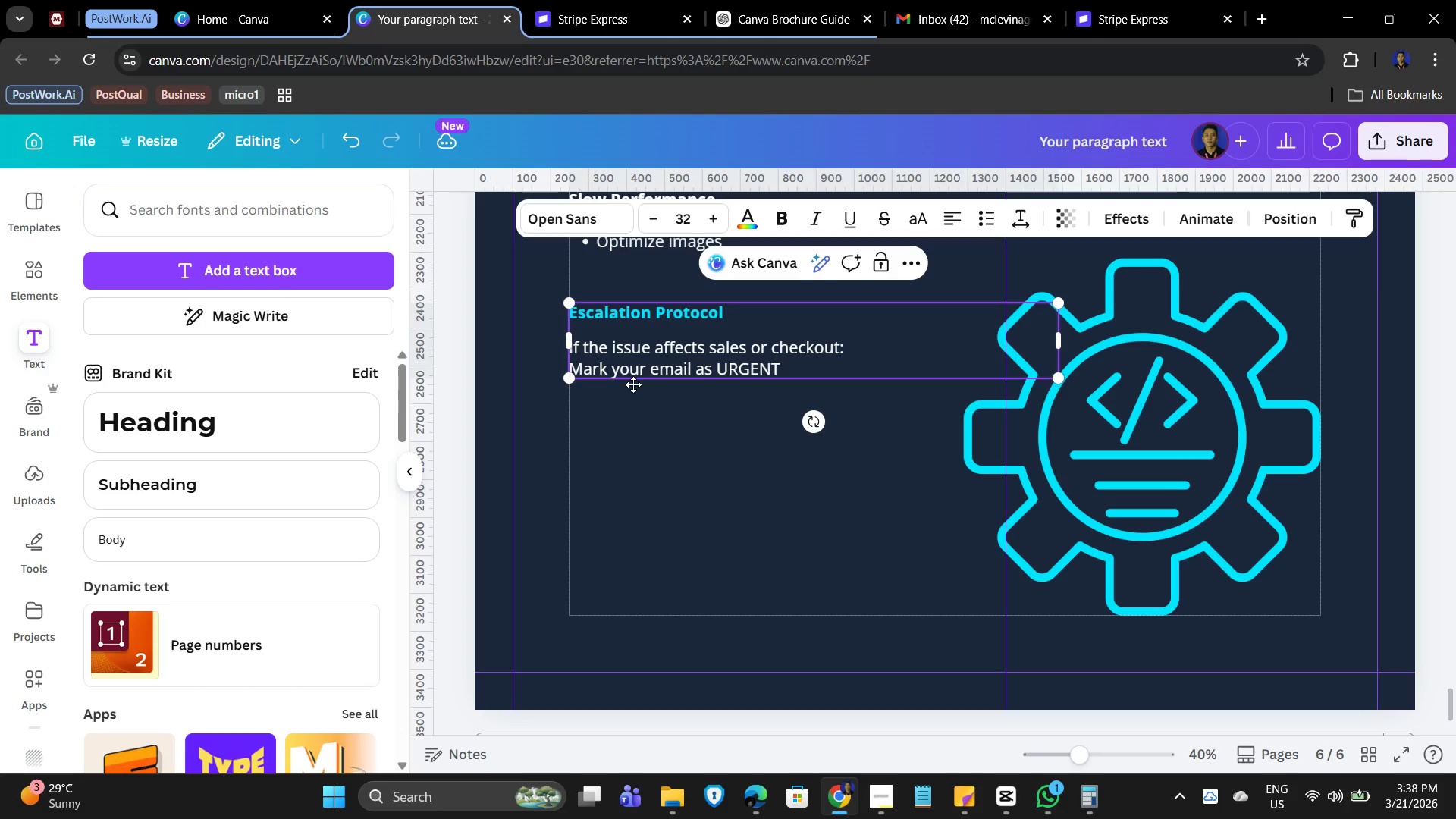 
left_click_drag(start_coordinate=[788, 363], to_coordinate=[720, 364])
 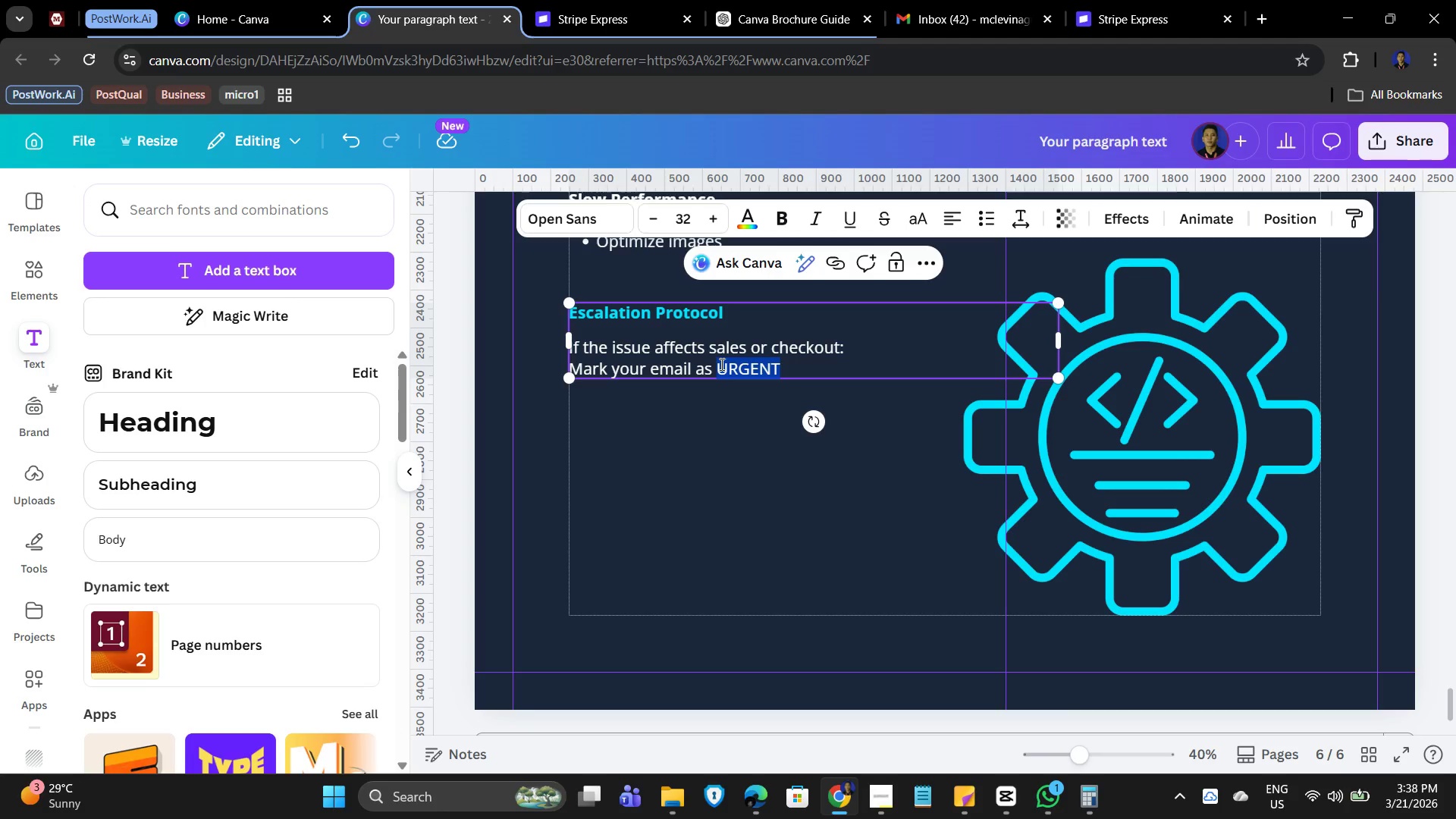 
key(Control+B)
 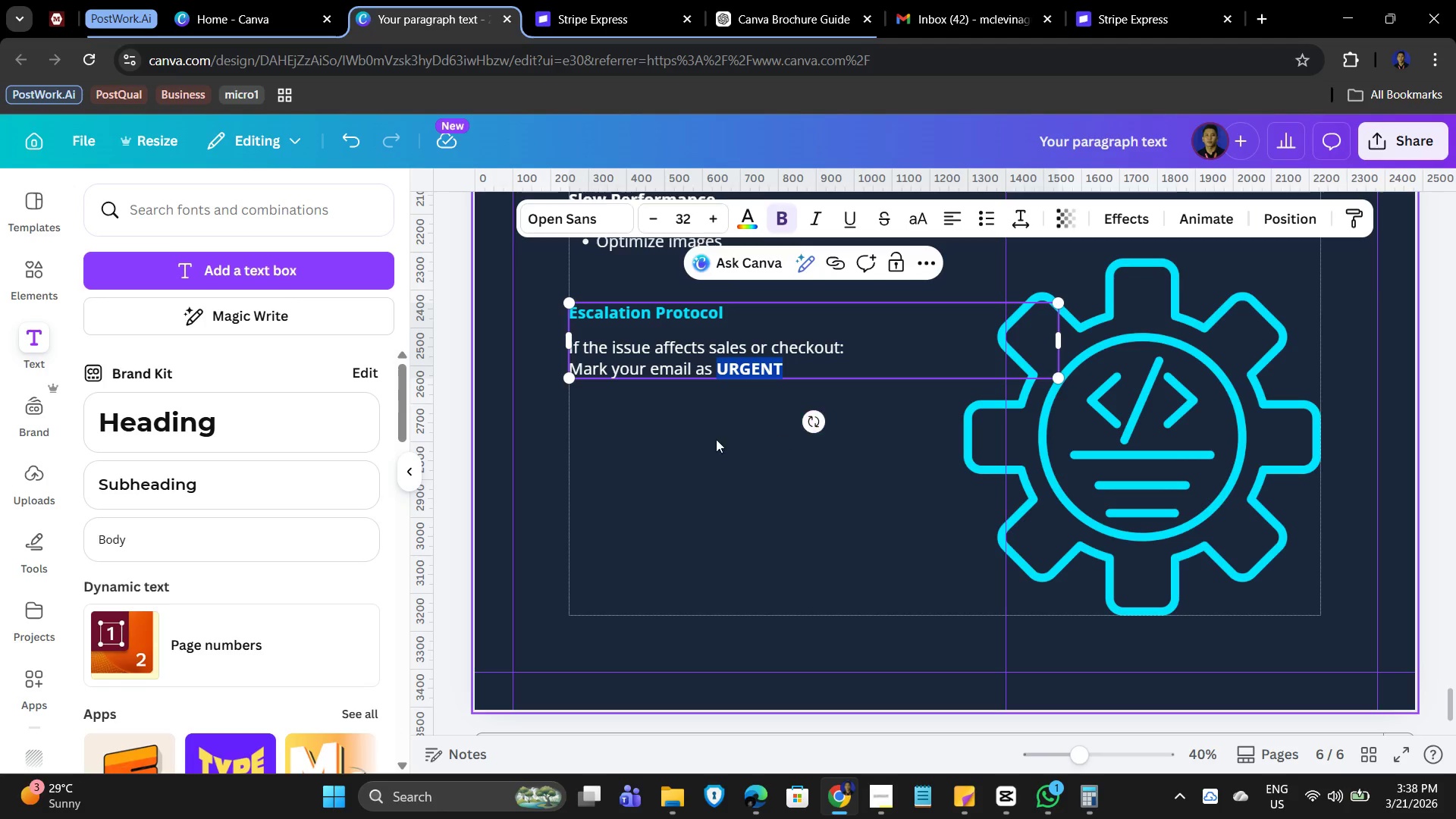 
left_click([702, 439])
 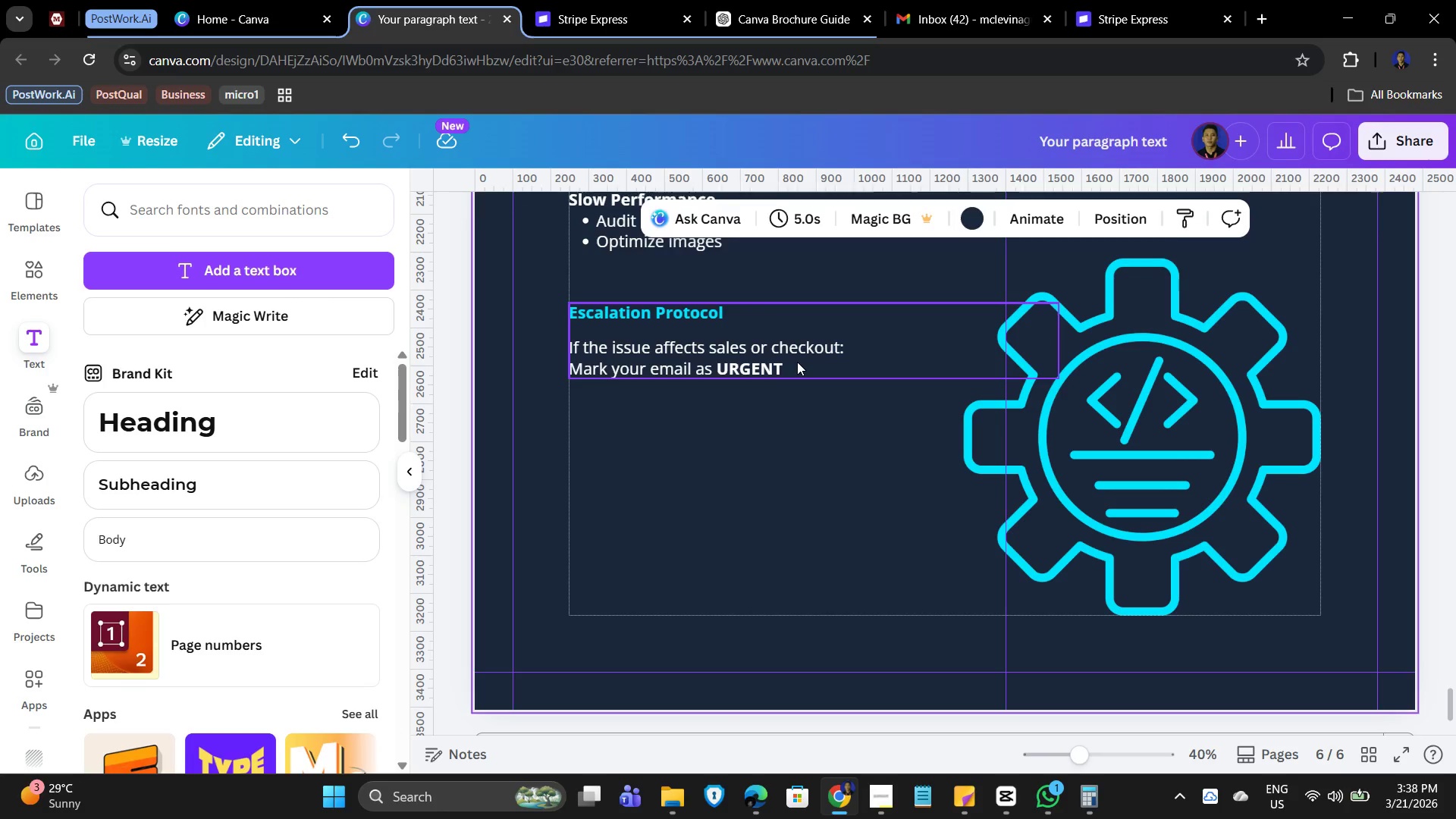 
double_click([799, 362])
 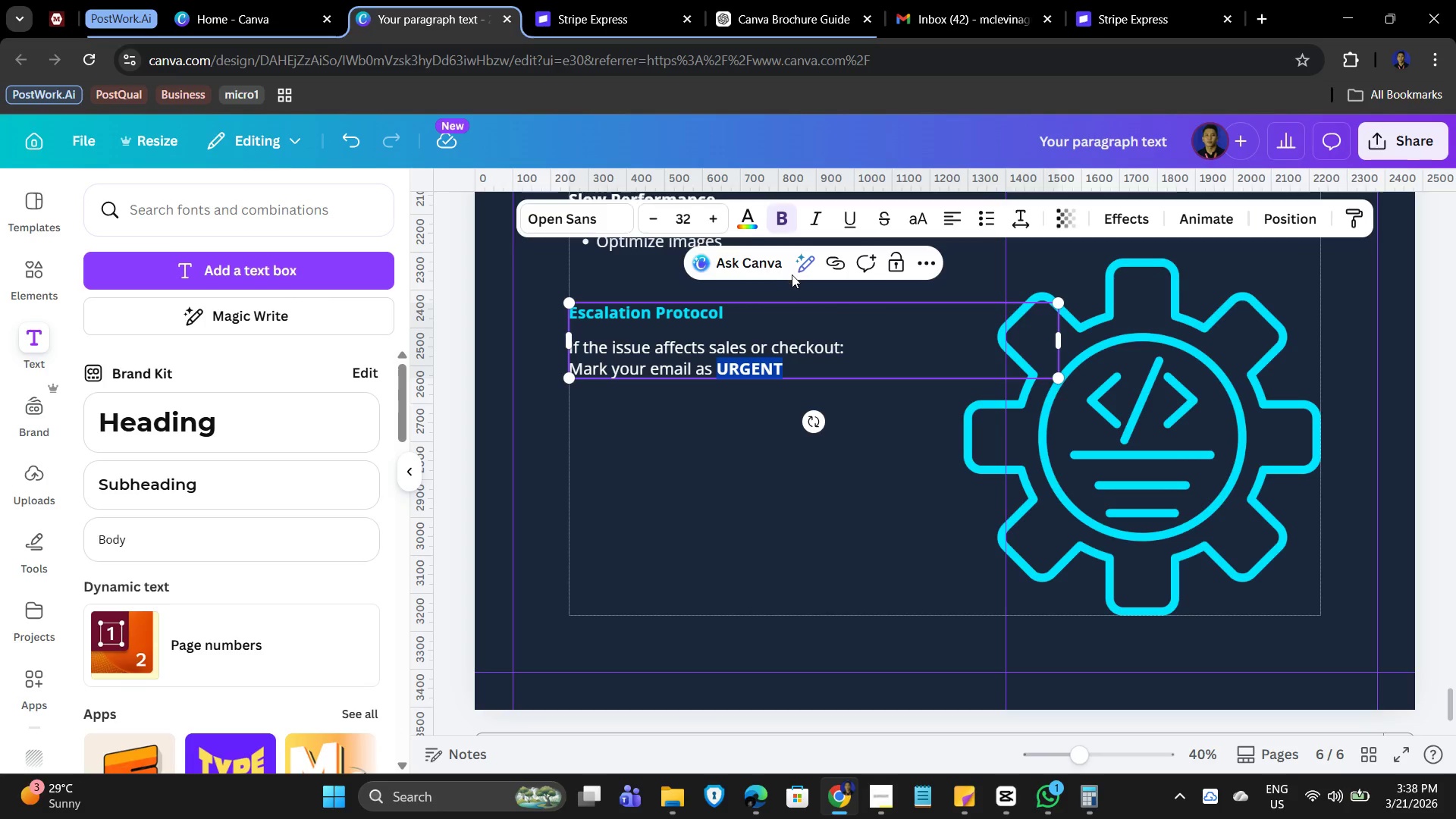 
left_click([737, 206])
 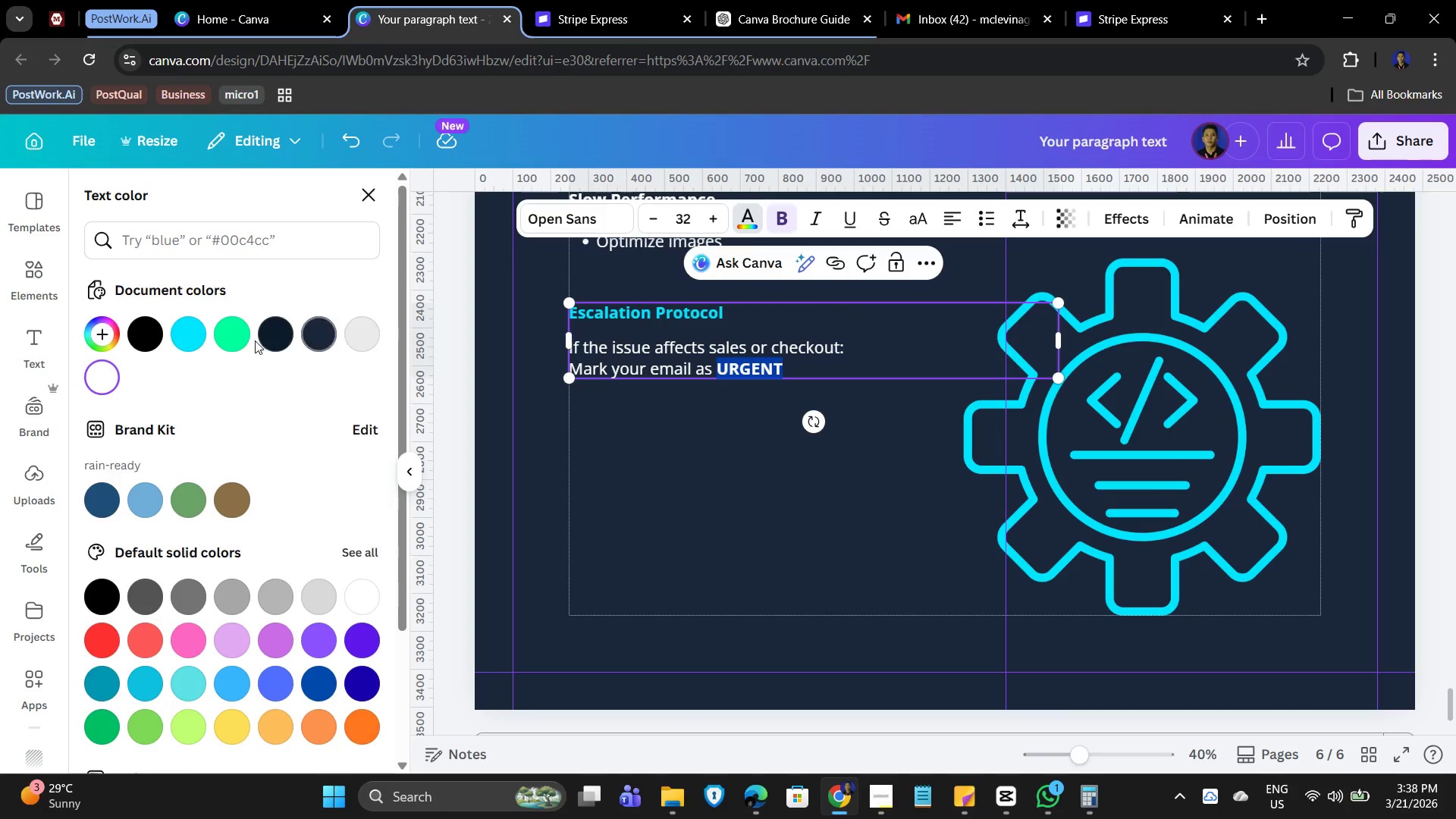 
left_click([224, 335])
 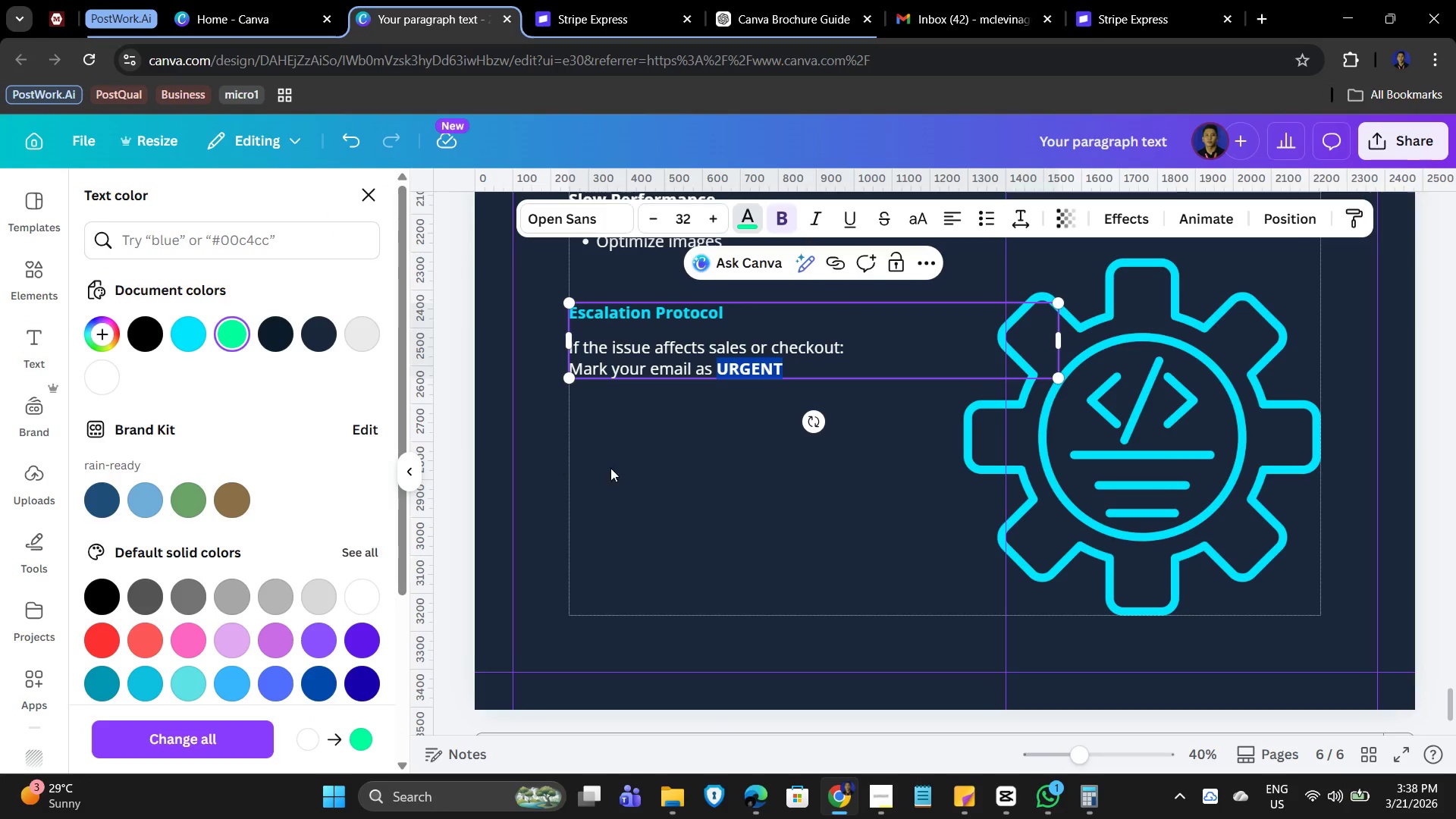 
left_click([623, 466])
 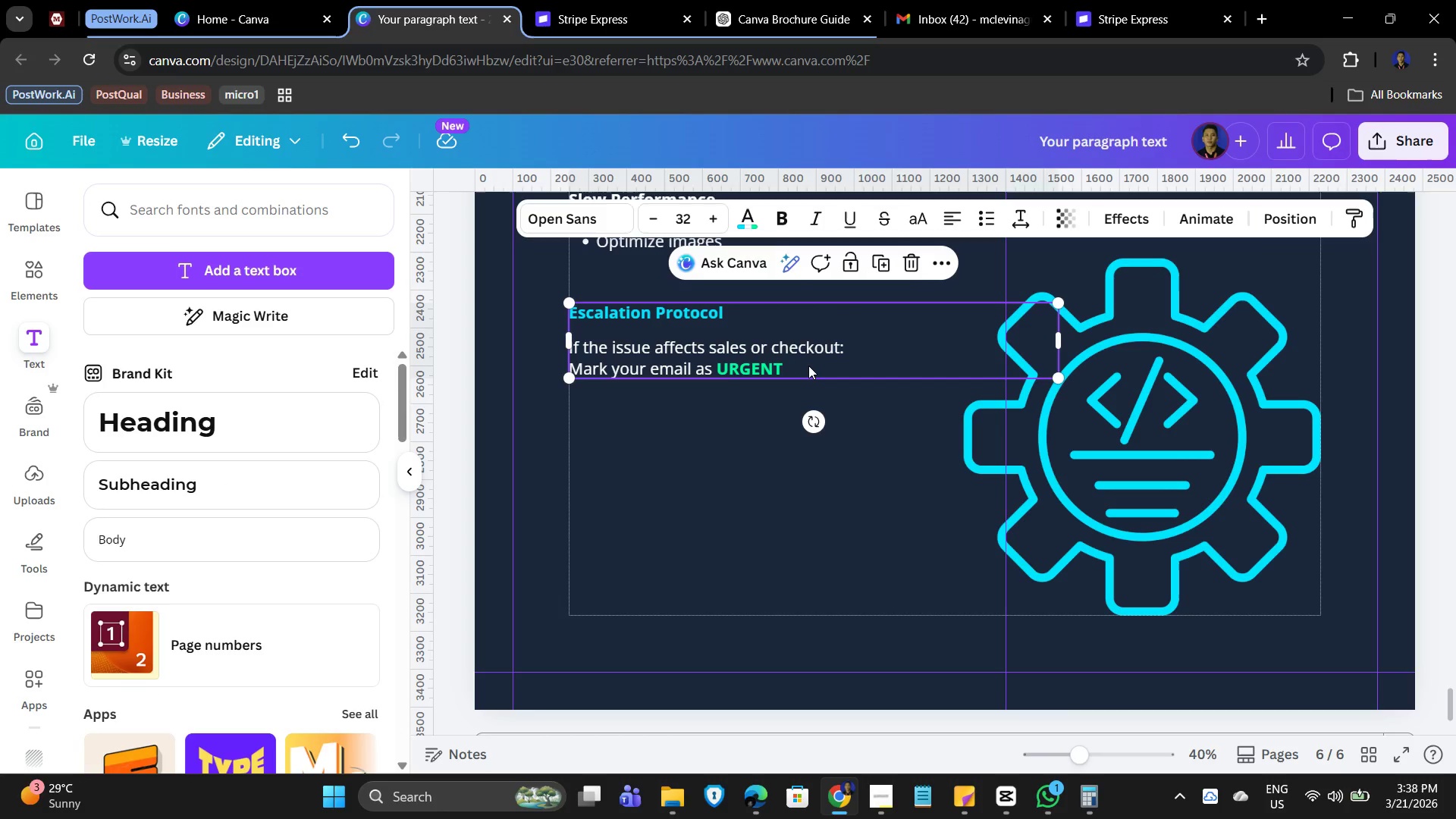 
double_click([799, 366])
 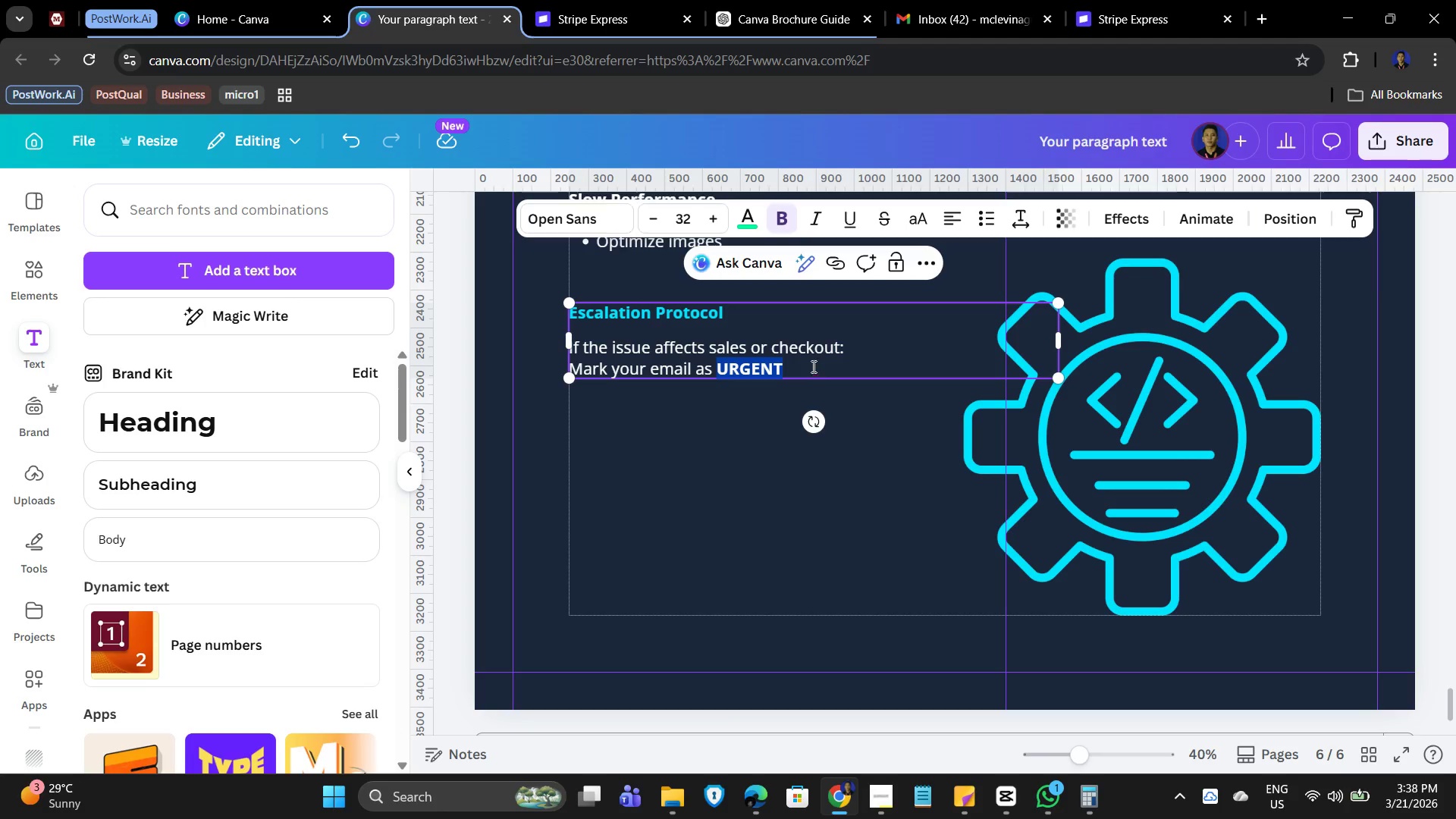 
left_click([808, 365])
 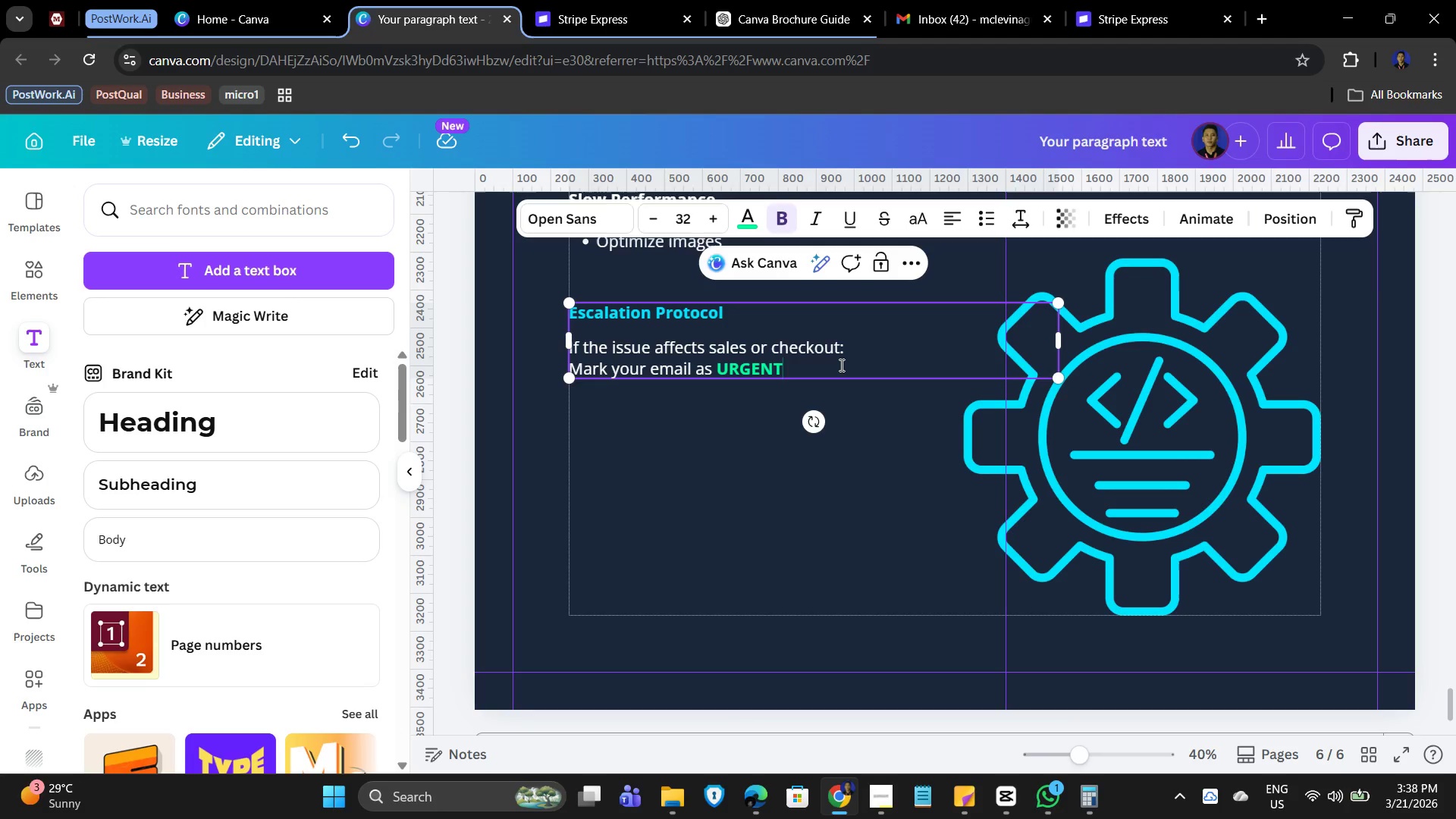 
key(Enter)
 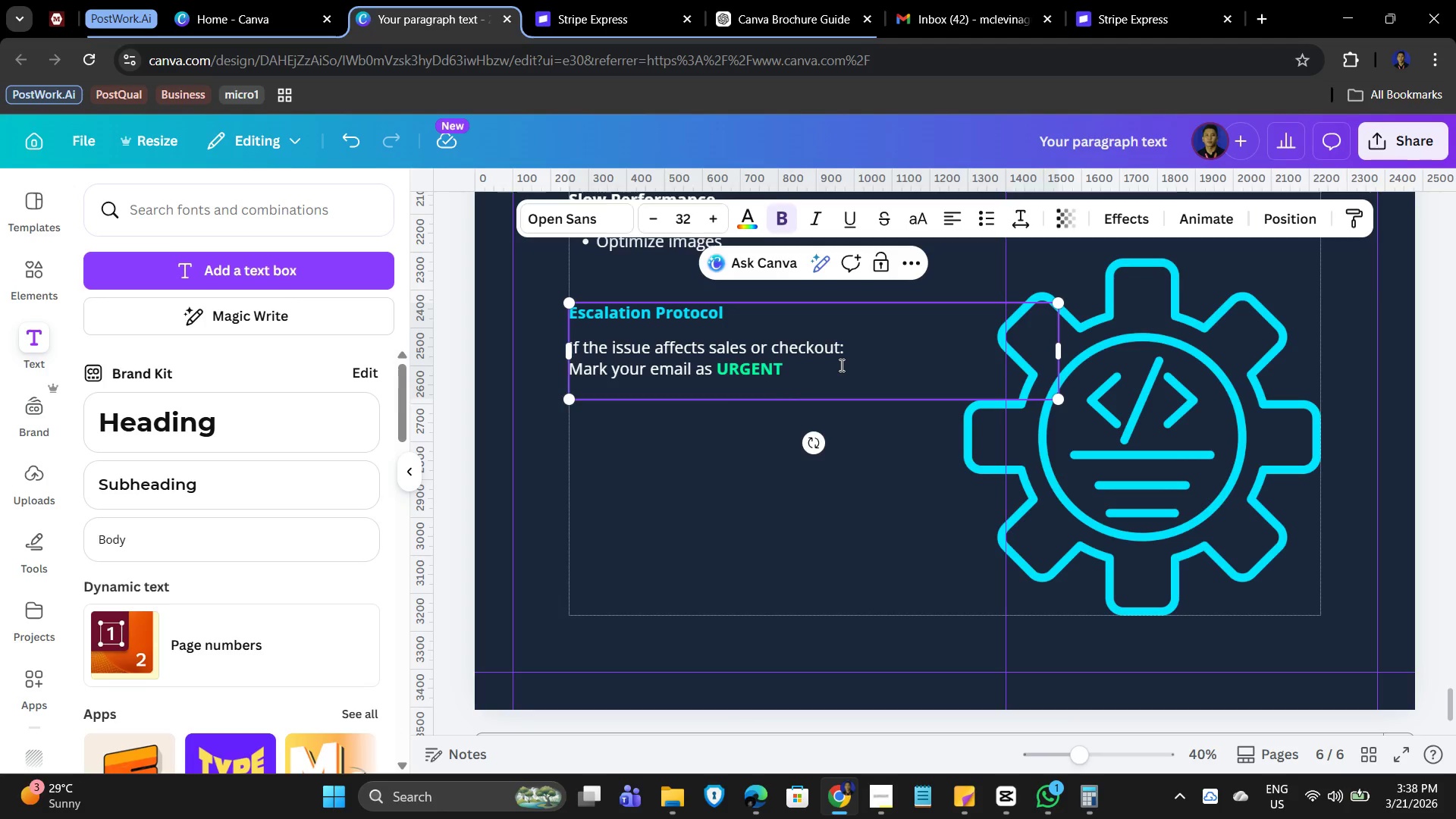 
key(Shift+I)
 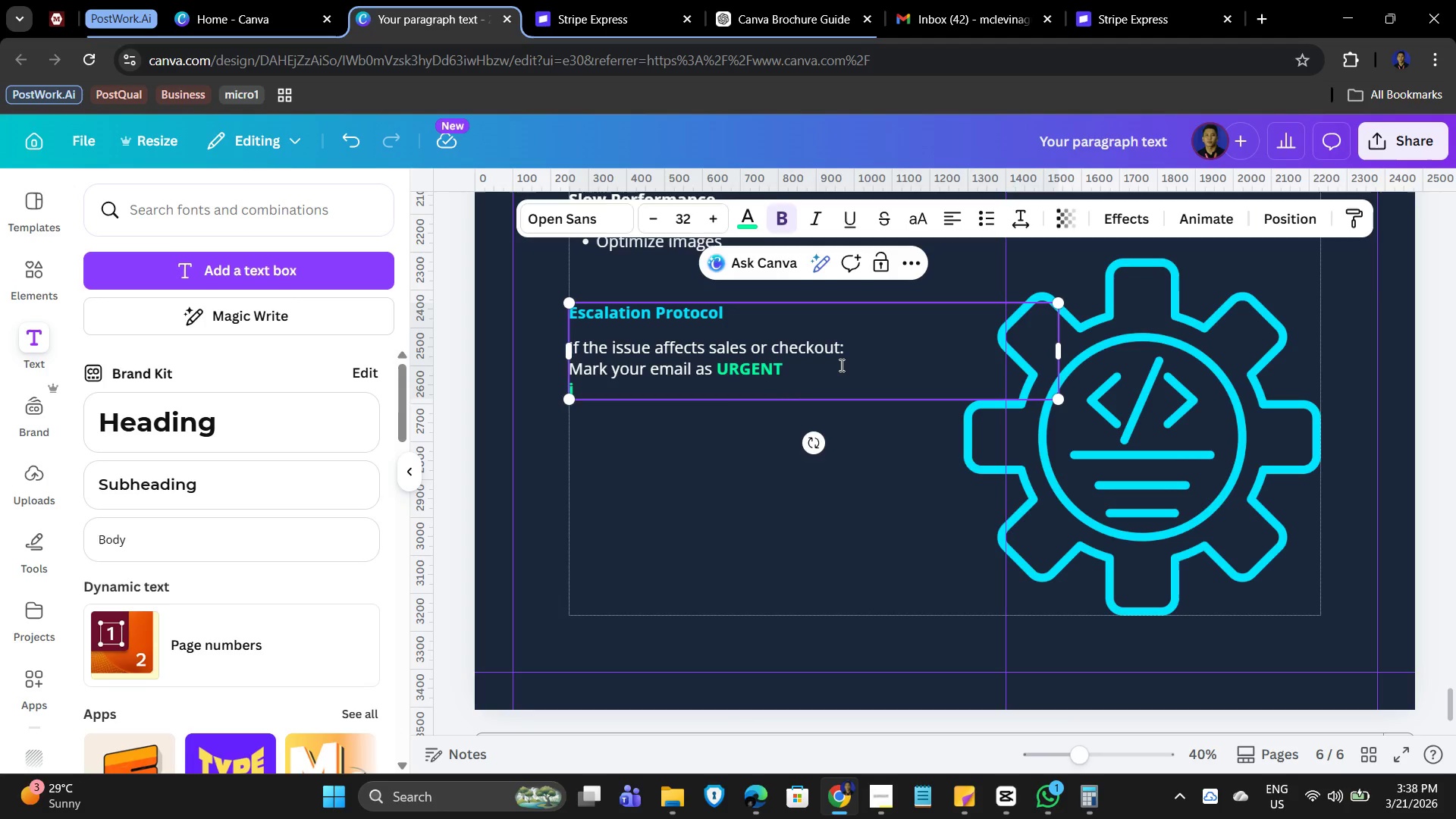 
key(Backspace)
 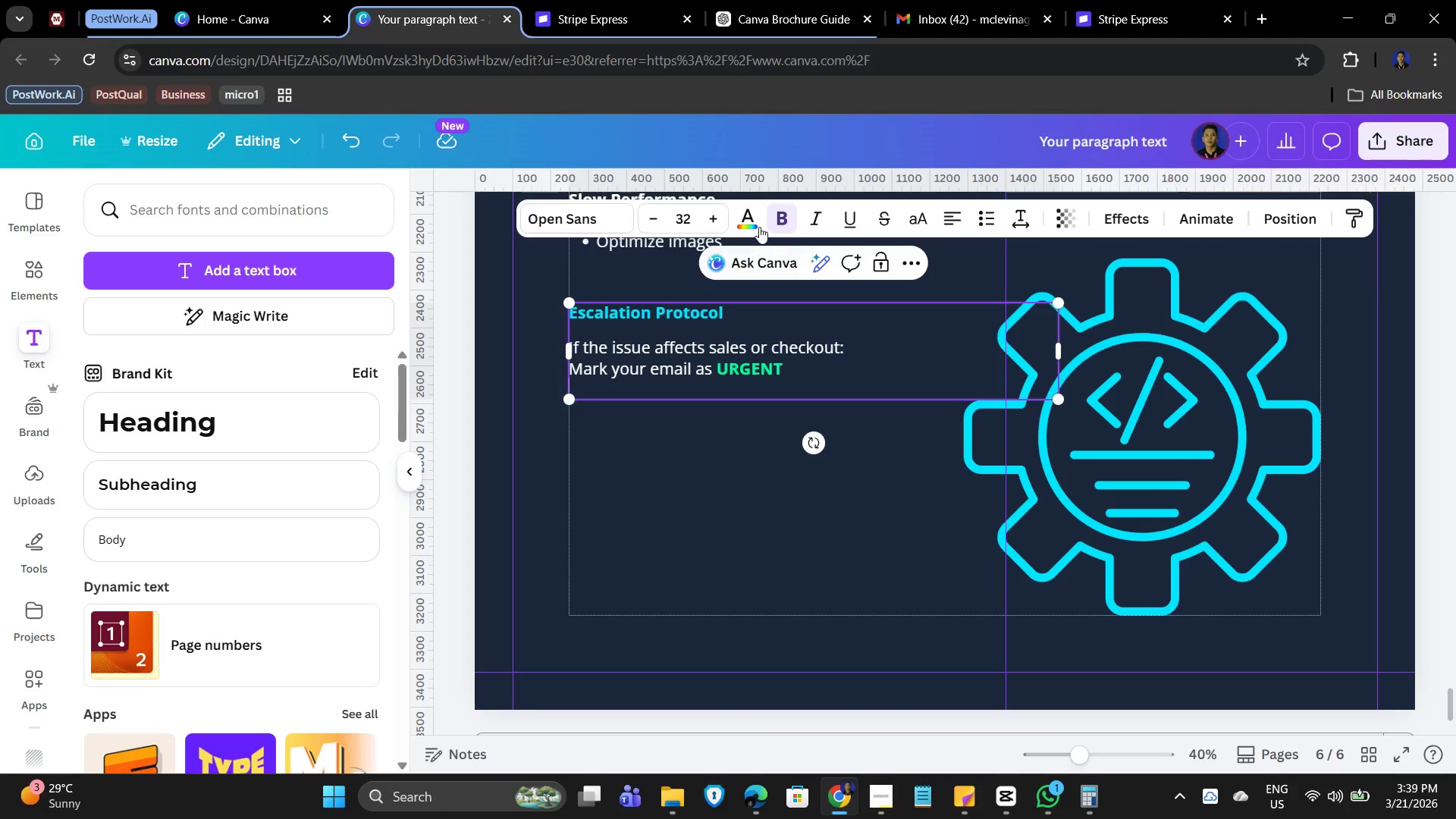 
key(Control+ControlLeft)
 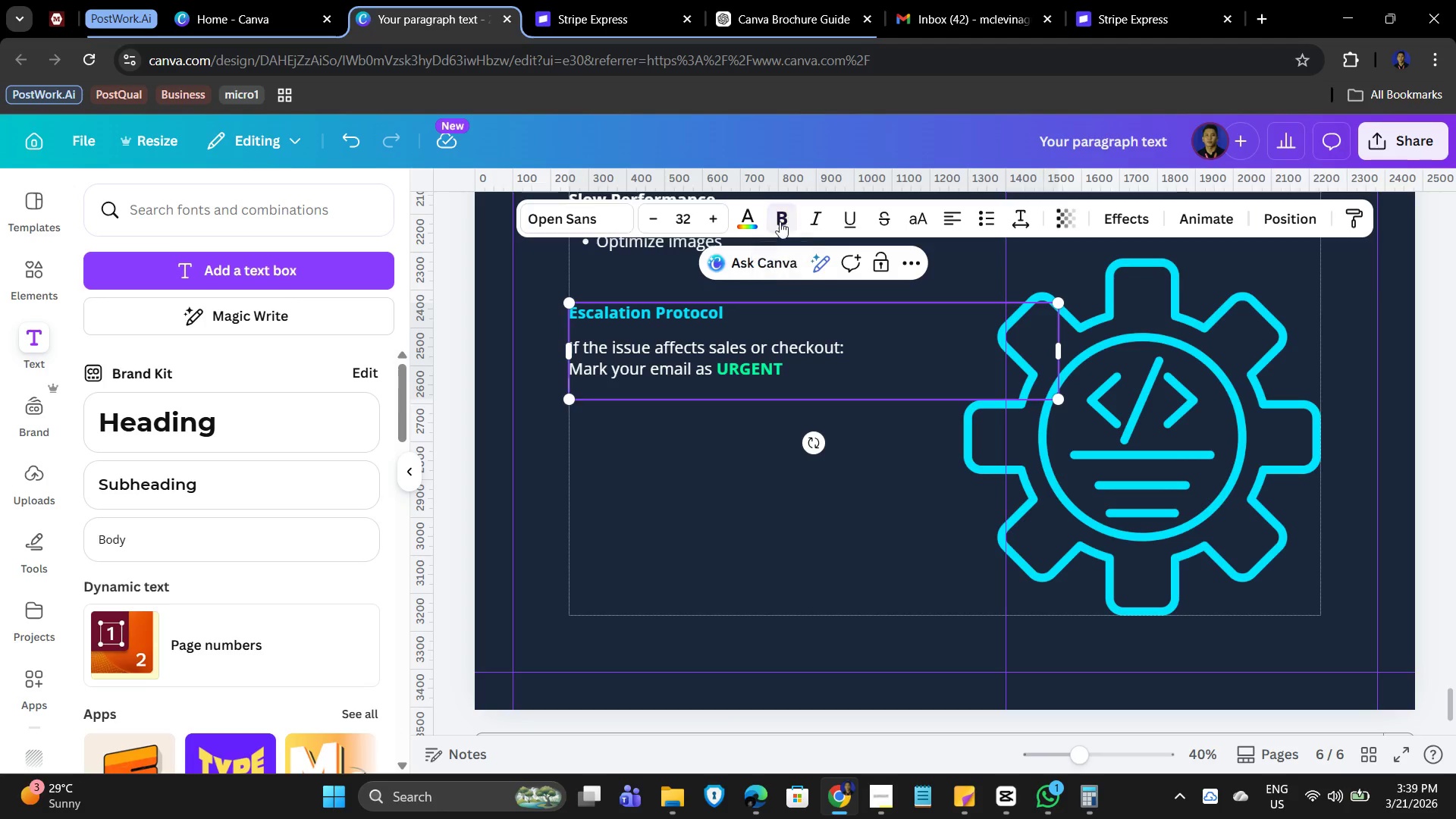 
double_click([751, 226])
 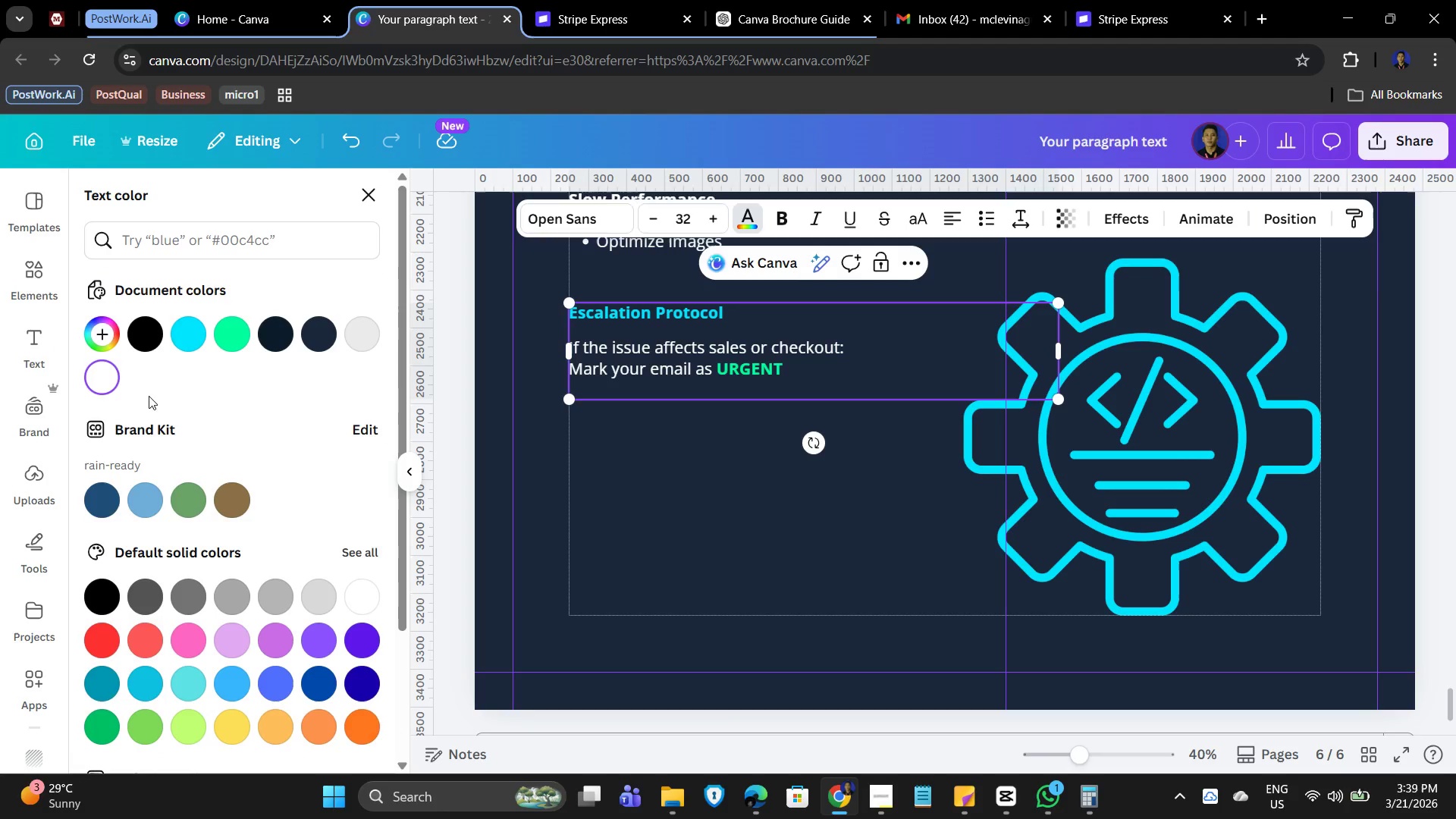 
left_click([104, 387])
 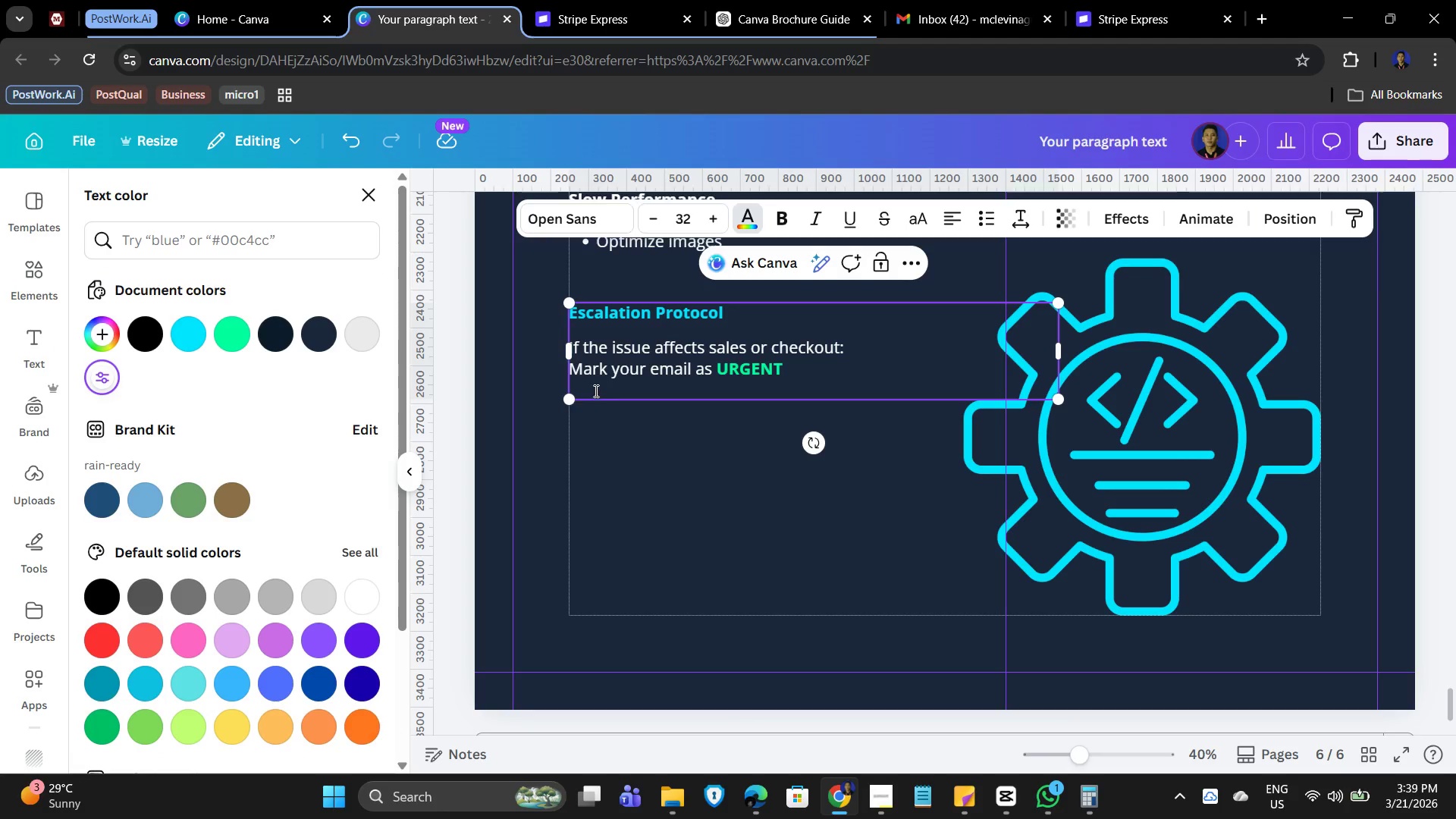 
key(Shift+ShiftLeft)
 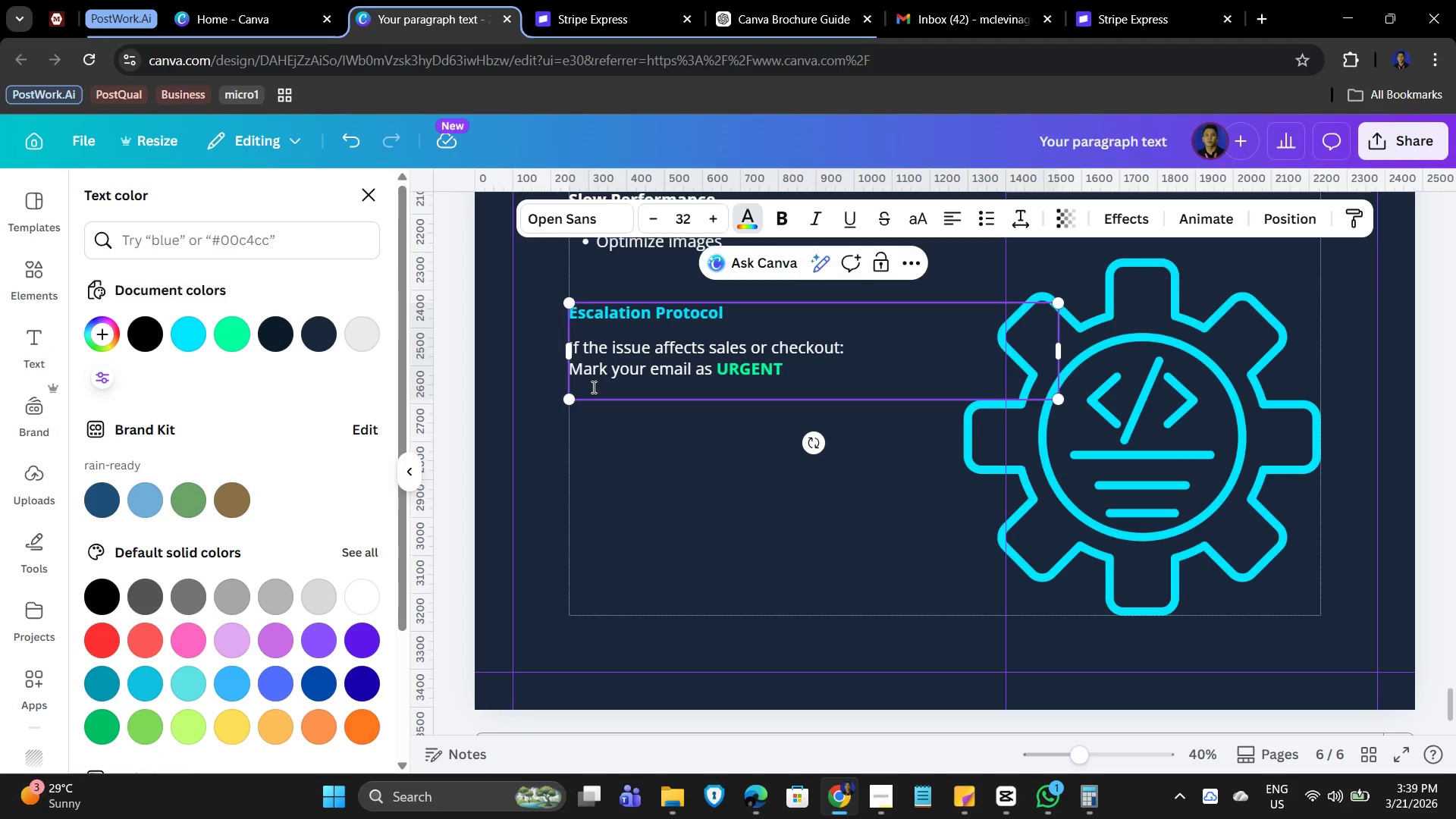 
left_click([592, 387])
 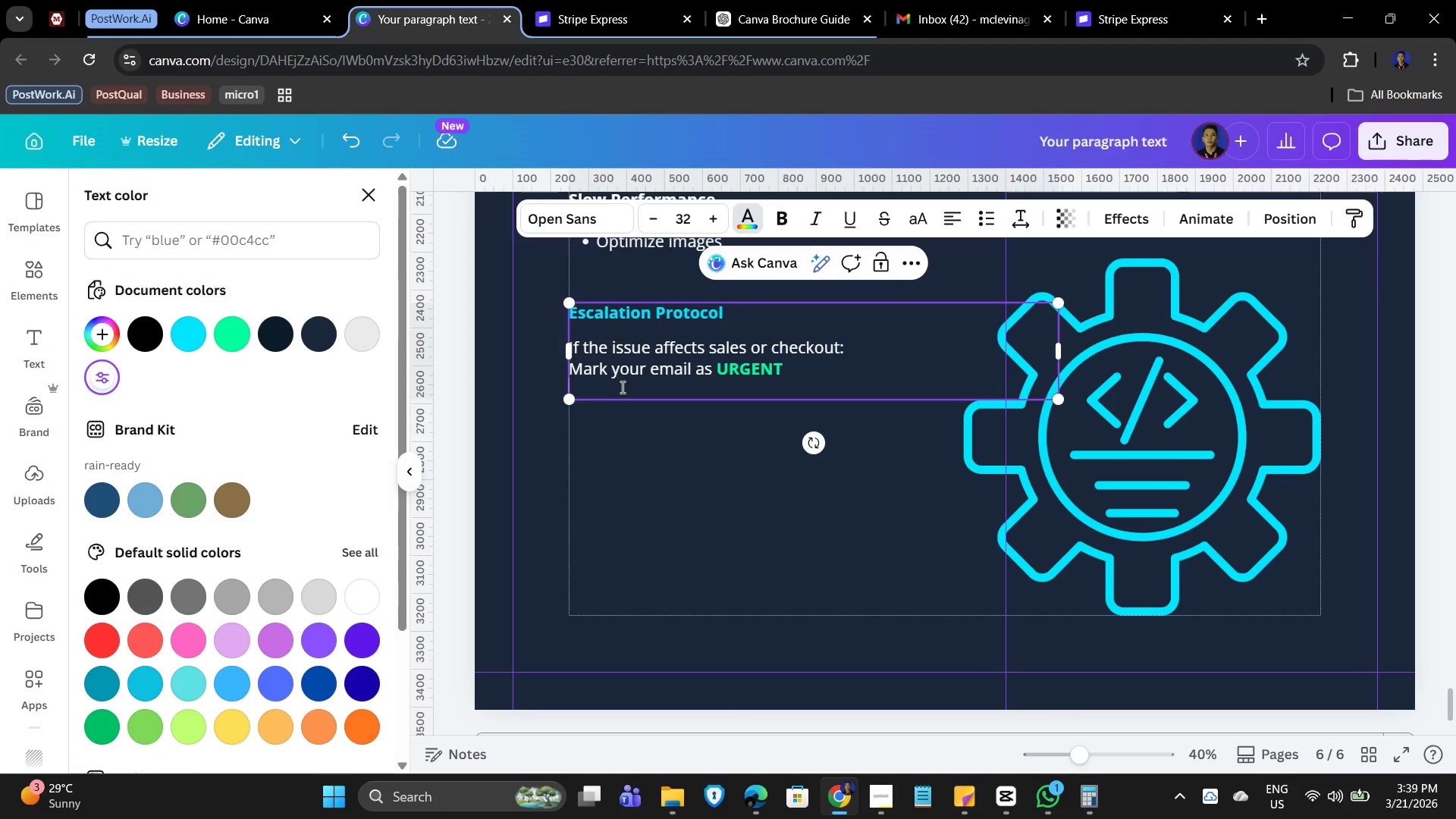 
type(Include SCREENSHOTS AND DETAILED DESCRIPTION)
 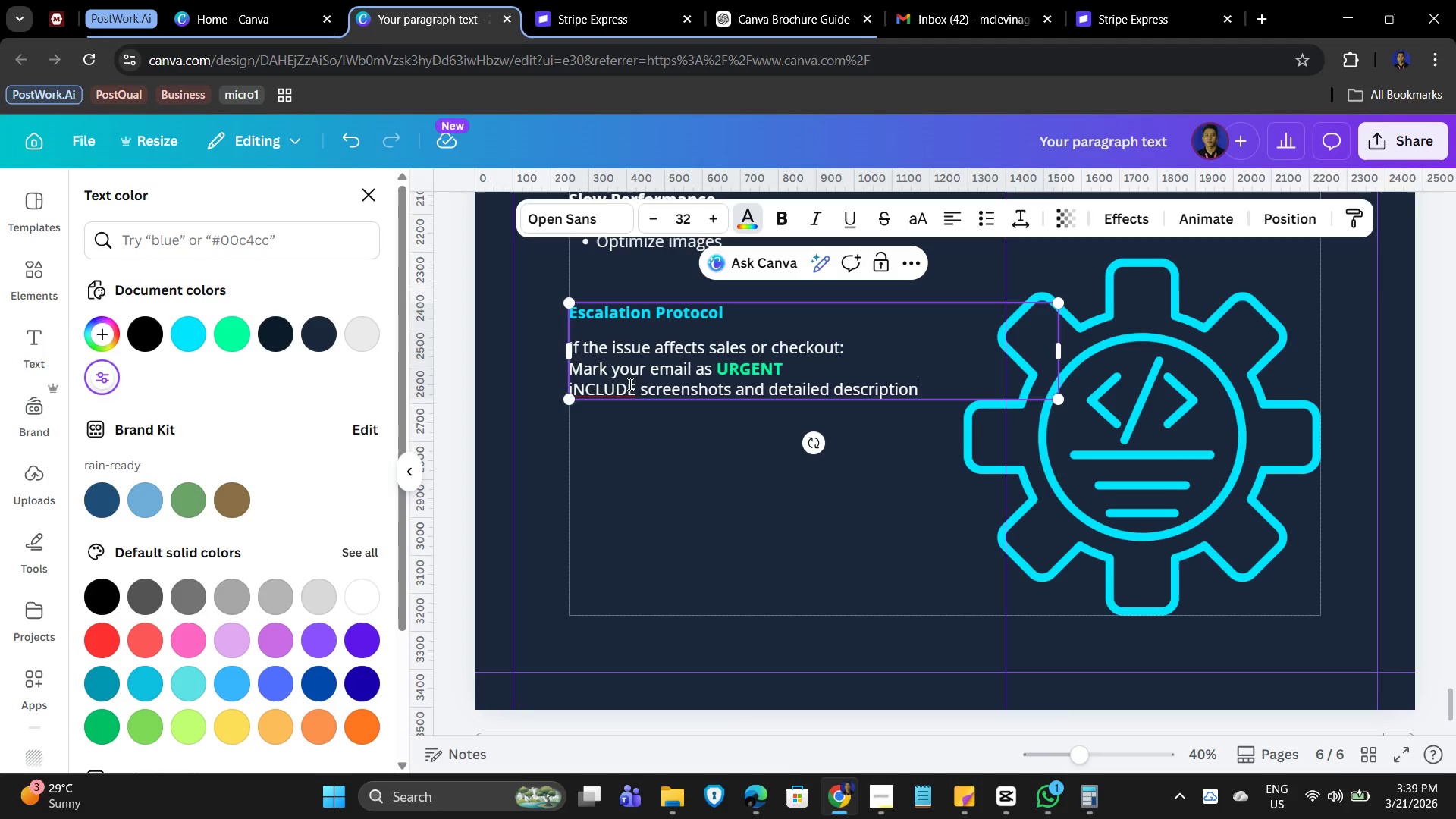 
left_click([624, 388])
 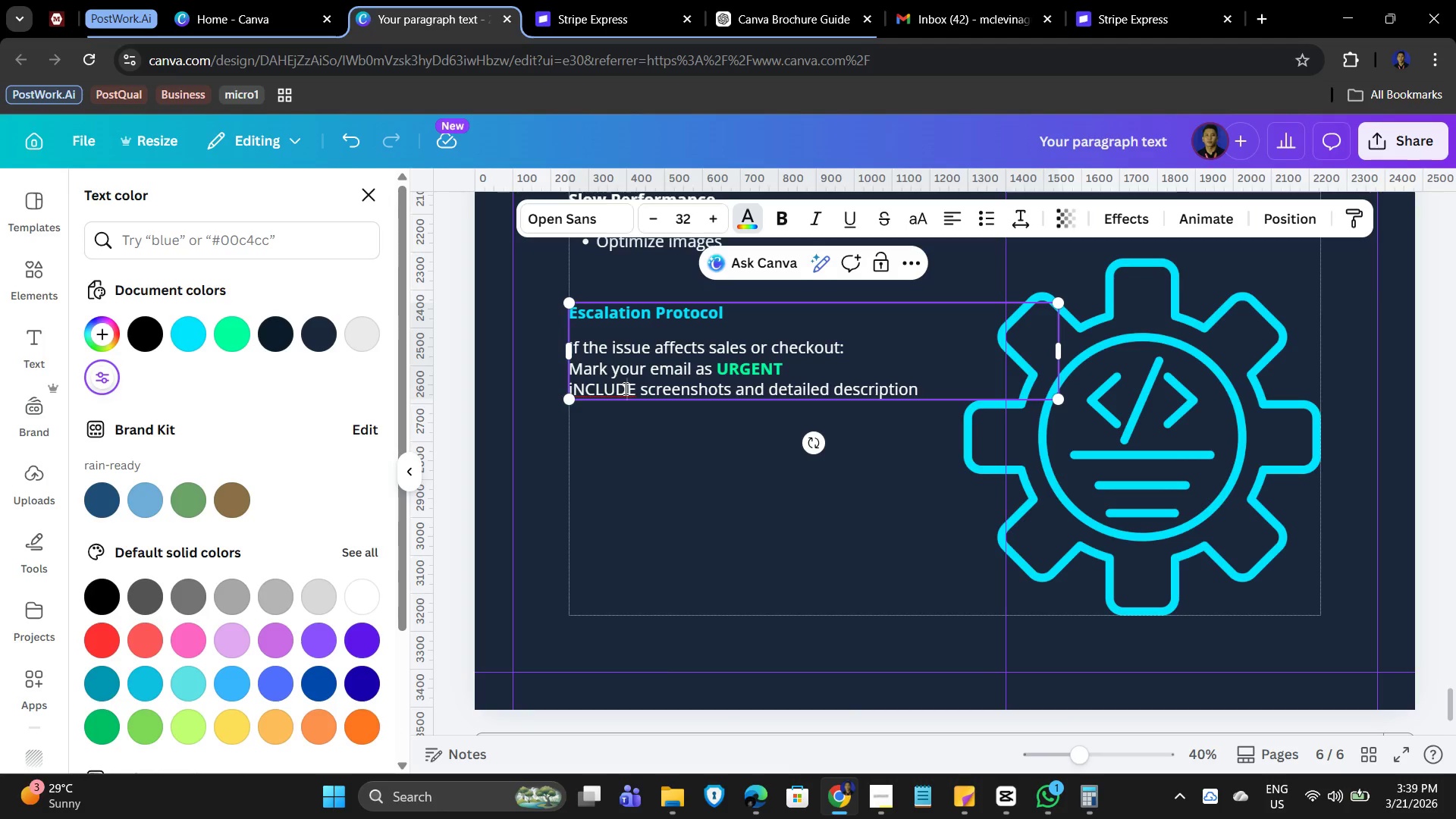 
right_click([624, 388])
 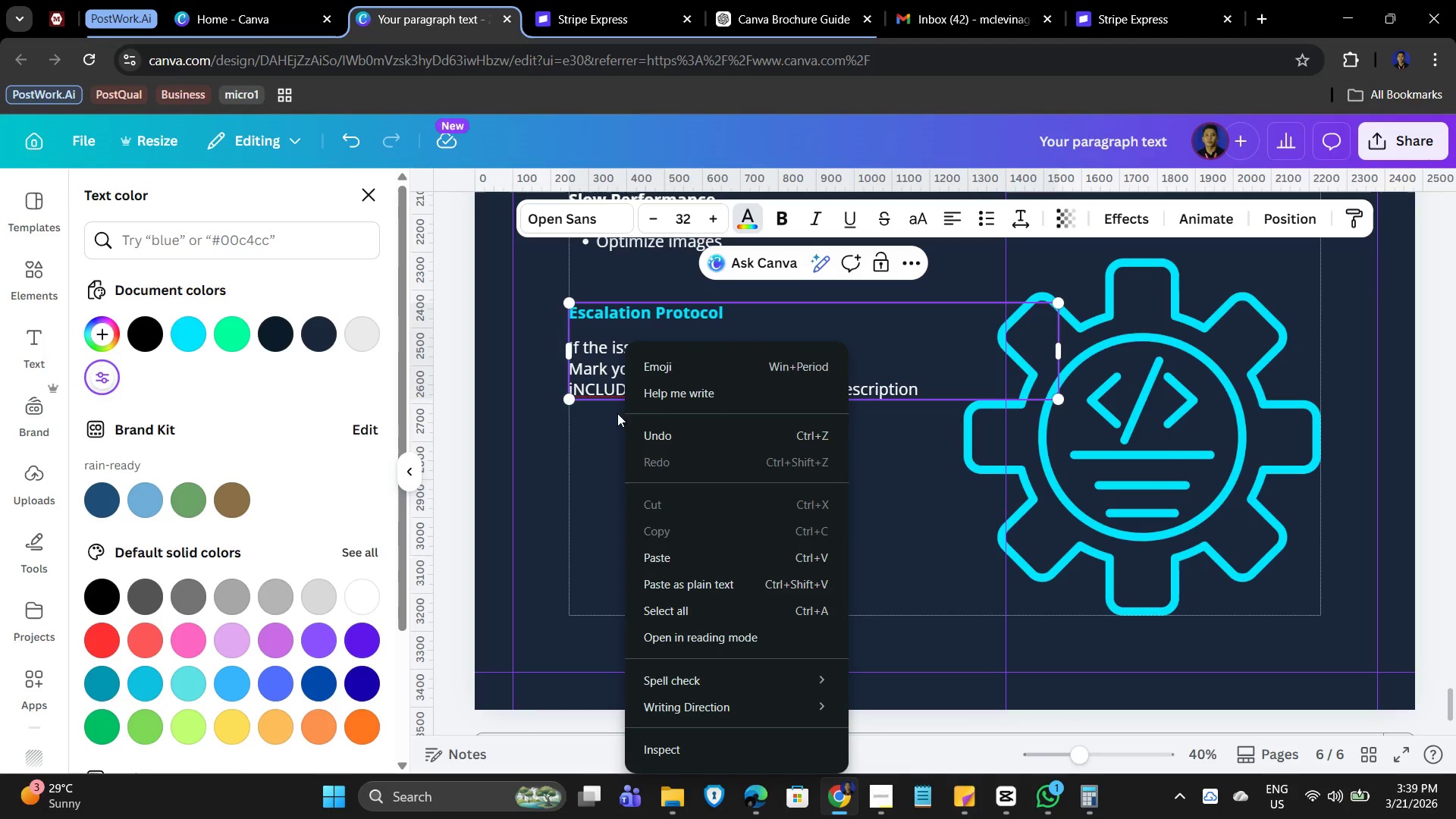 
left_click([595, 387])
 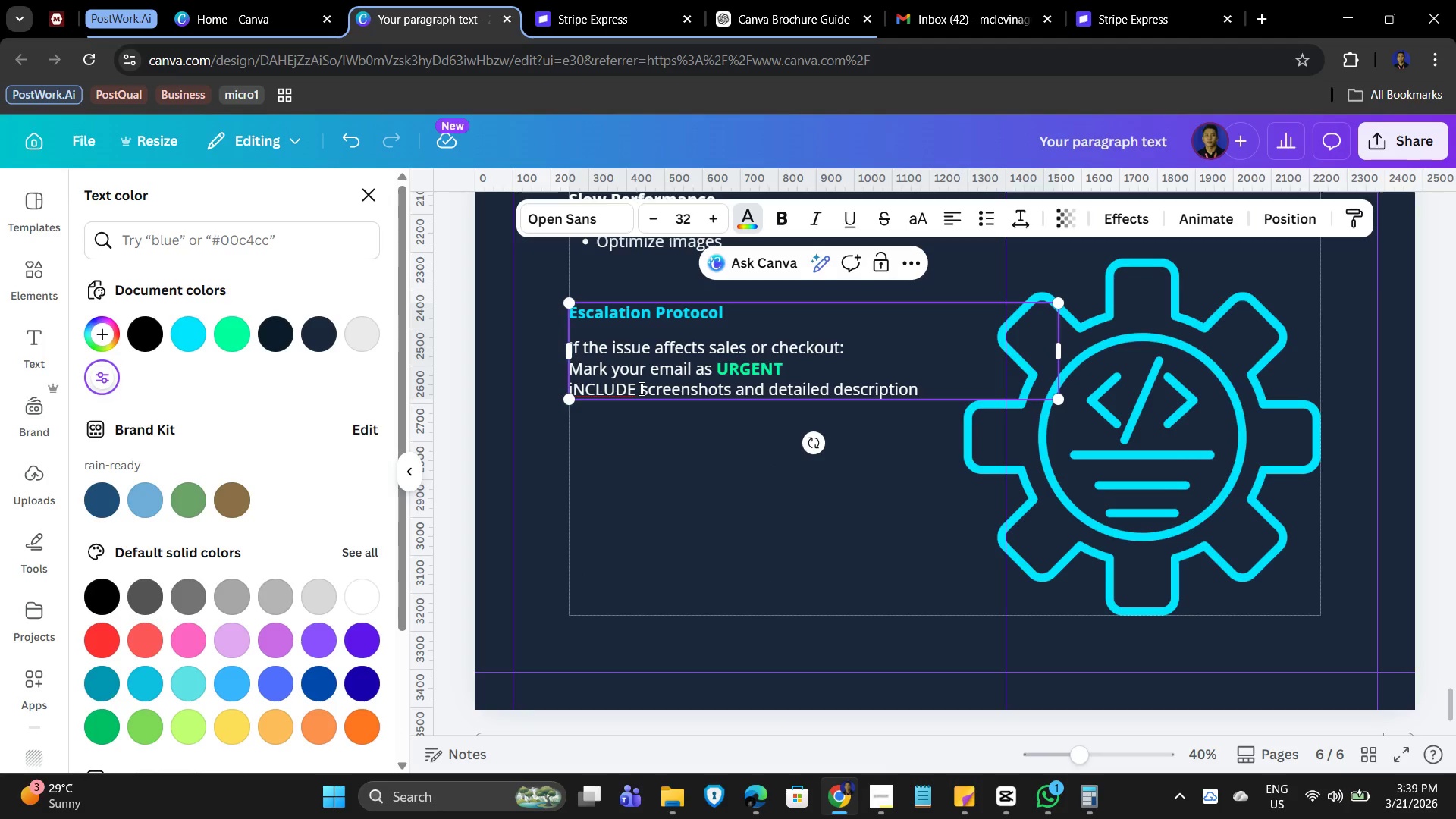 
left_click_drag(start_coordinate=[640, 388], to_coordinate=[573, 388])
 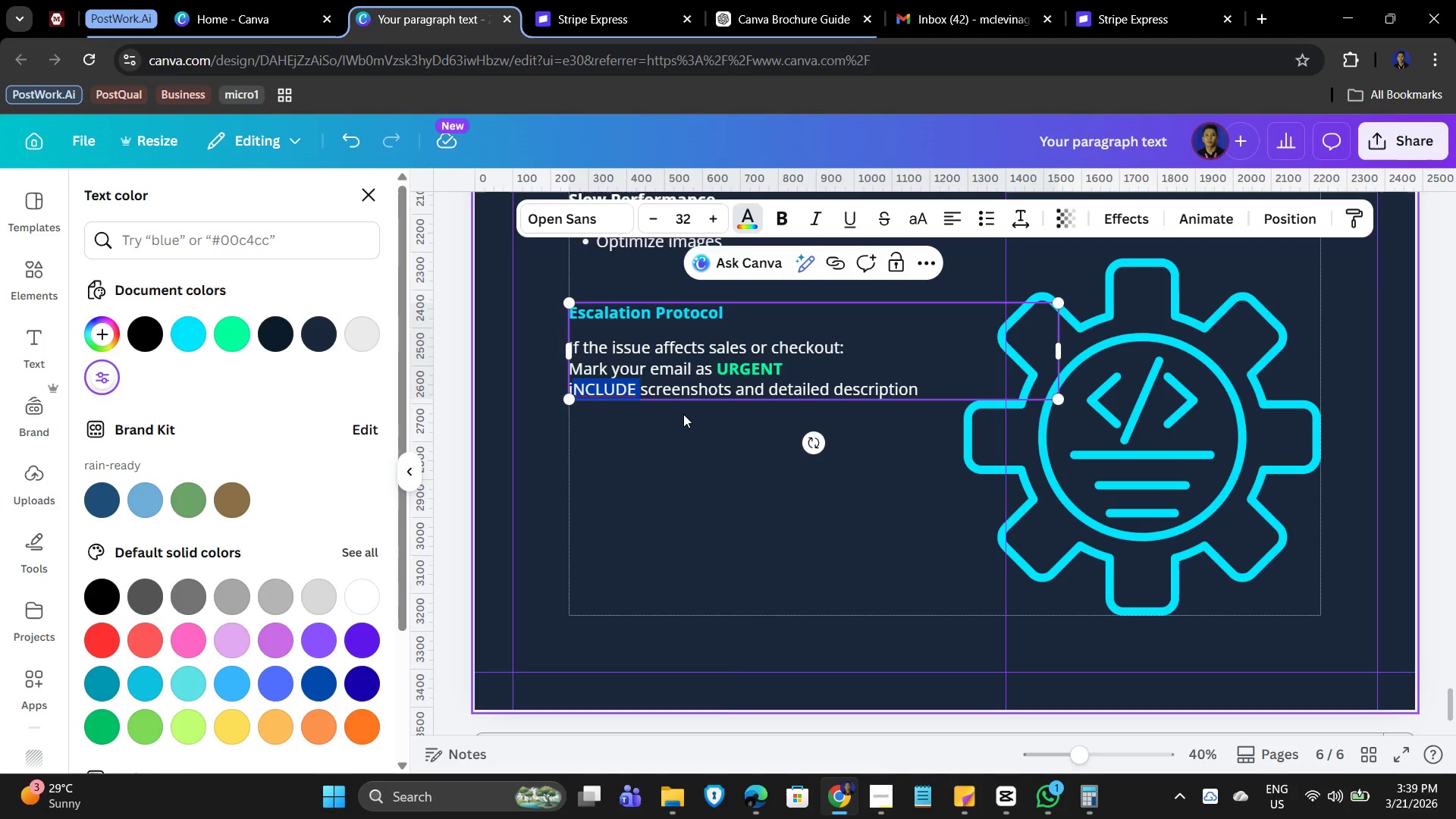 
key(Backspace)
key(Backspace)
type(Include )
 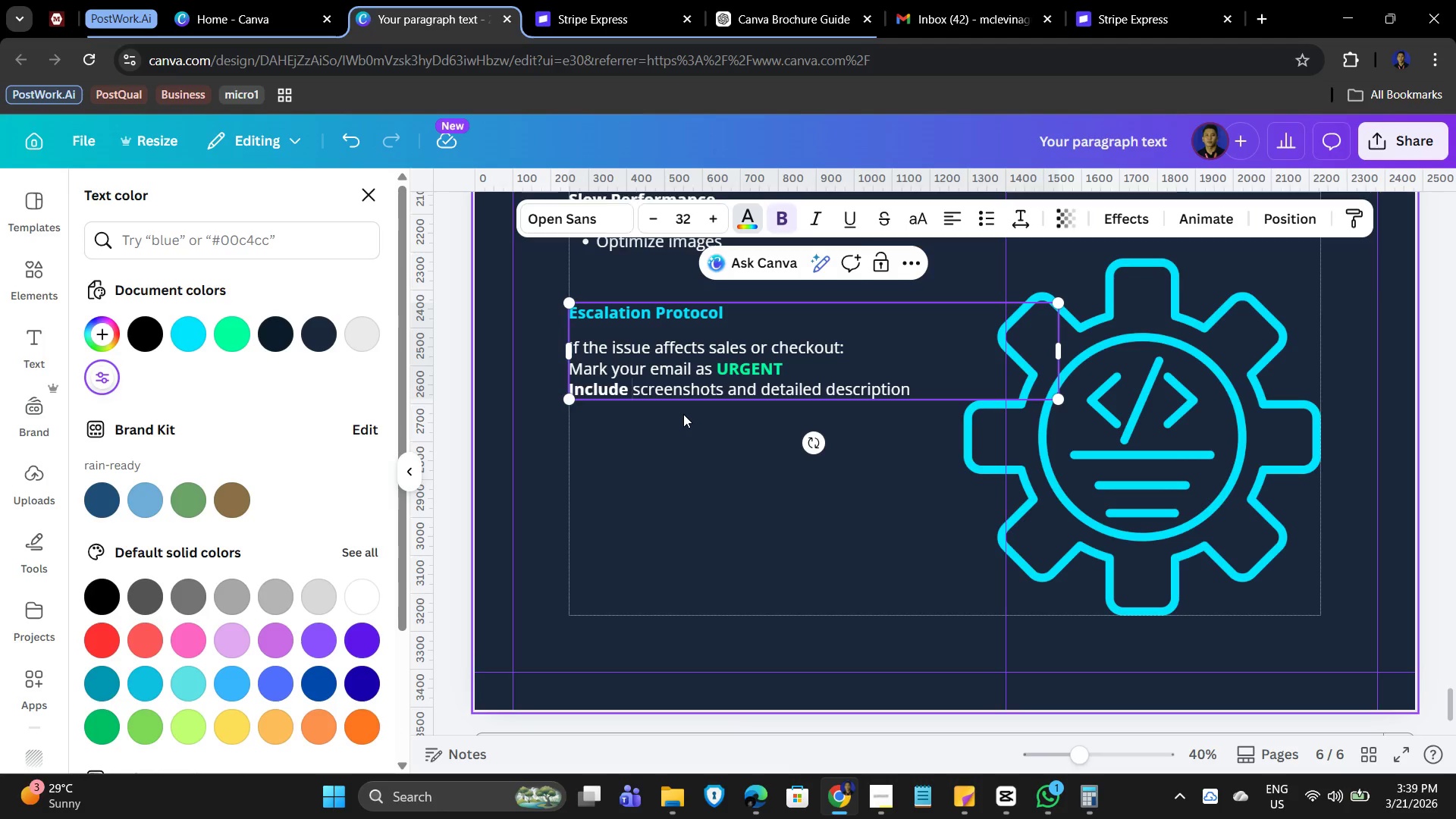 
hold_key(key=ArrowLeft, duration=0.81)
 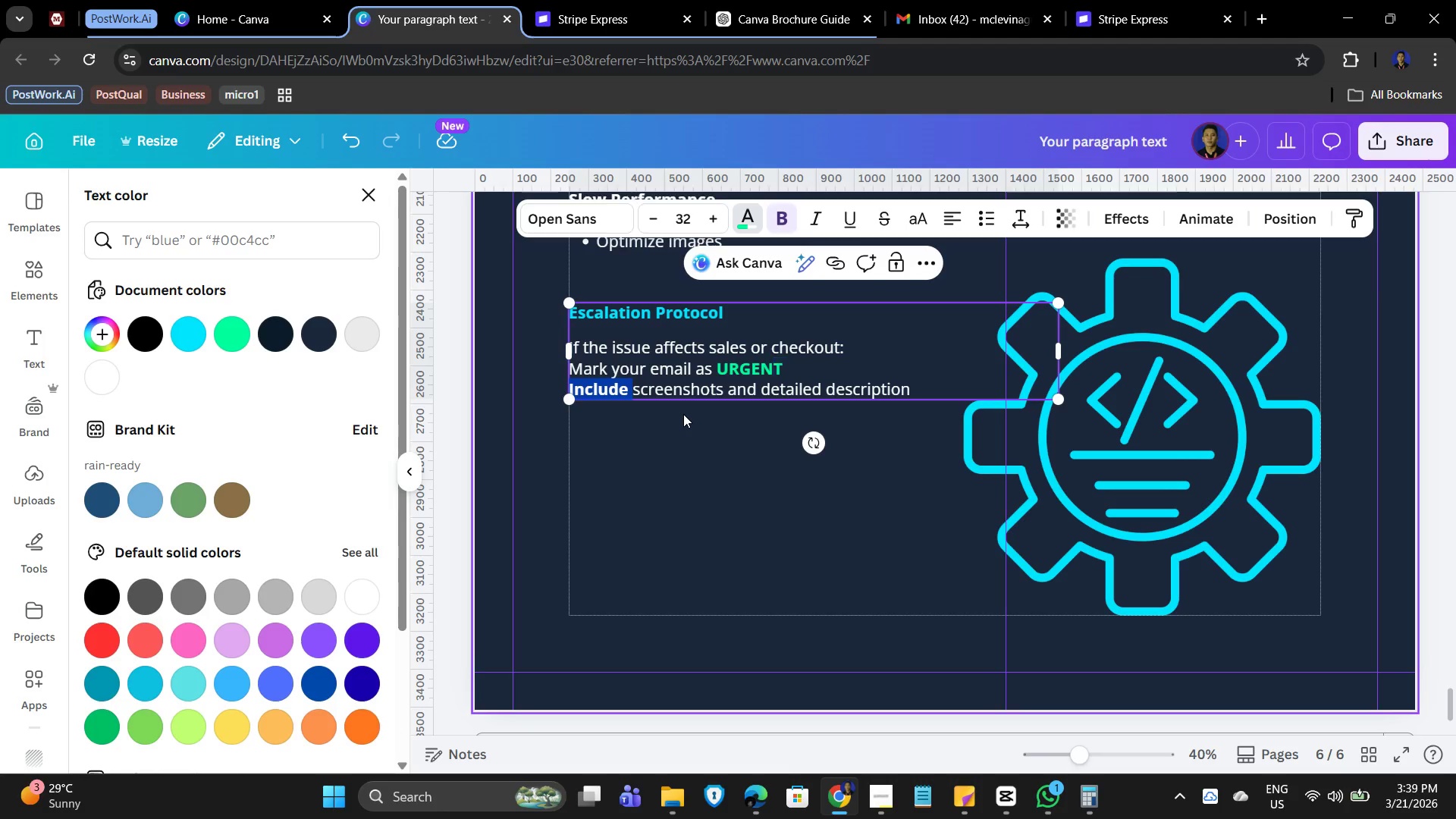 
key(Shift+ArrowRight)
 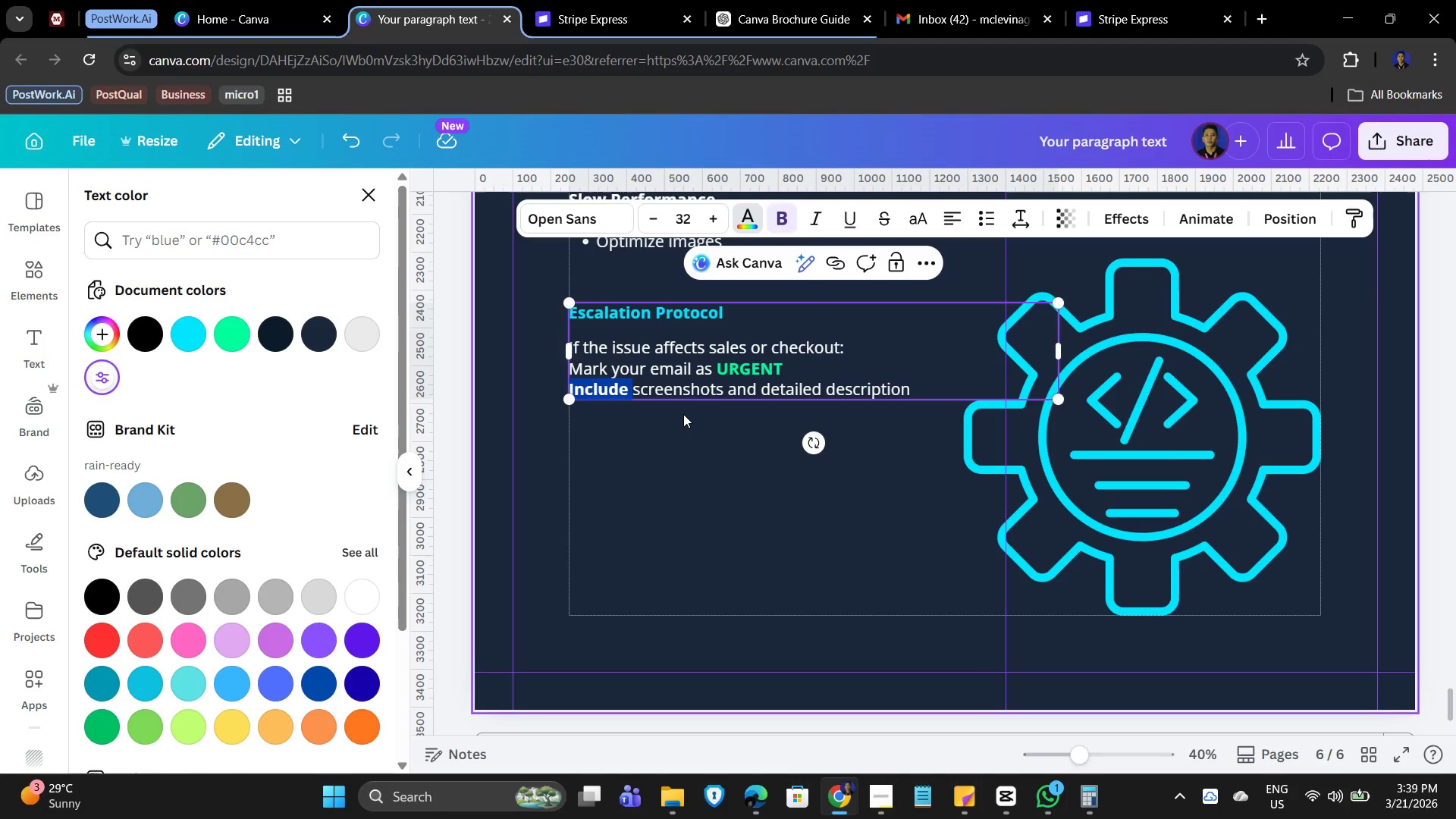 
key(Control+B)
 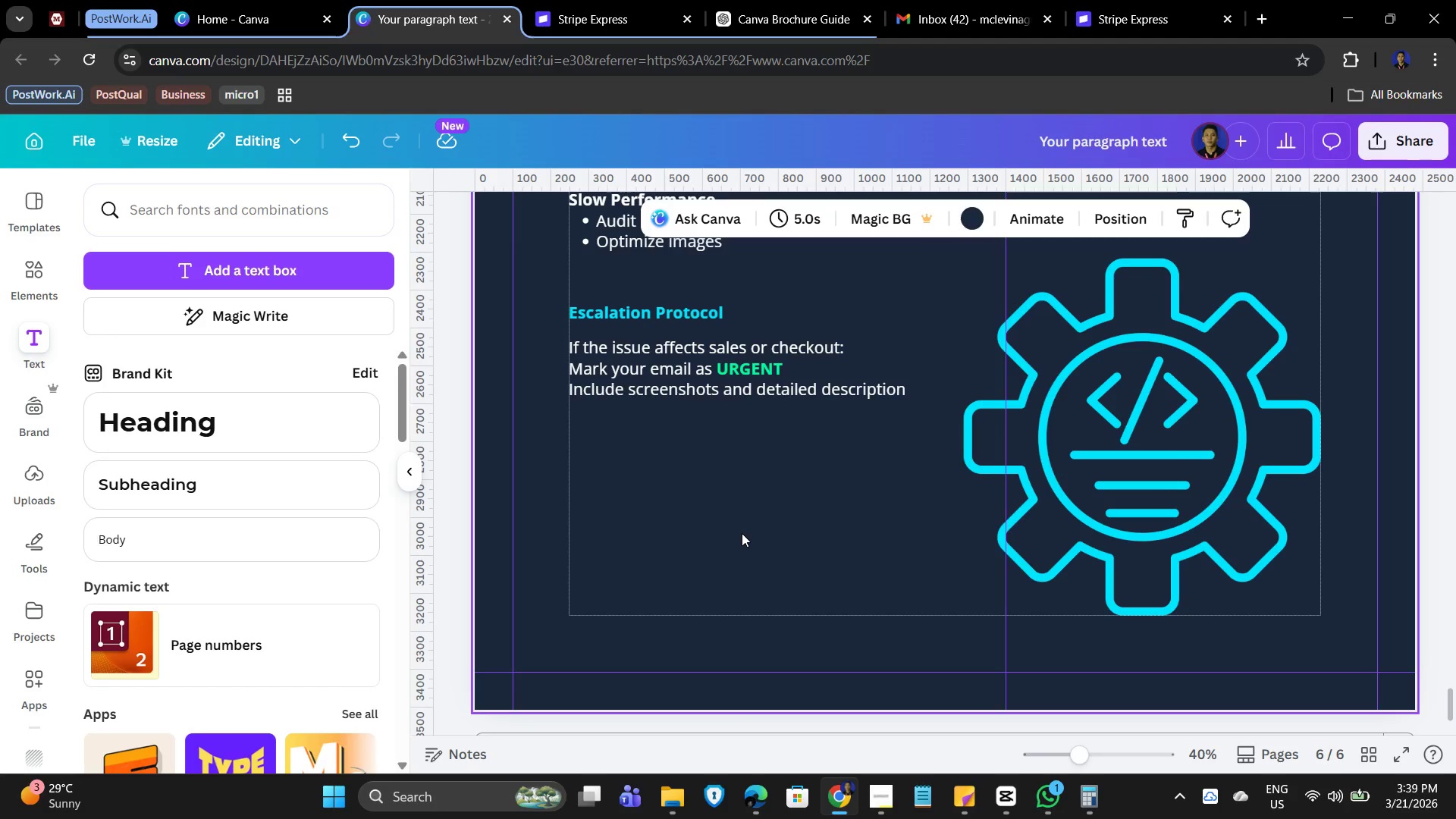 
left_click([754, 484])
 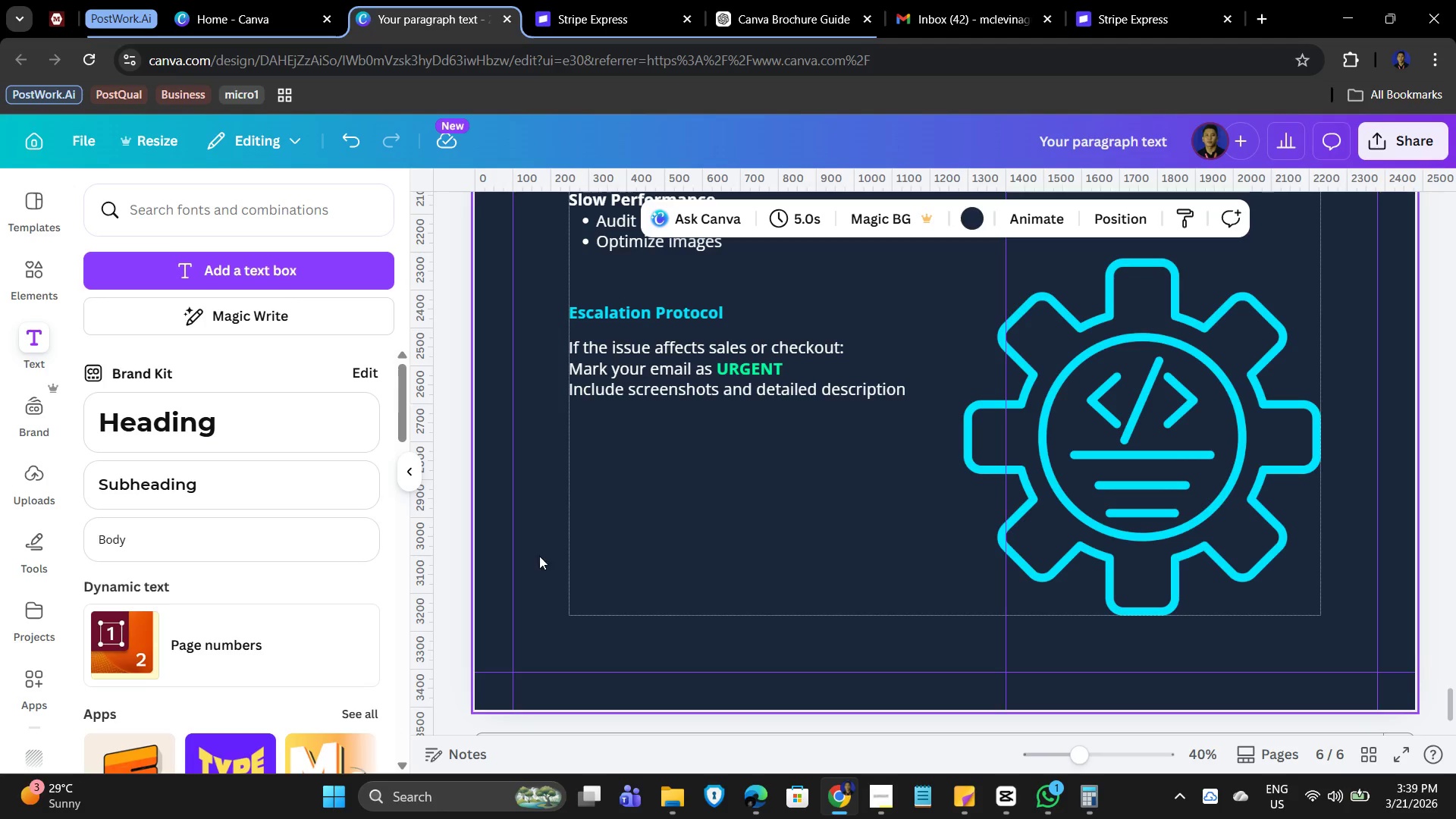 
left_click([786, 335])
 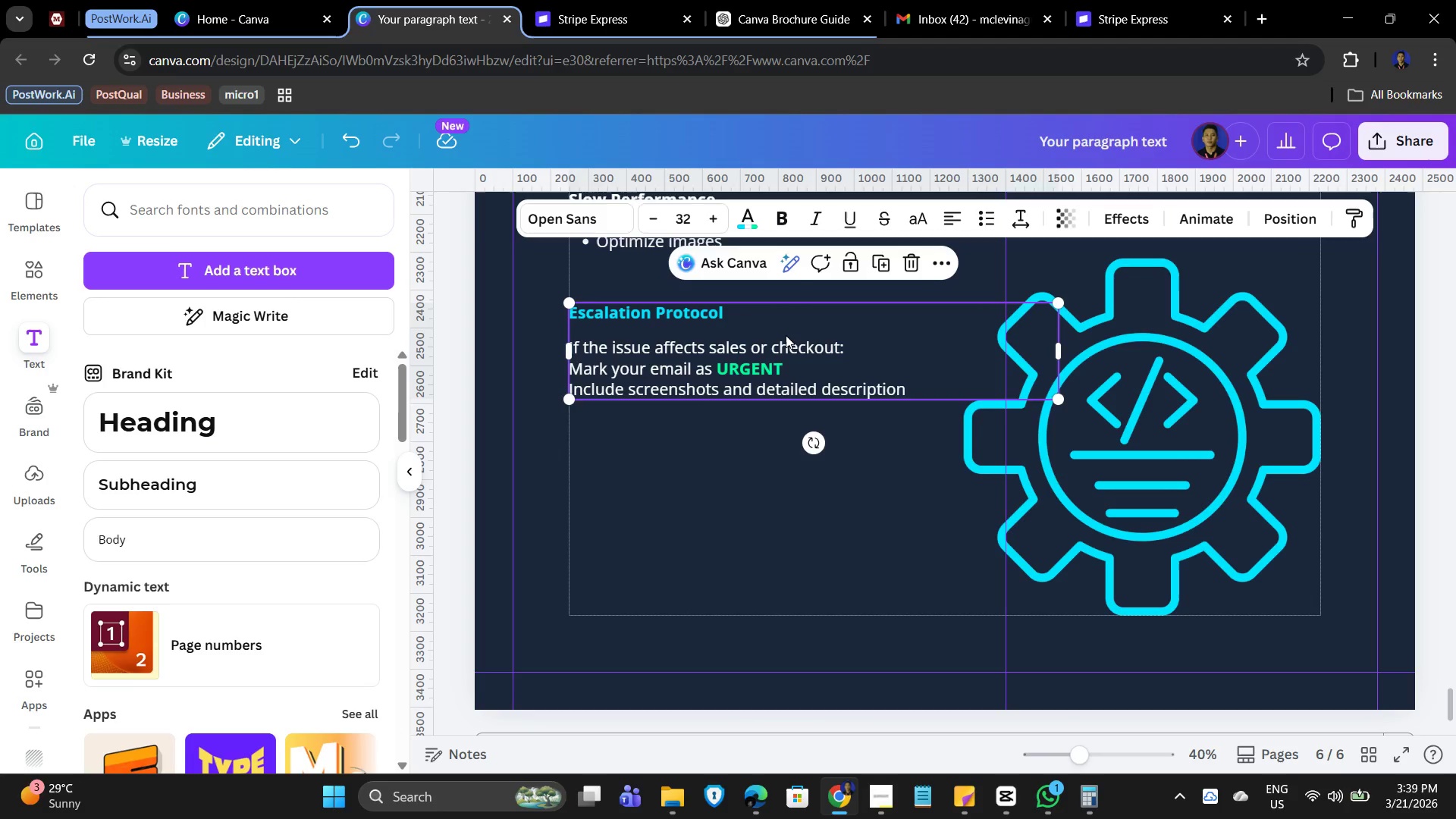 
key(Control+C)
 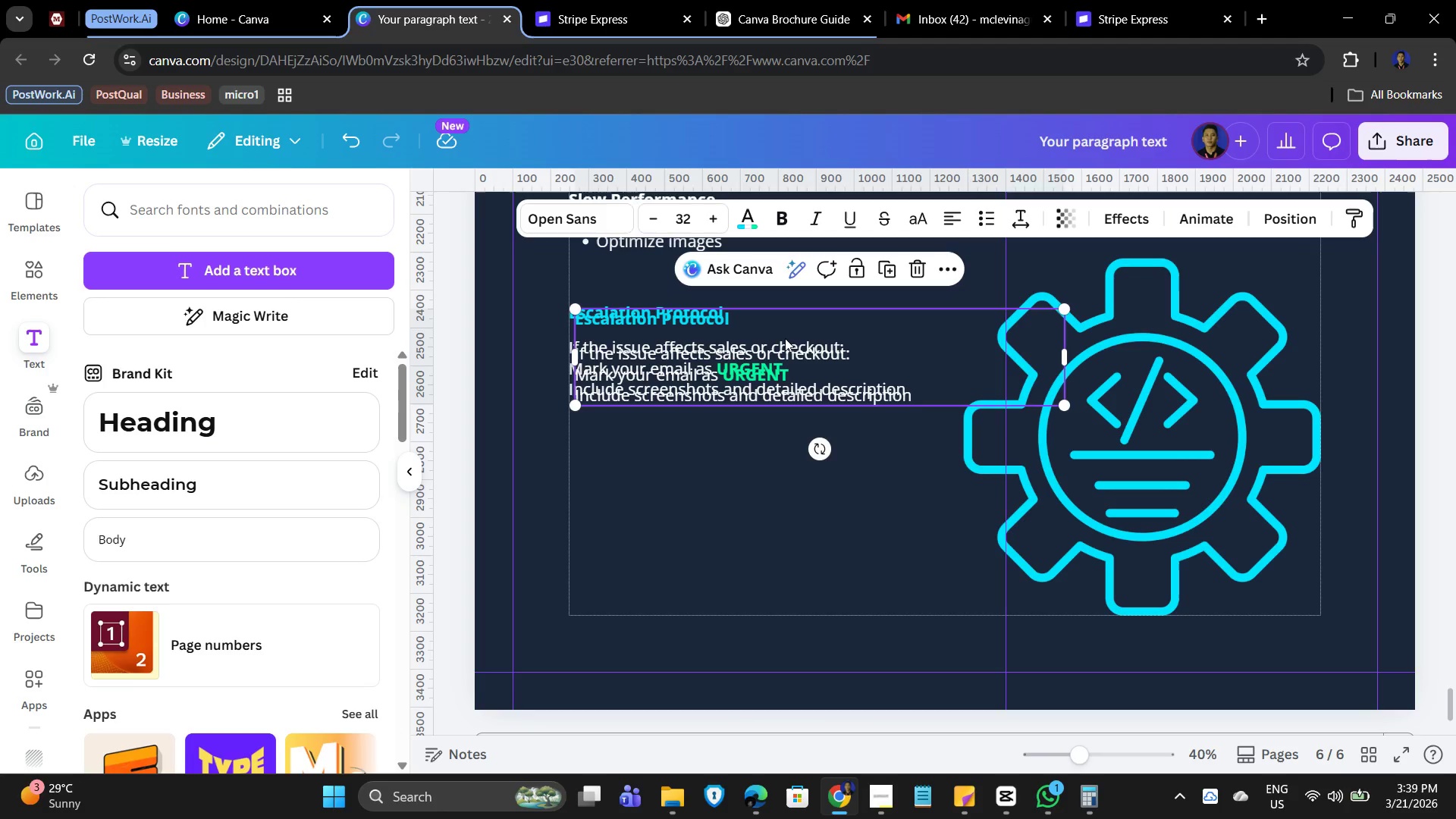 
key(Control+V)
 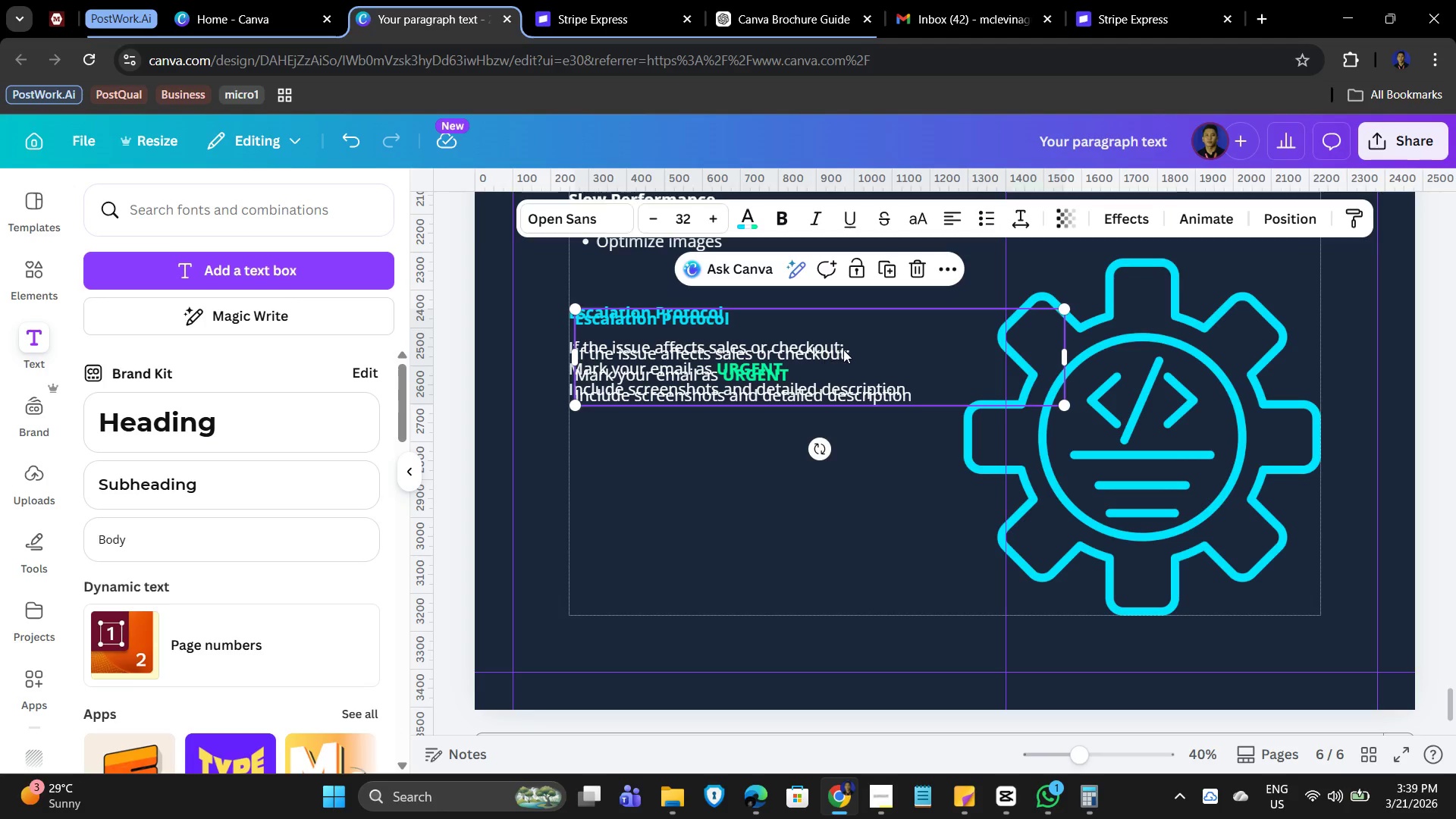 
left_click_drag(start_coordinate=[844, 350], to_coordinate=[837, 495])
 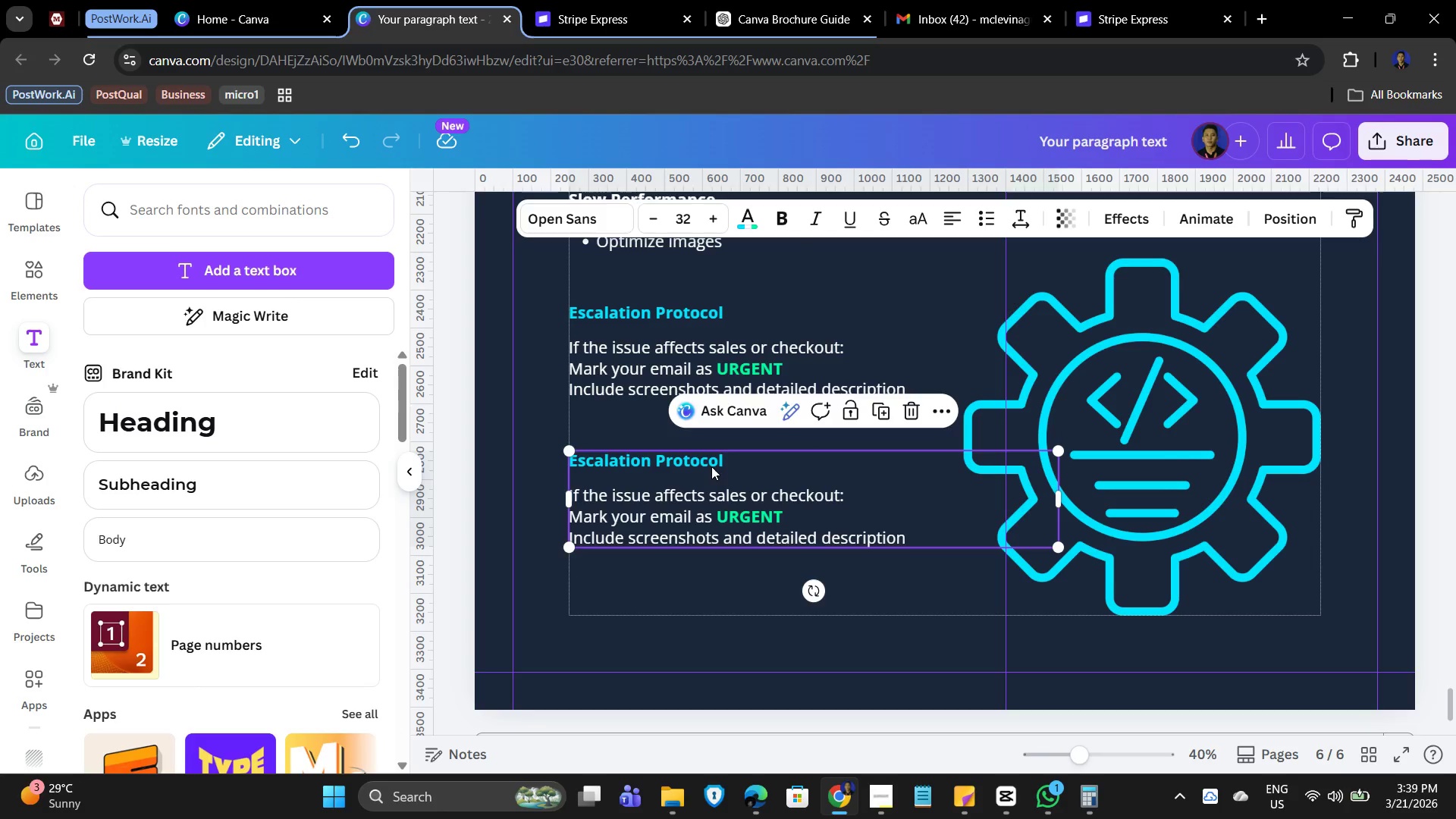 
double_click([711, 466])
 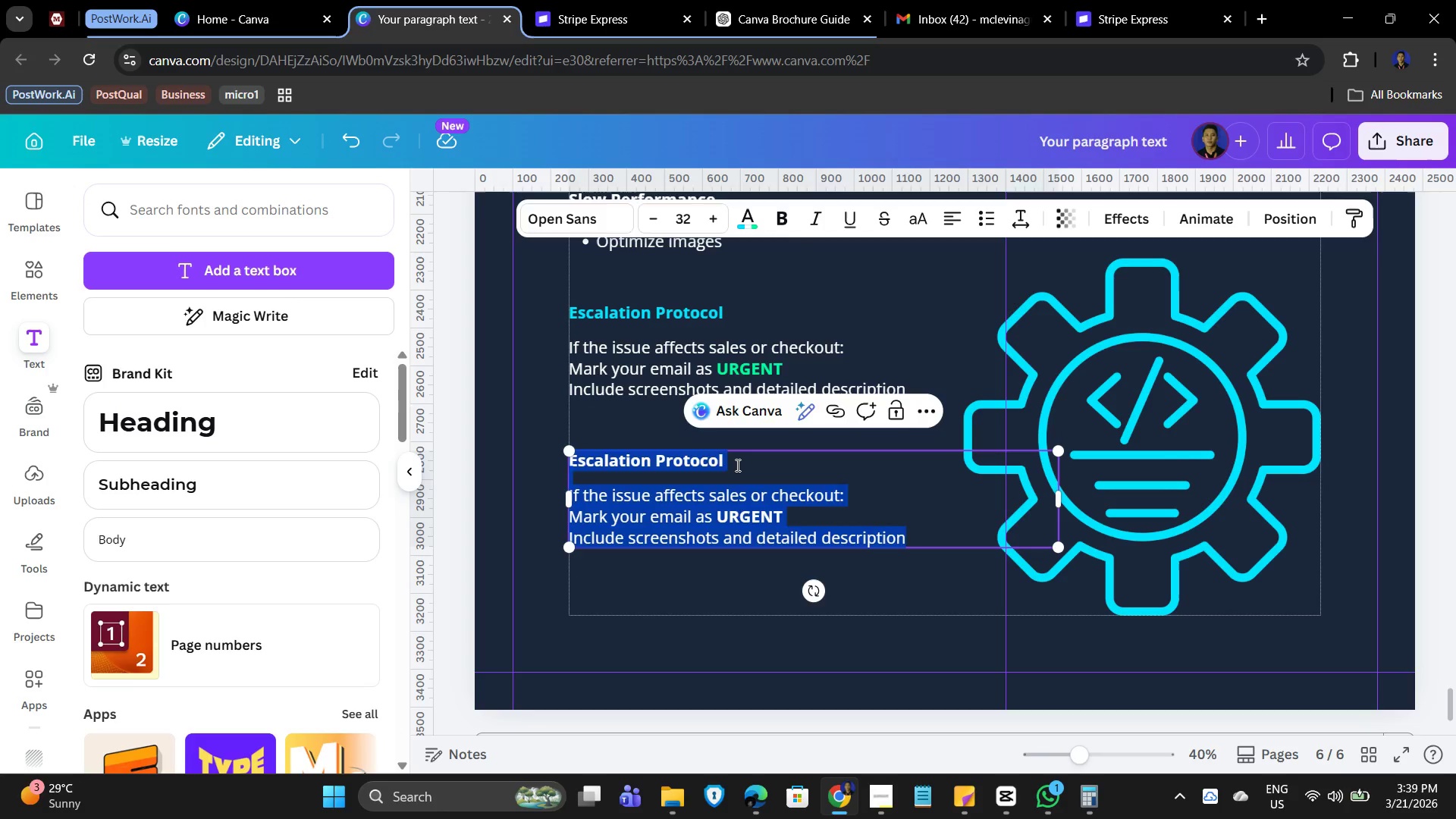 
triple_click([736, 465])
 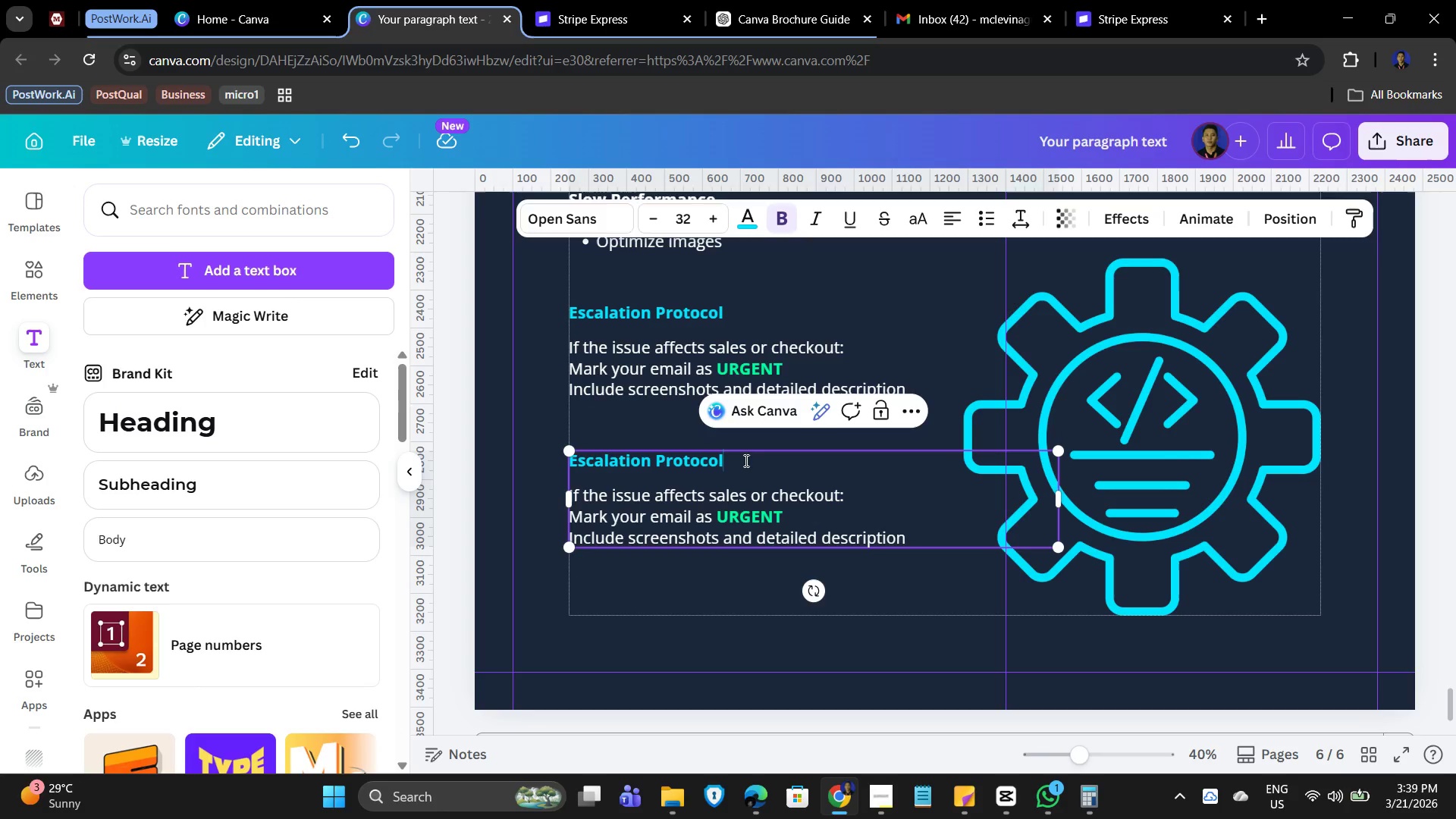 
left_click_drag(start_coordinate=[745, 460], to_coordinate=[568, 450])
 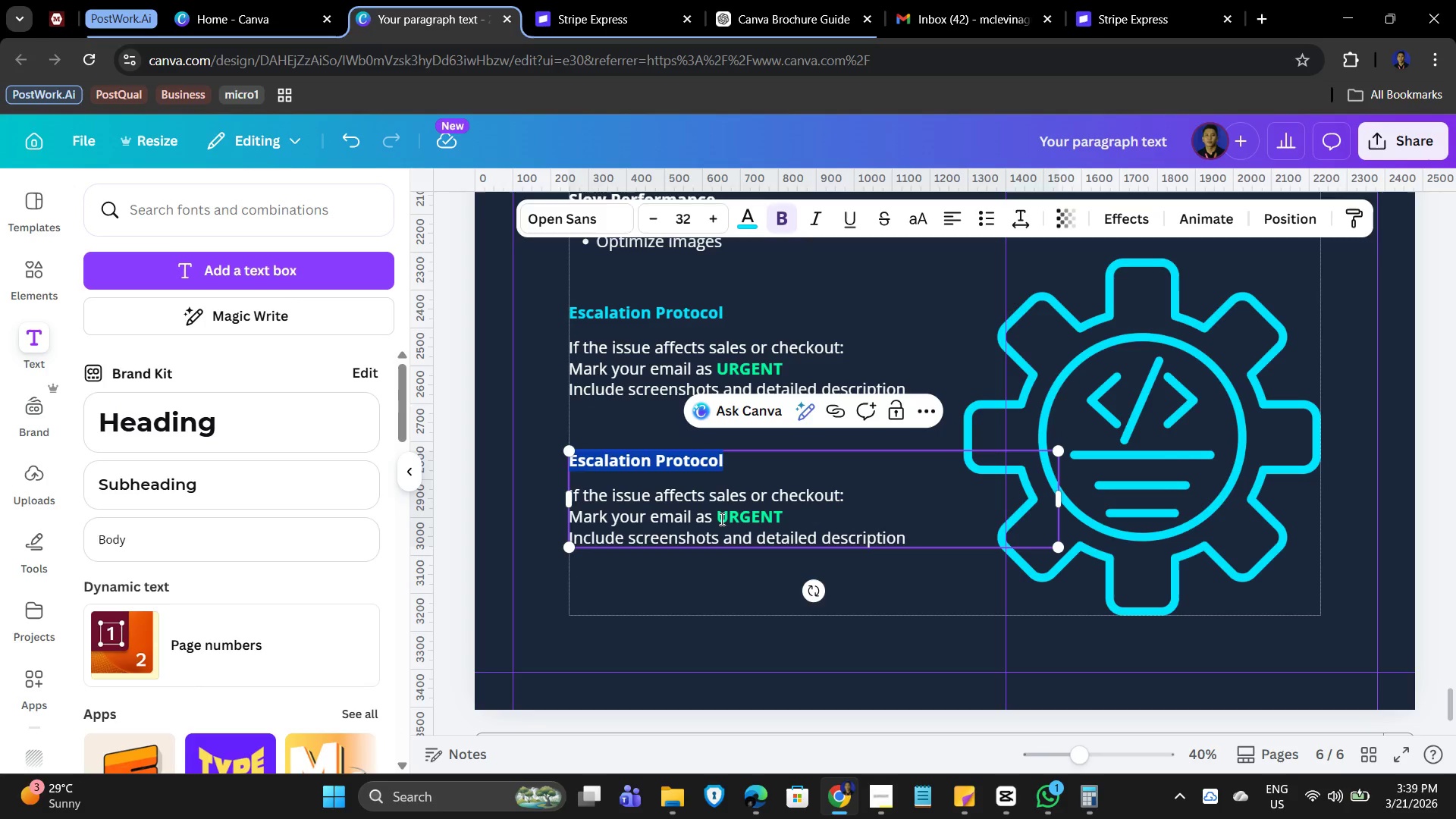 
type(Final Note)
 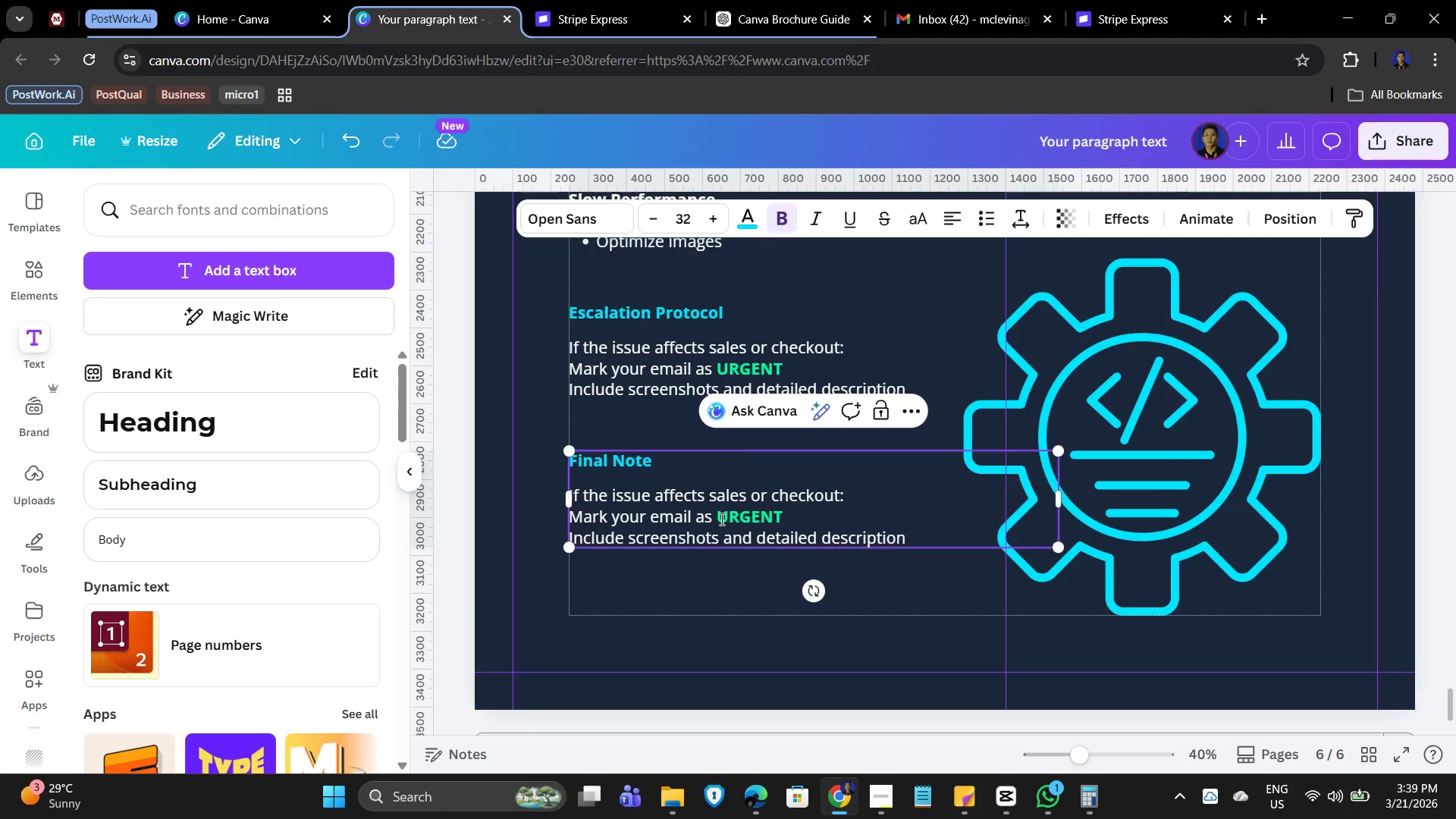 
key(ArrowDown)
 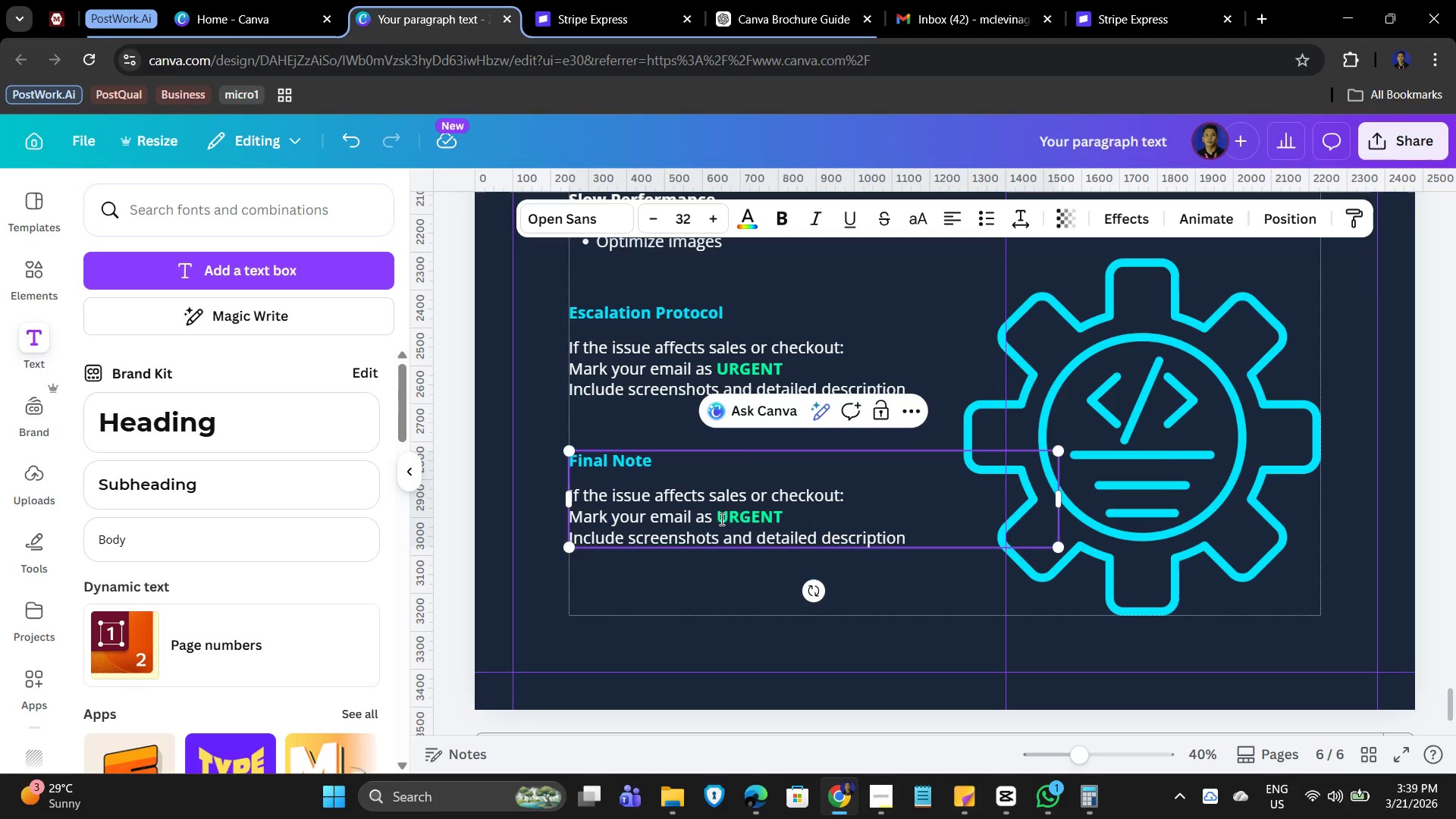 
key(ArrowDown)
 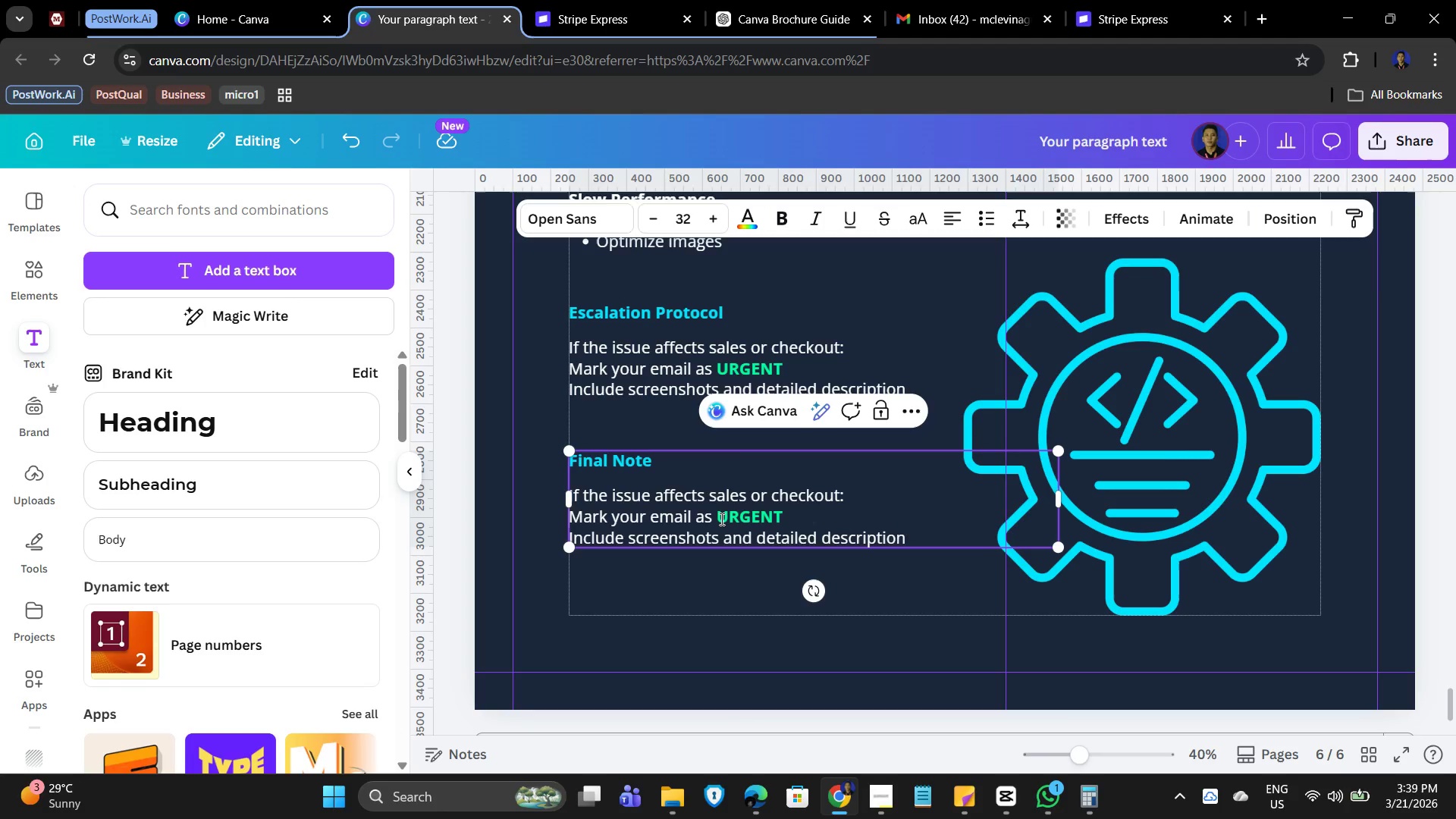 
key(ArrowDown)
 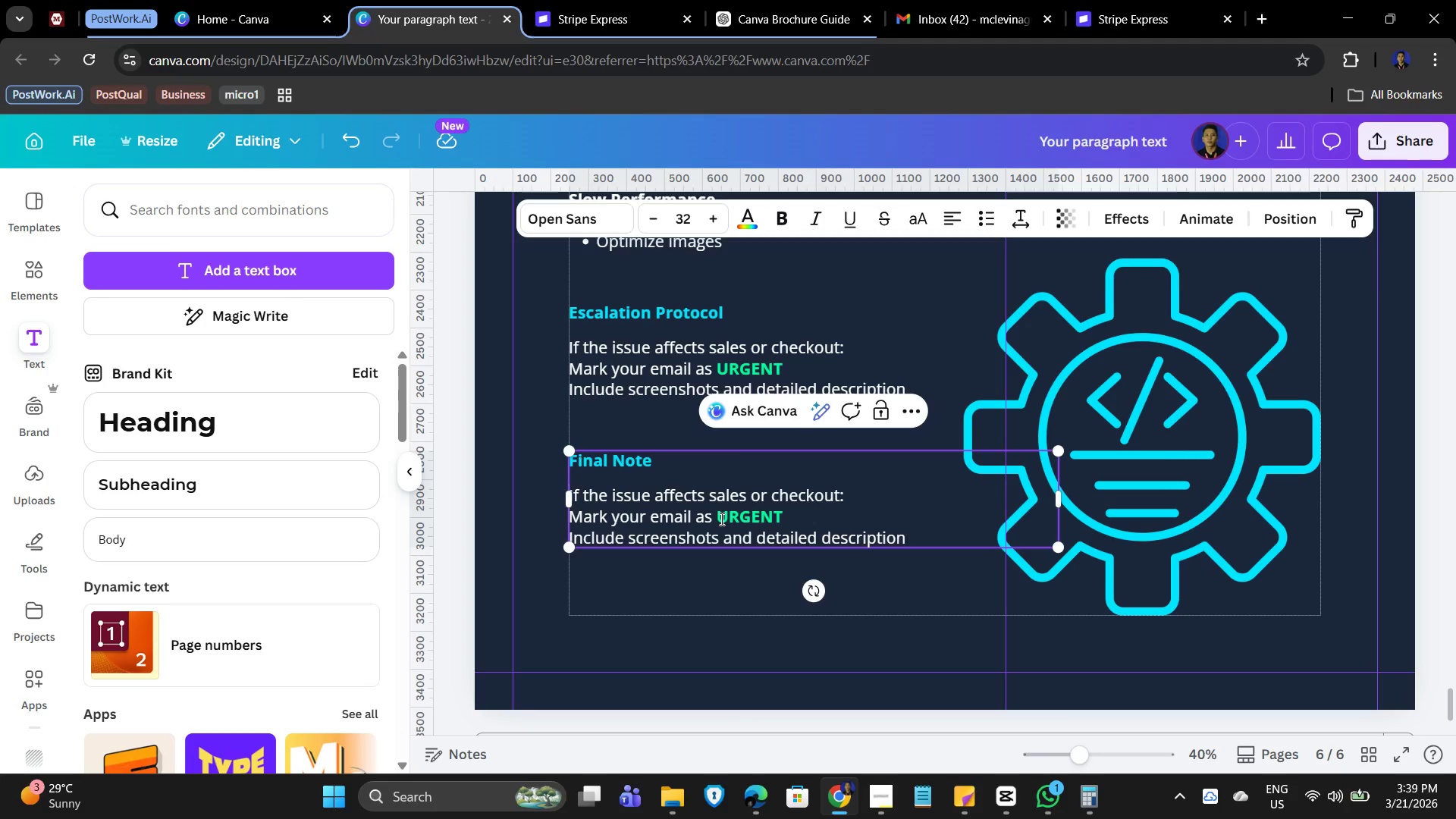 
key(ArrowUp)
 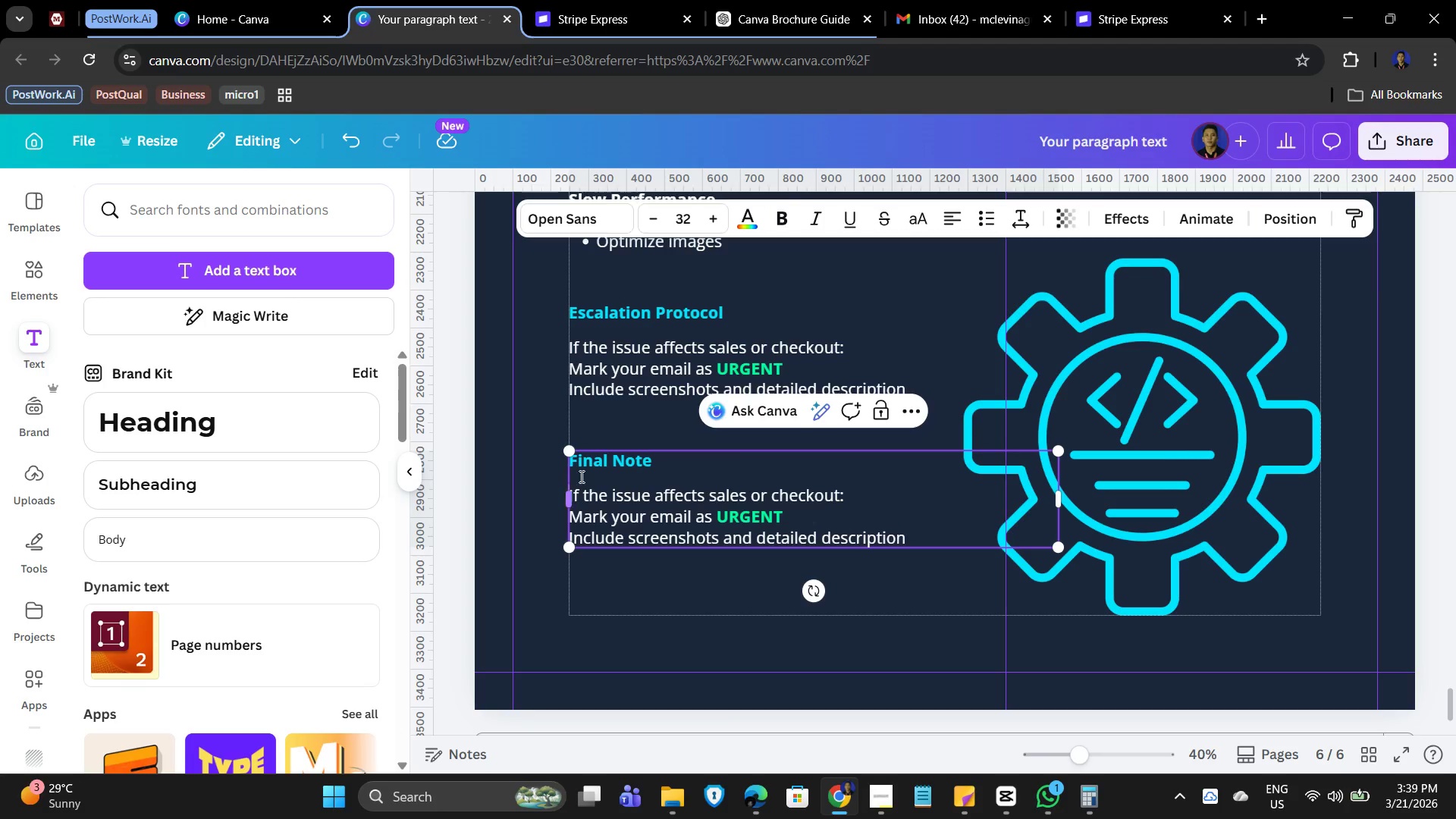 
left_click([587, 494])
 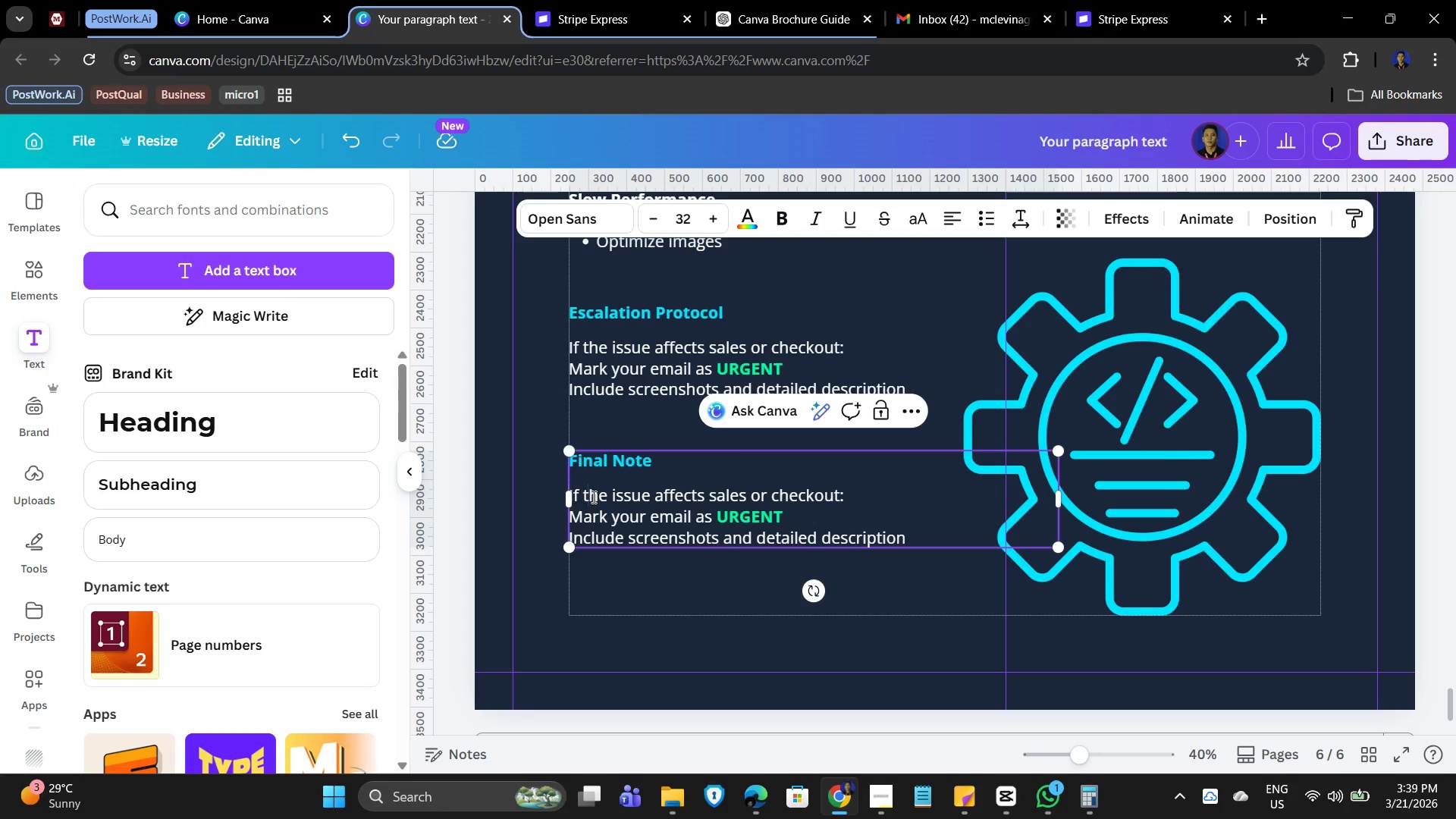 
key(ArrowLeft)
 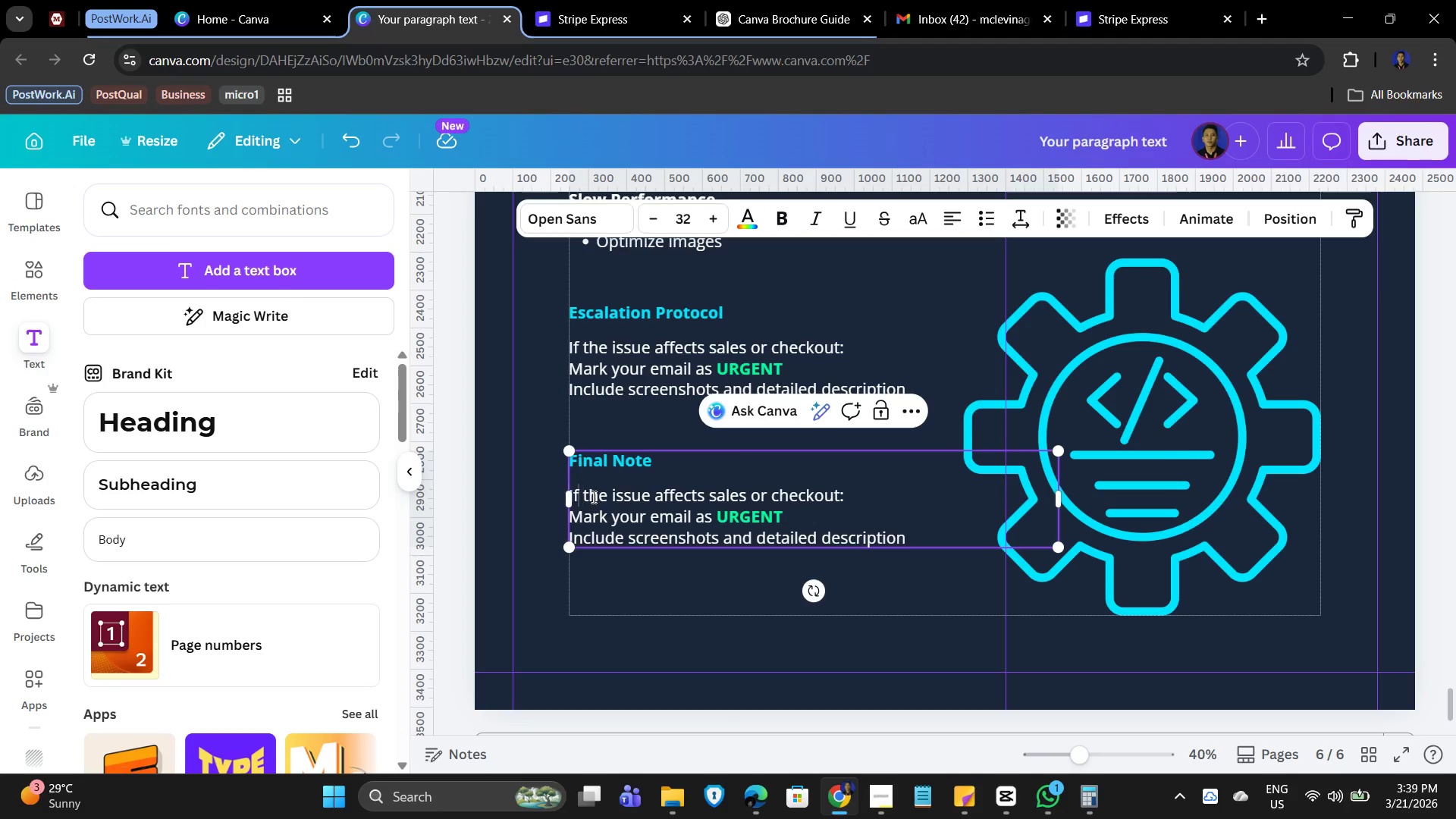 
key(ArrowLeft)
 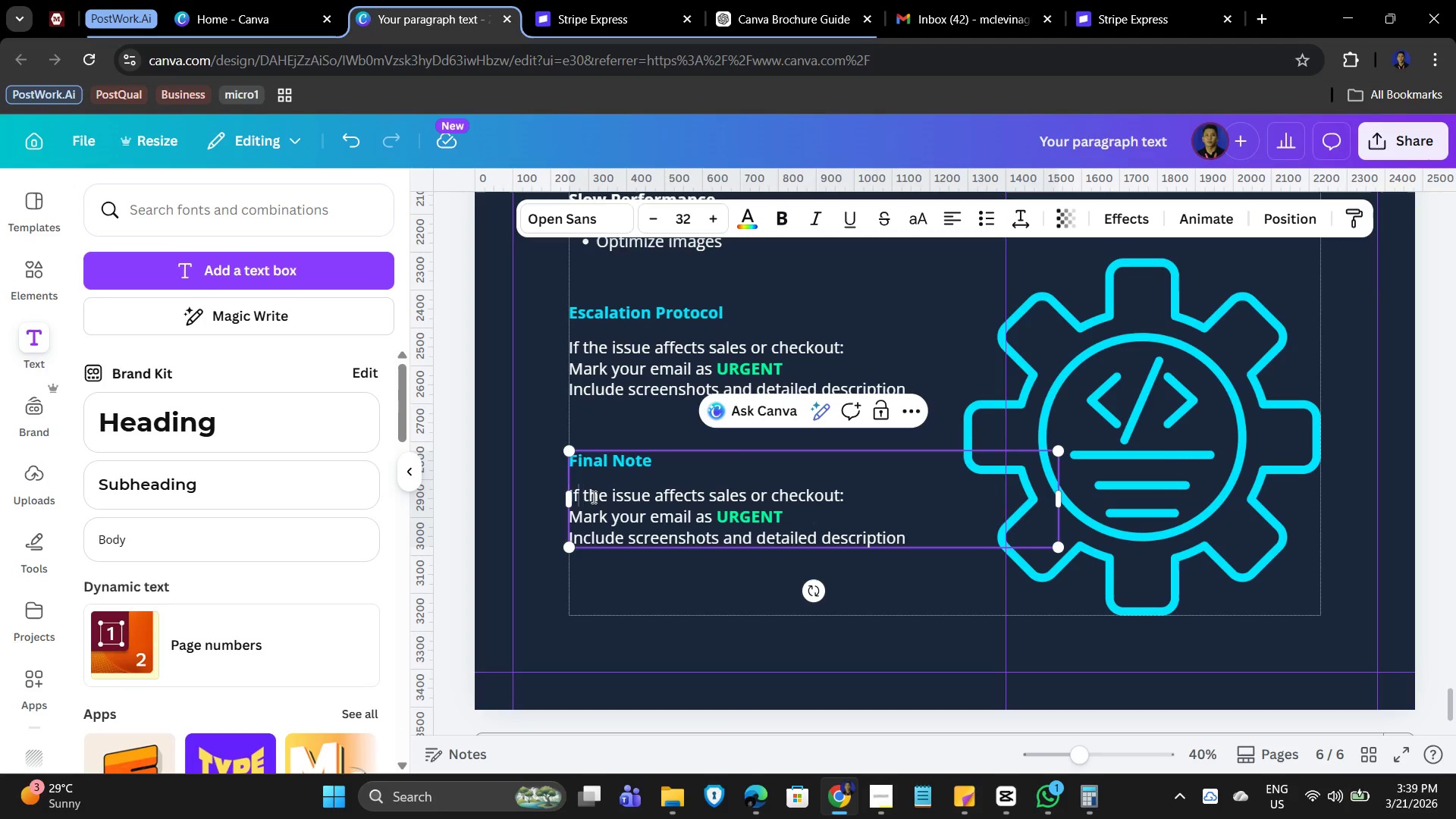 
key(ArrowLeft)
 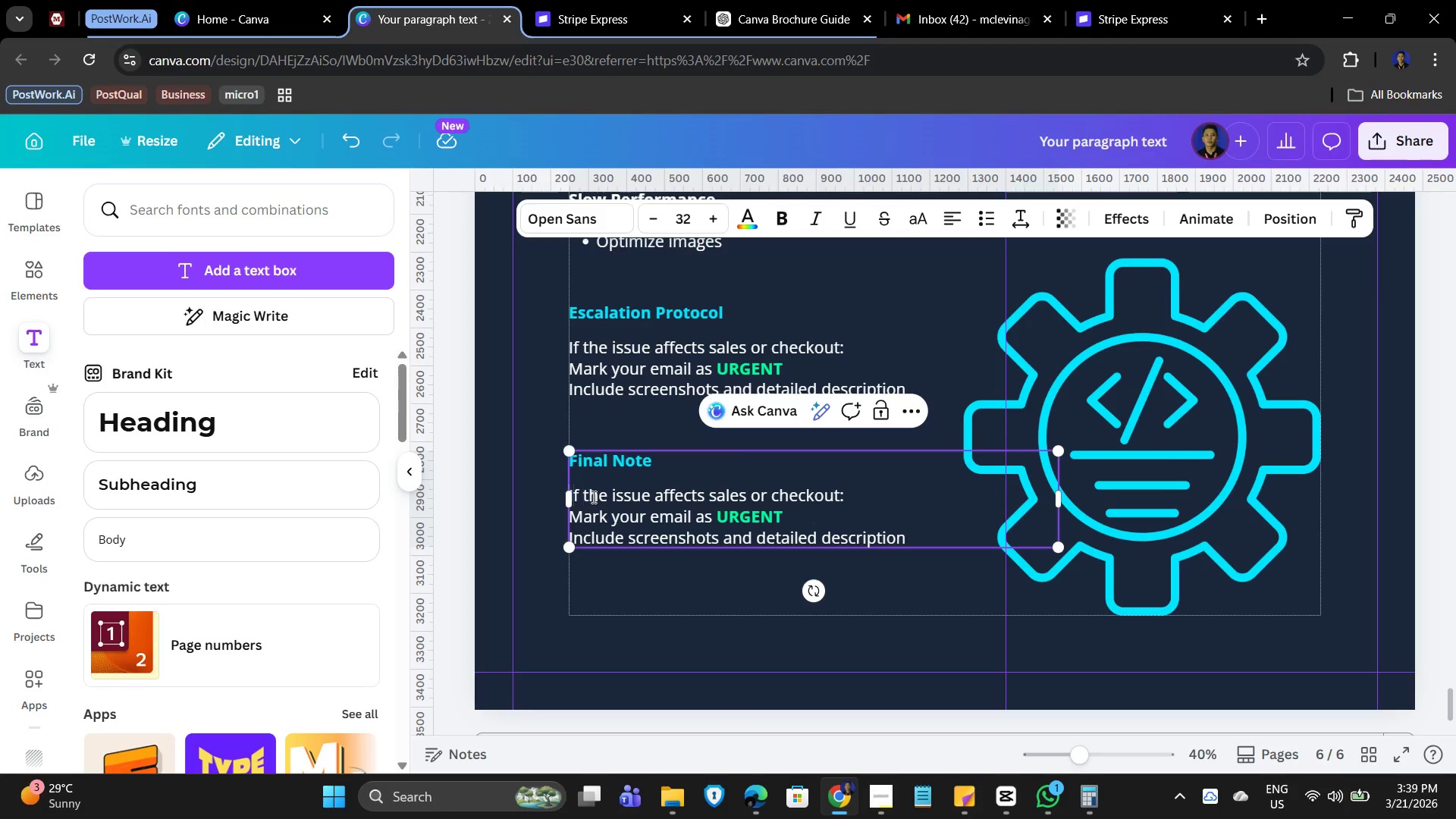 
key(ArrowLeft)
 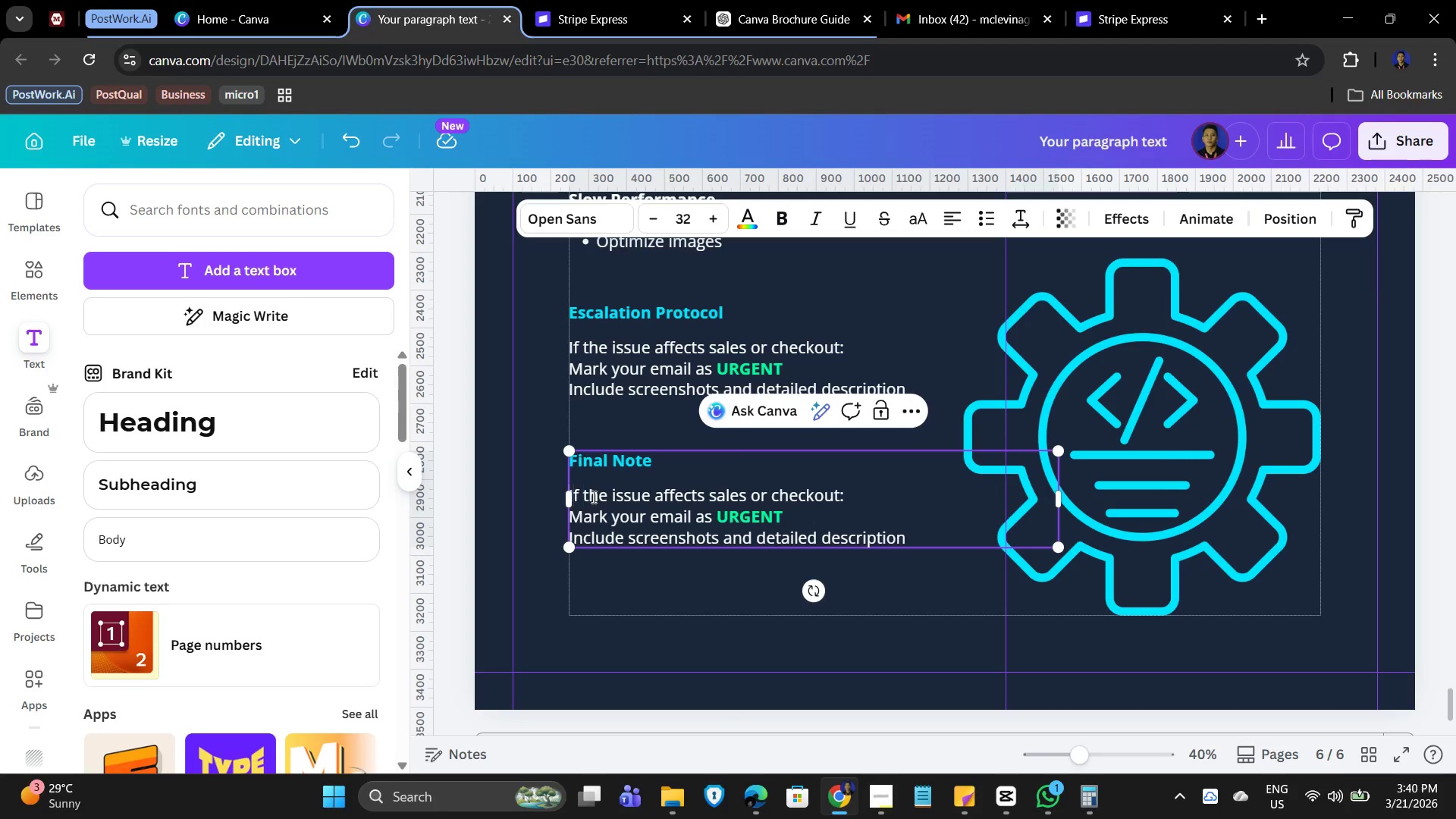 
key(Shift+ArrowDown)
 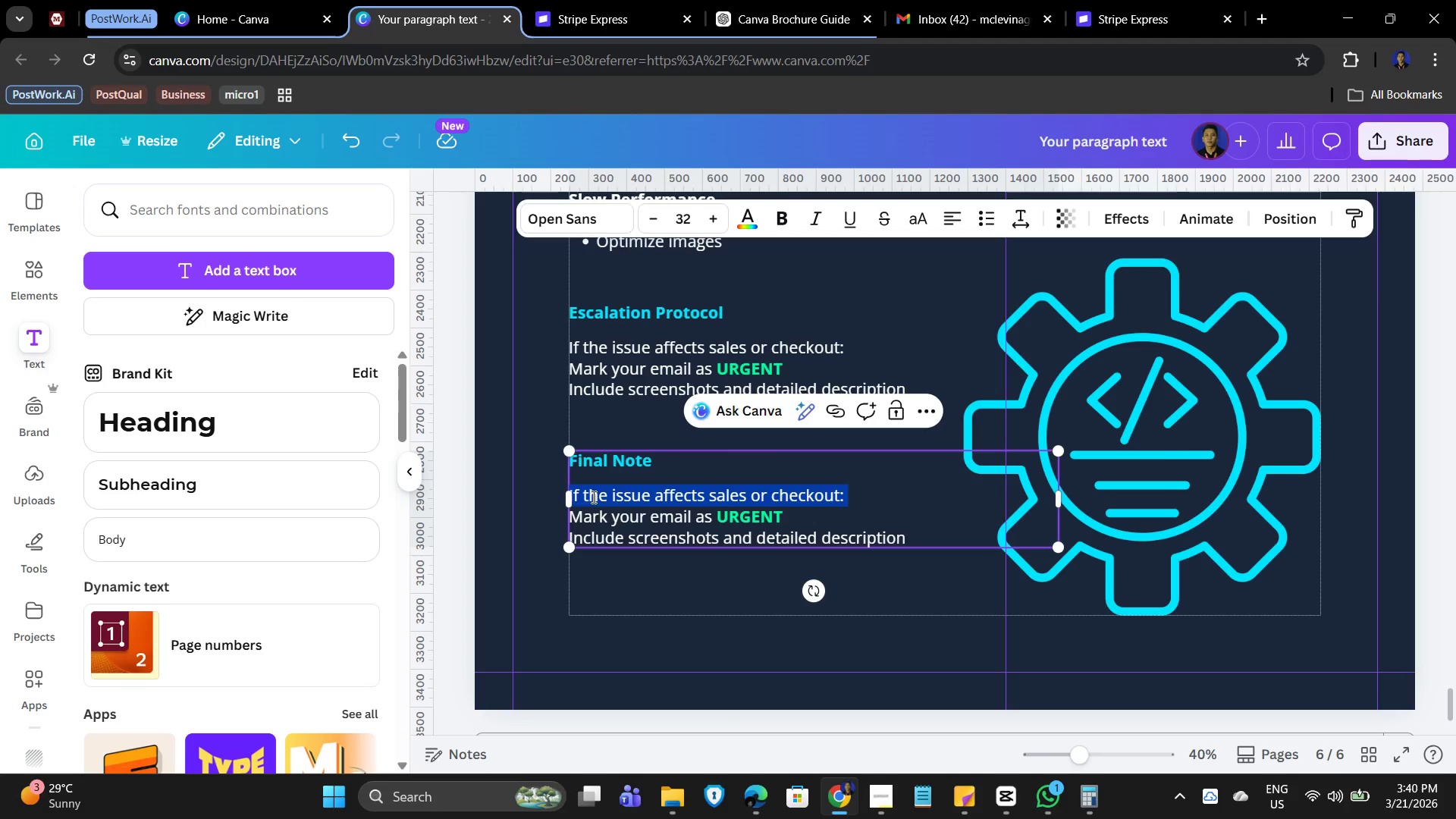 
key(Shift+ArrowDown)
 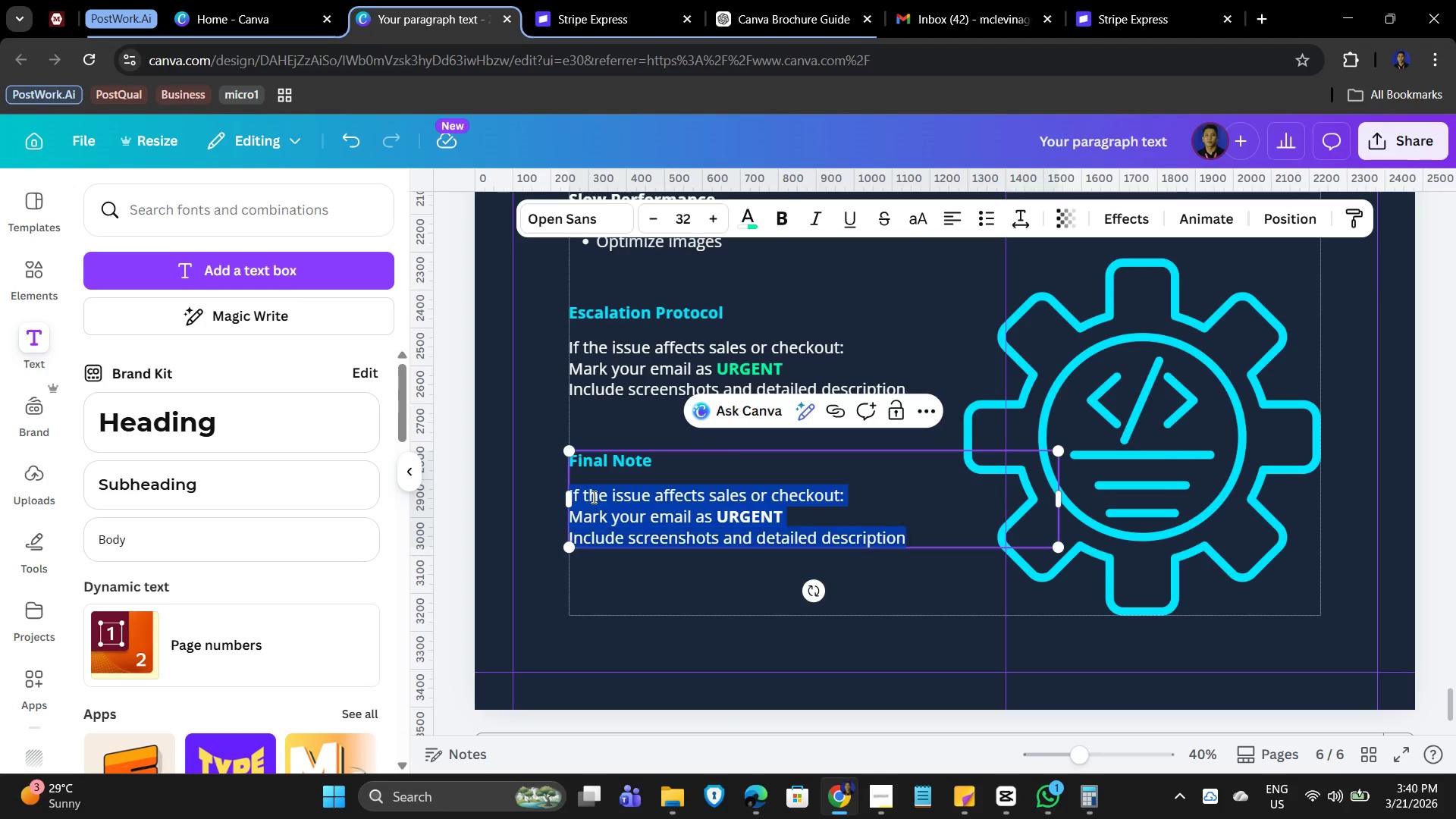 
key(Shift+ArrowDown)